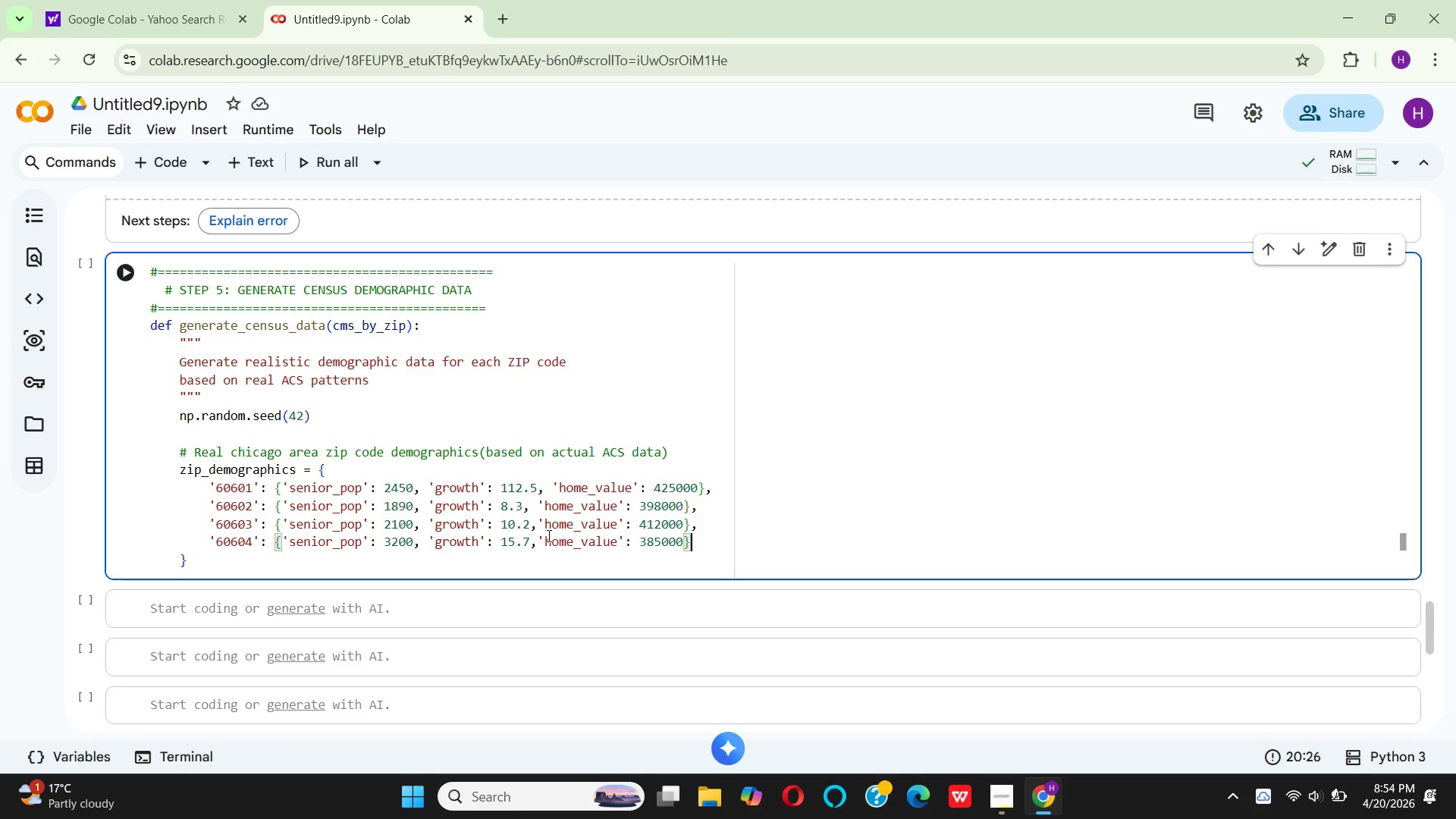 
key(Comma)
 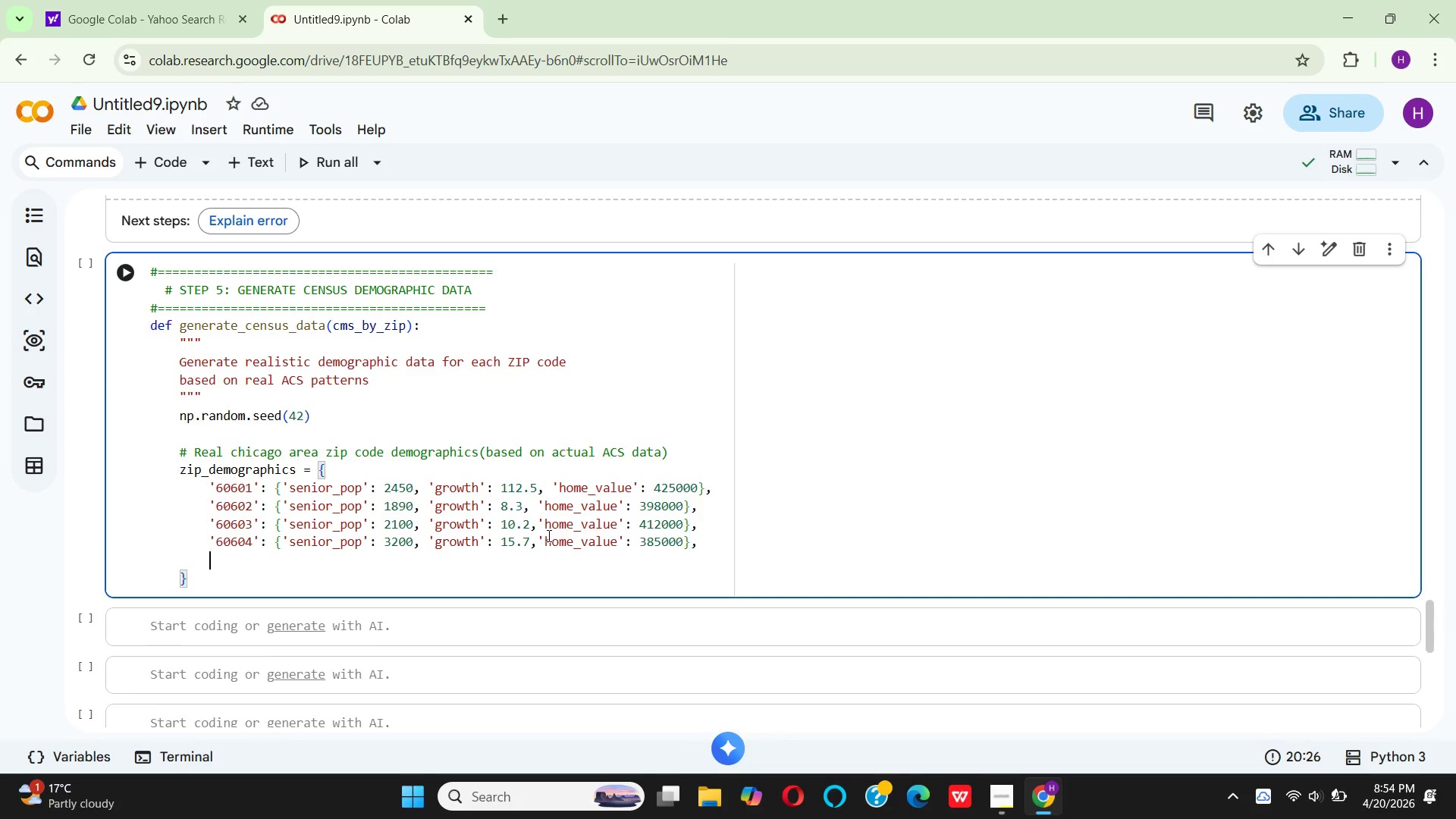 
key(Enter)
 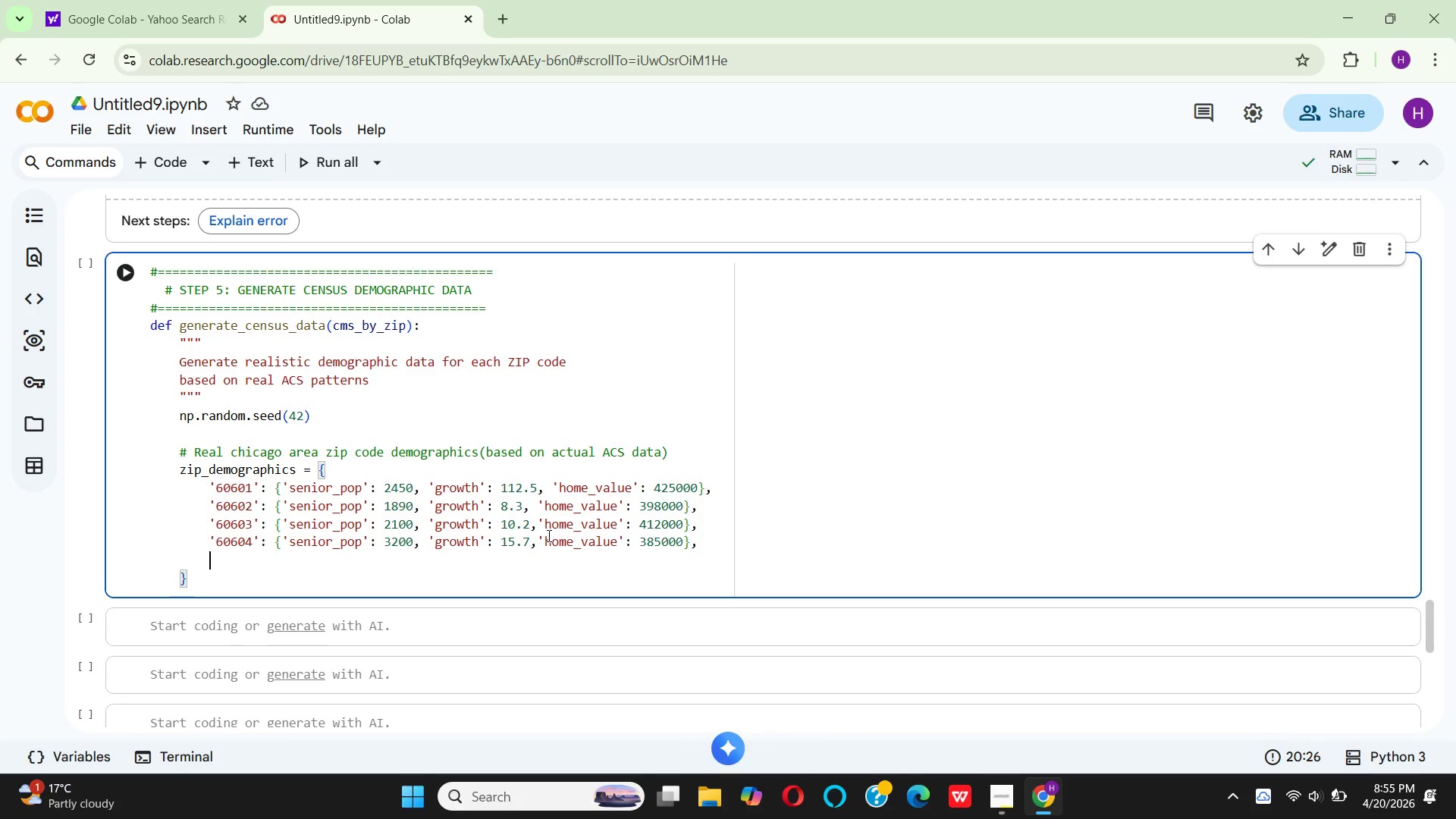 
wait(13.2)
 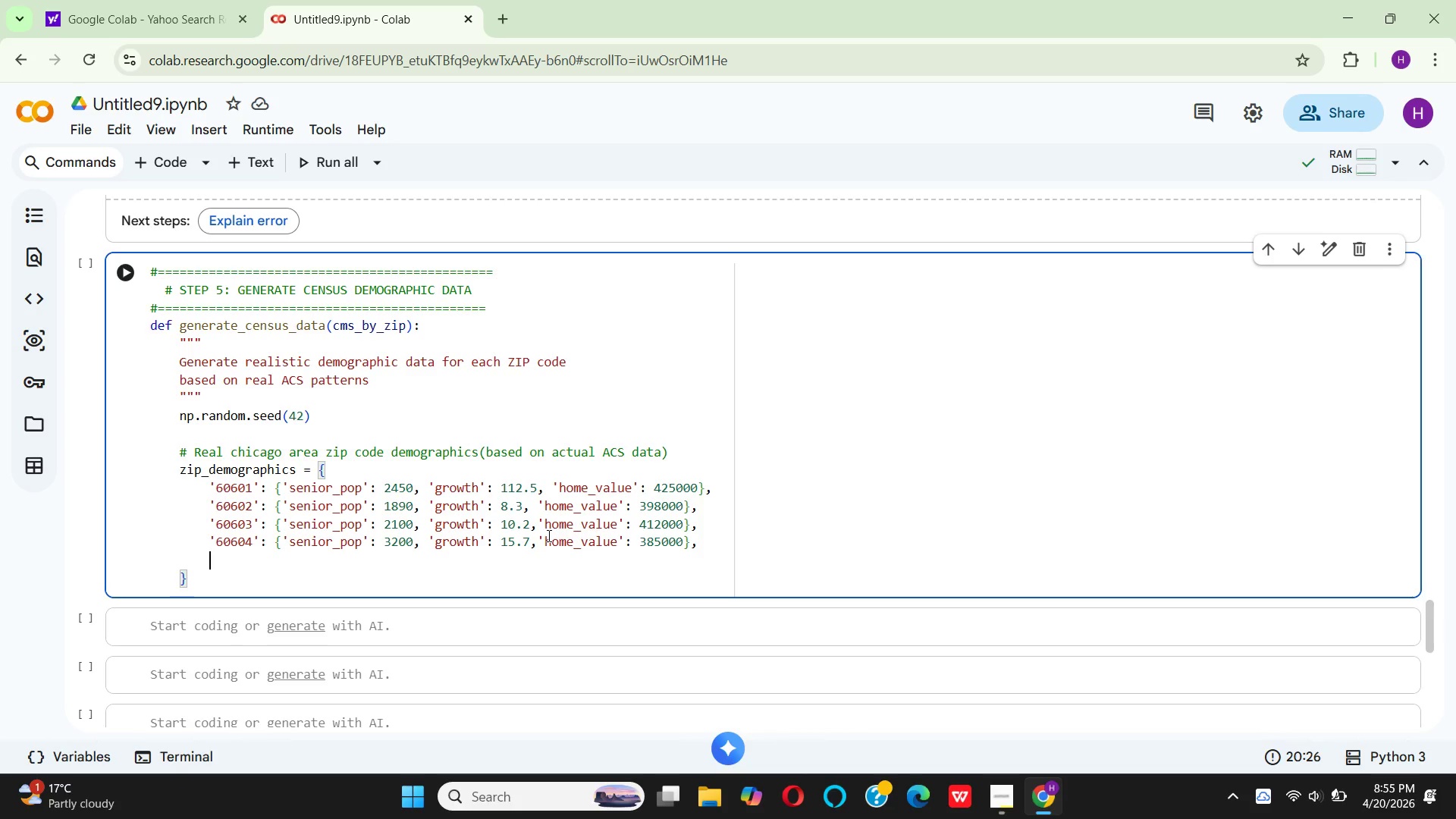 
key(Quote)
 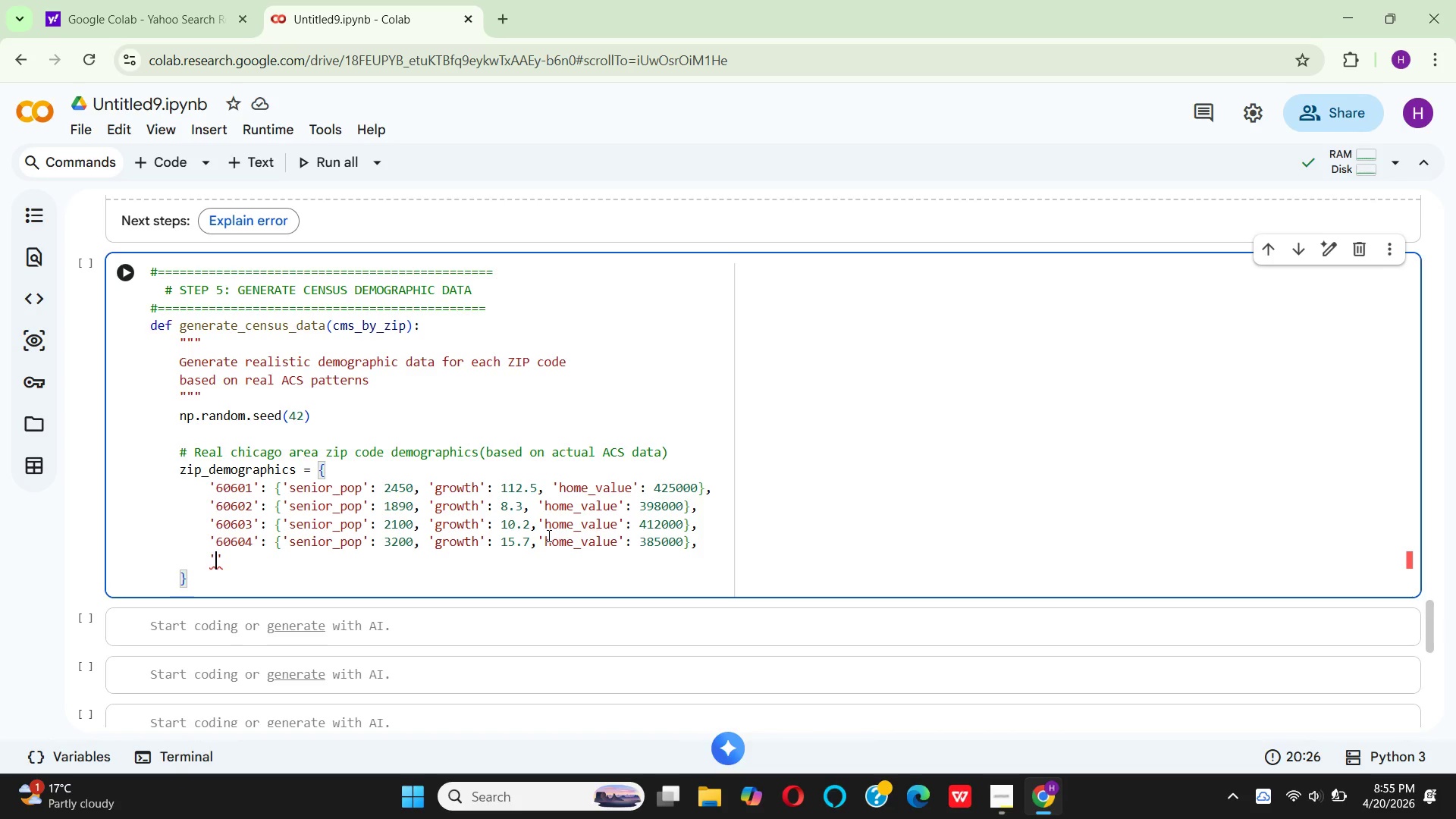 
type(60605)
 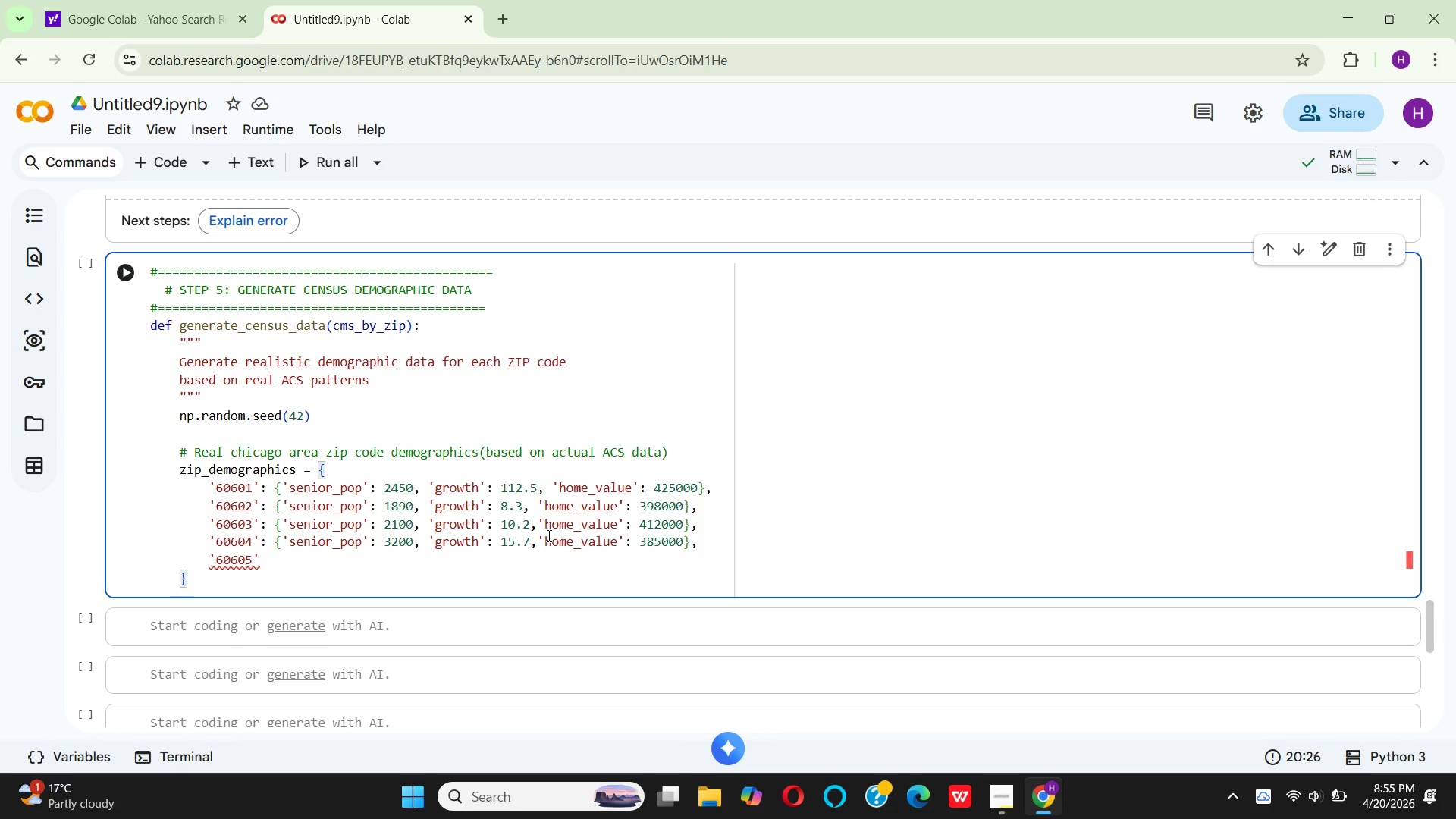 
key(ArrowRight)
 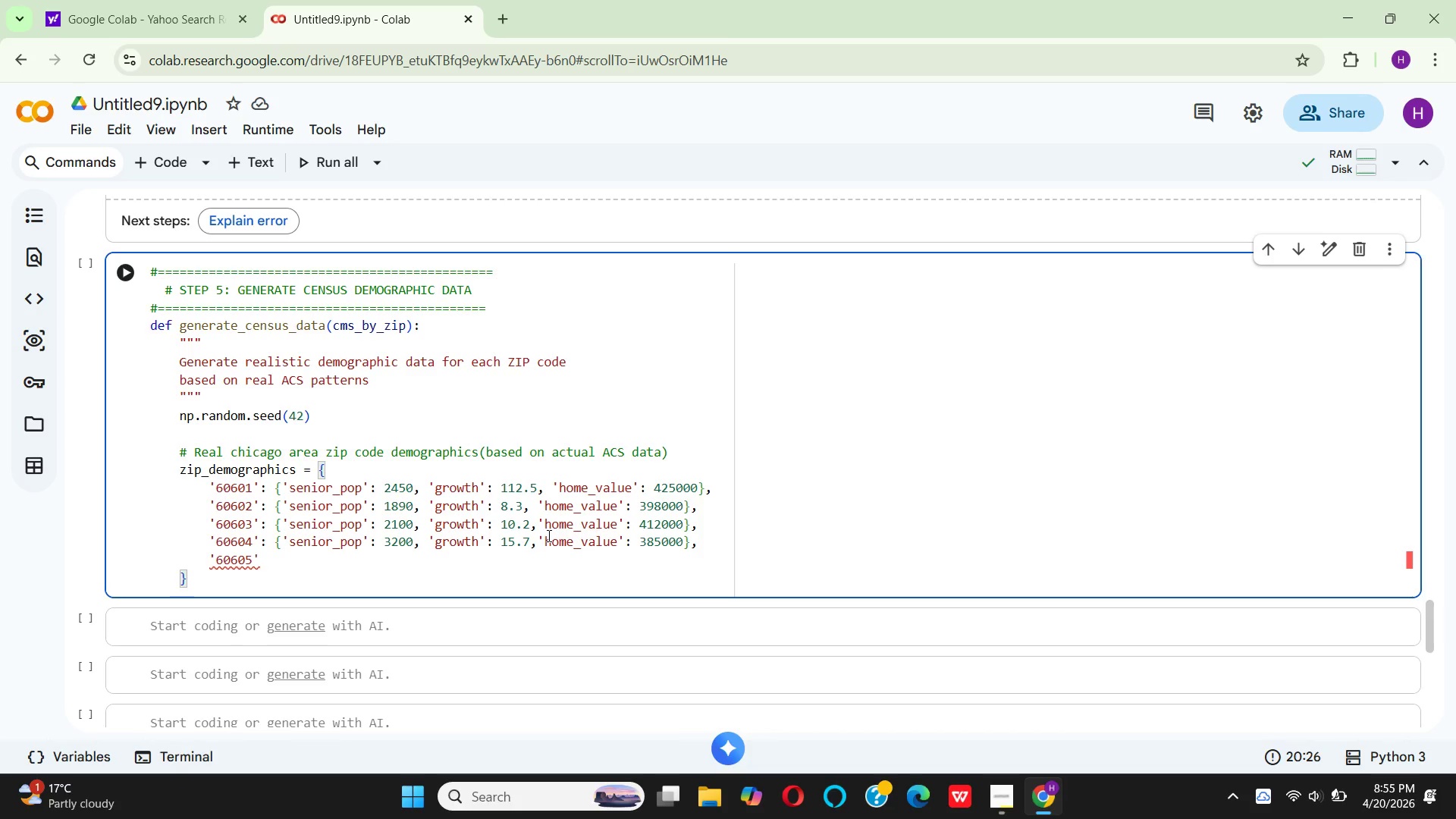 
key(Shift+Semicolon)
 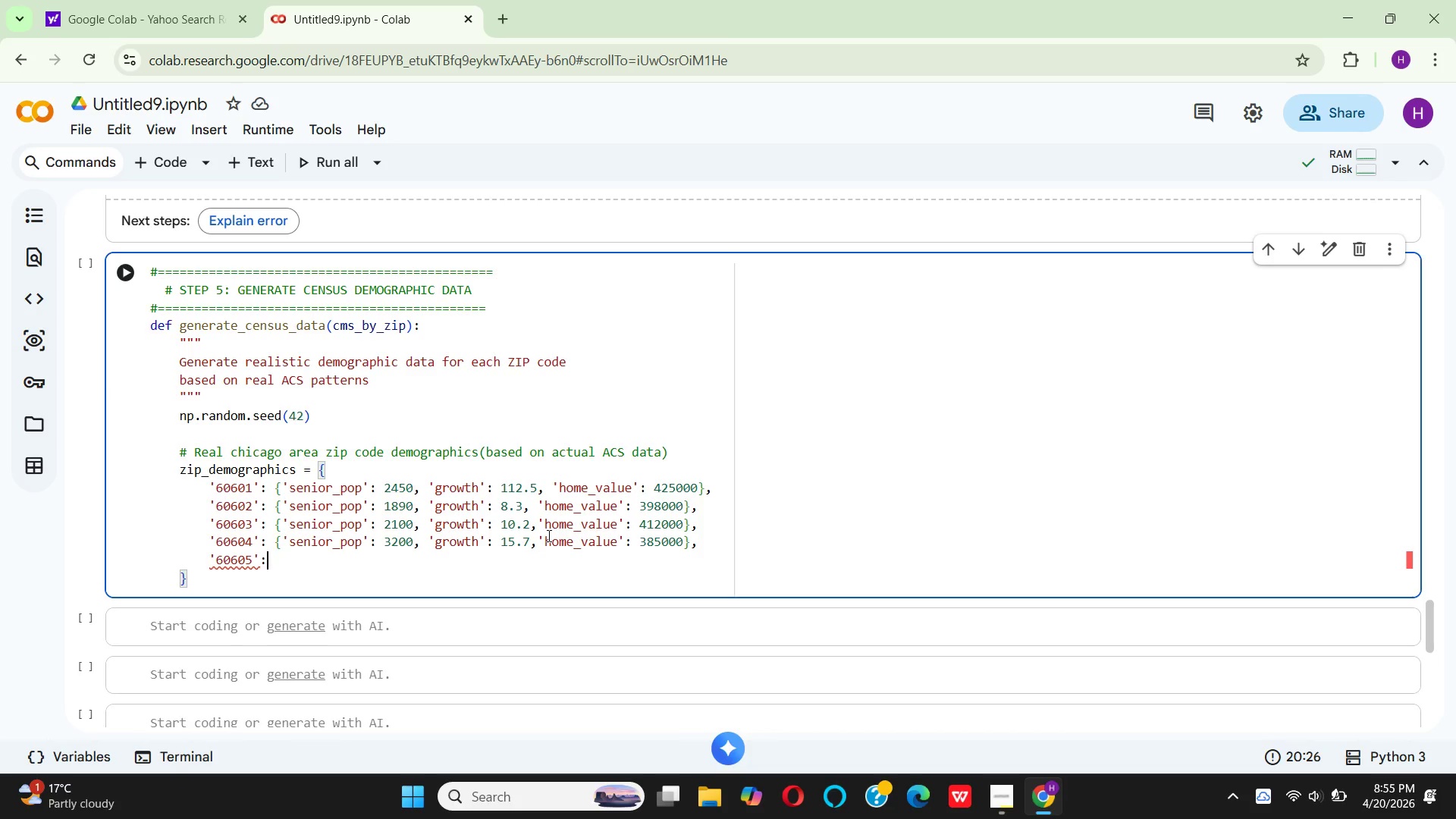 
key(Enter)
 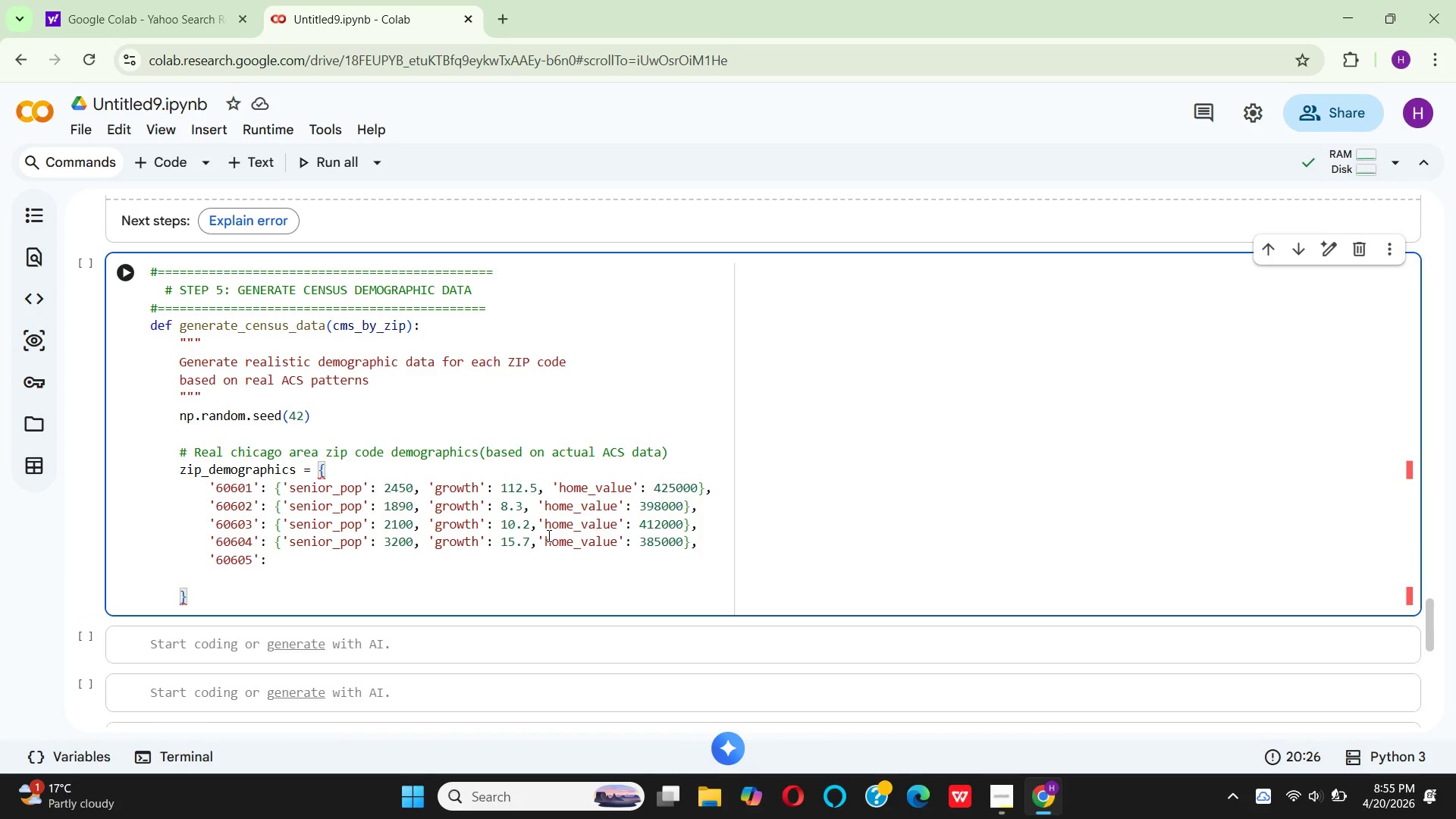 
key(Quote)
 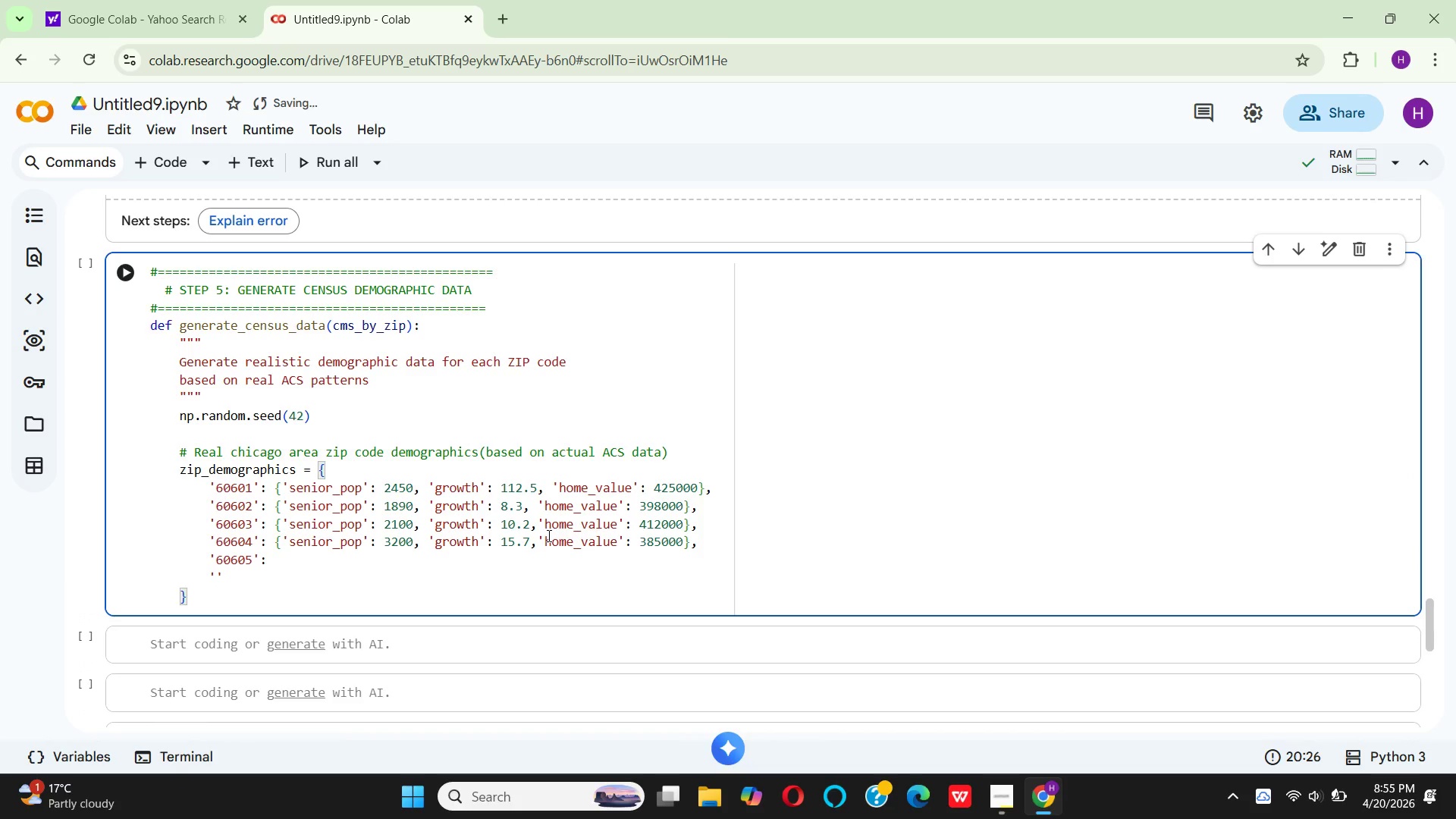 
type(60606)
 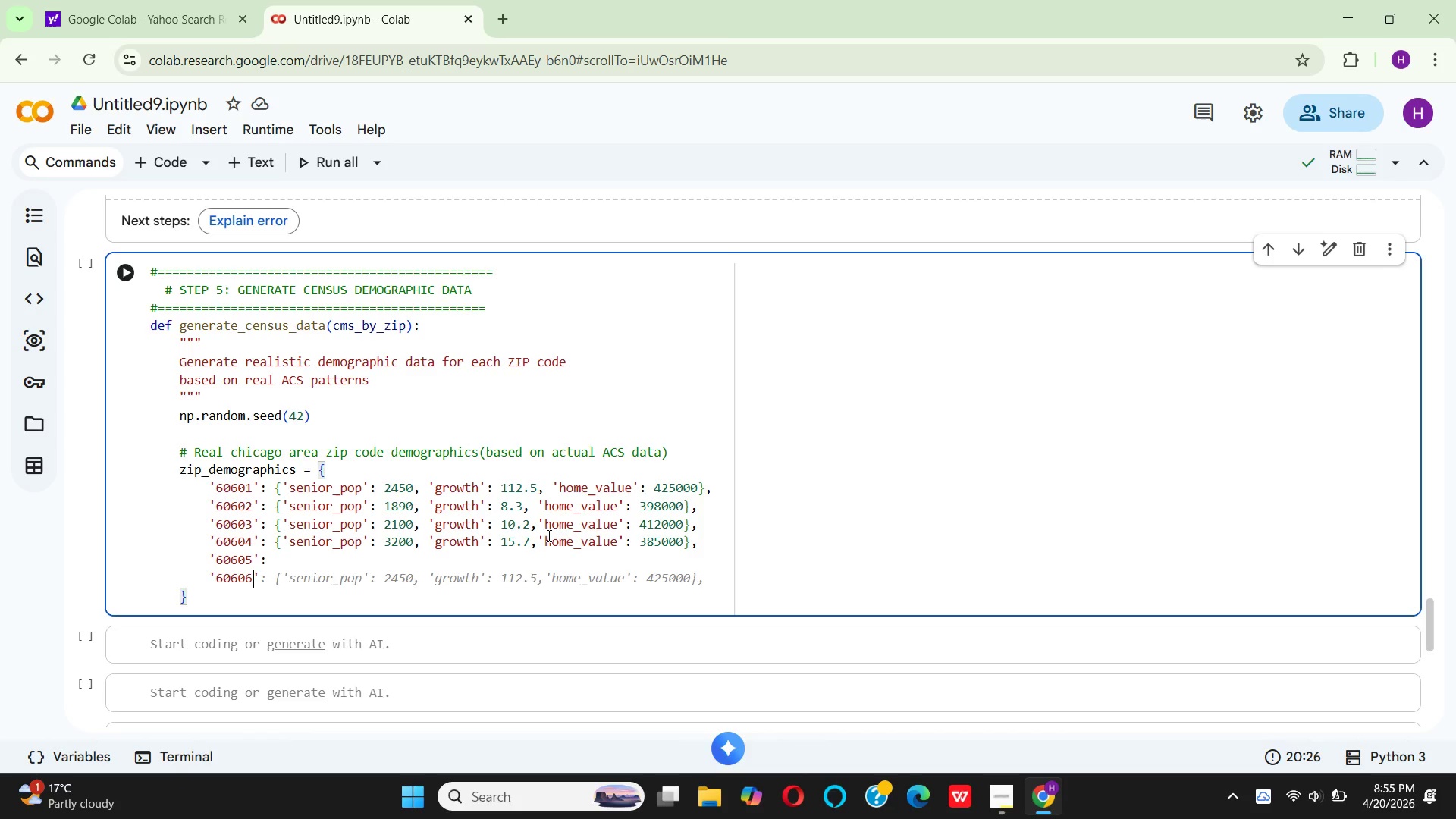 
key(ArrowRight)
 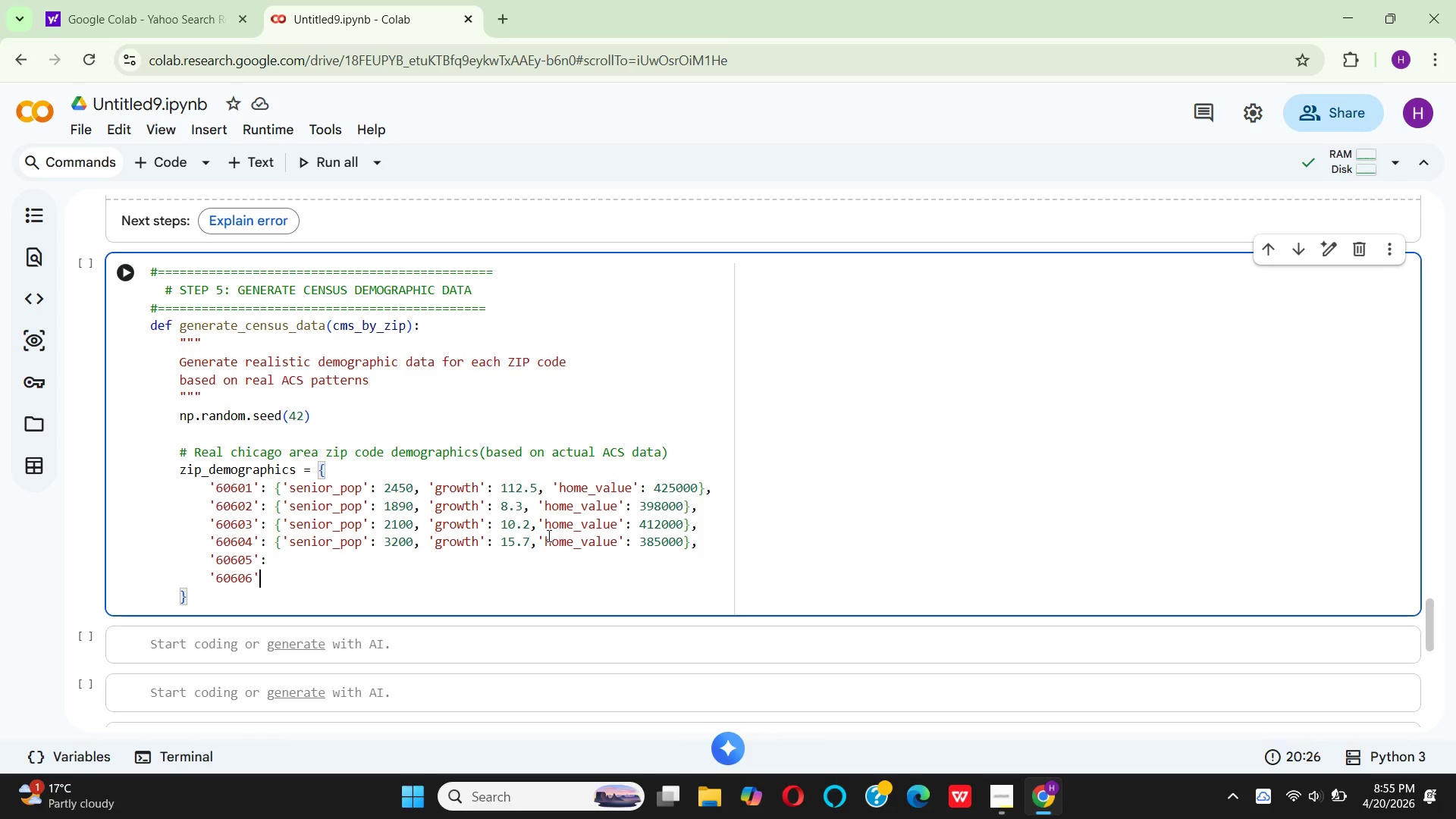 
key(Shift+Semicolon)
 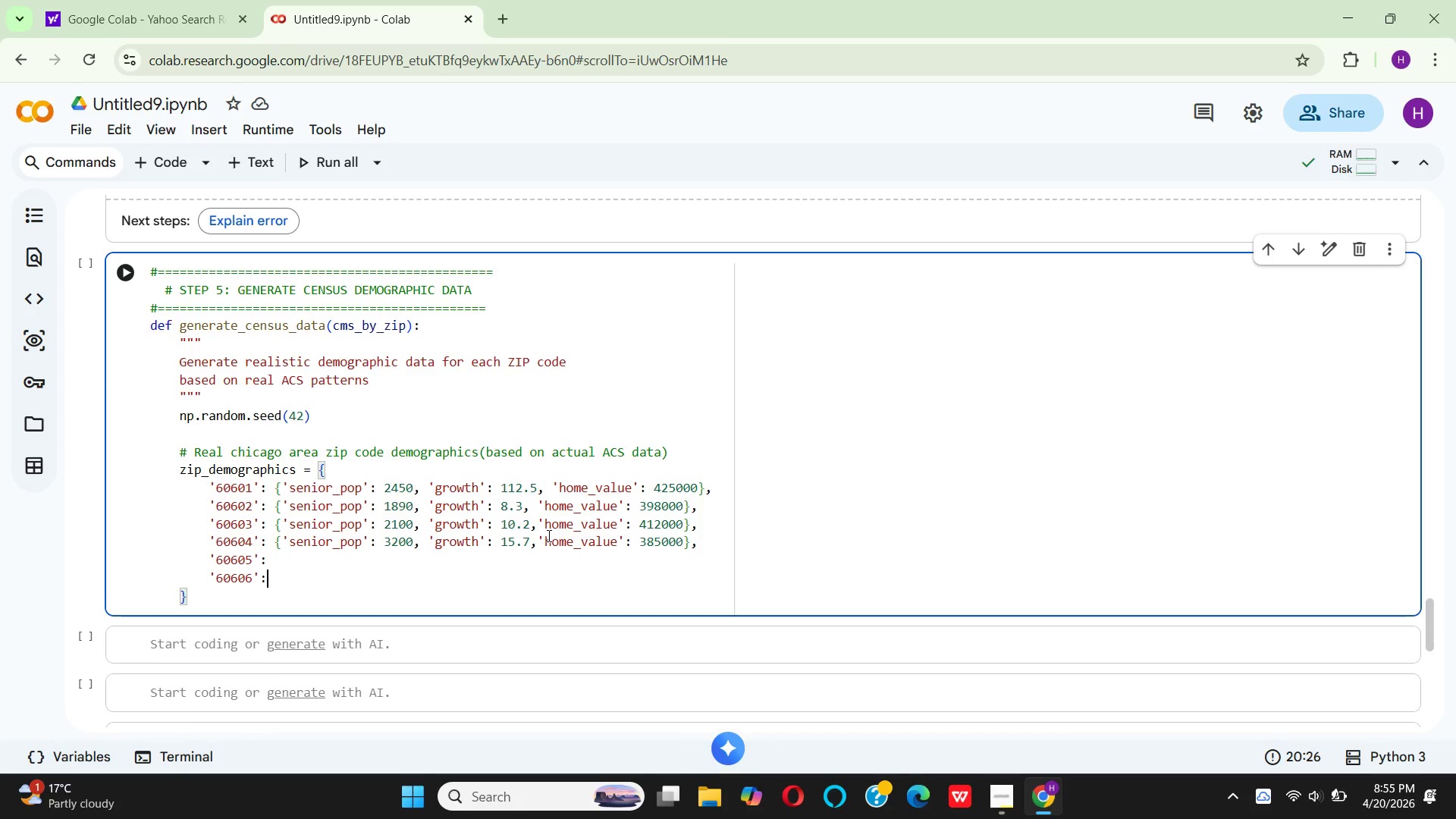 
key(Enter)
 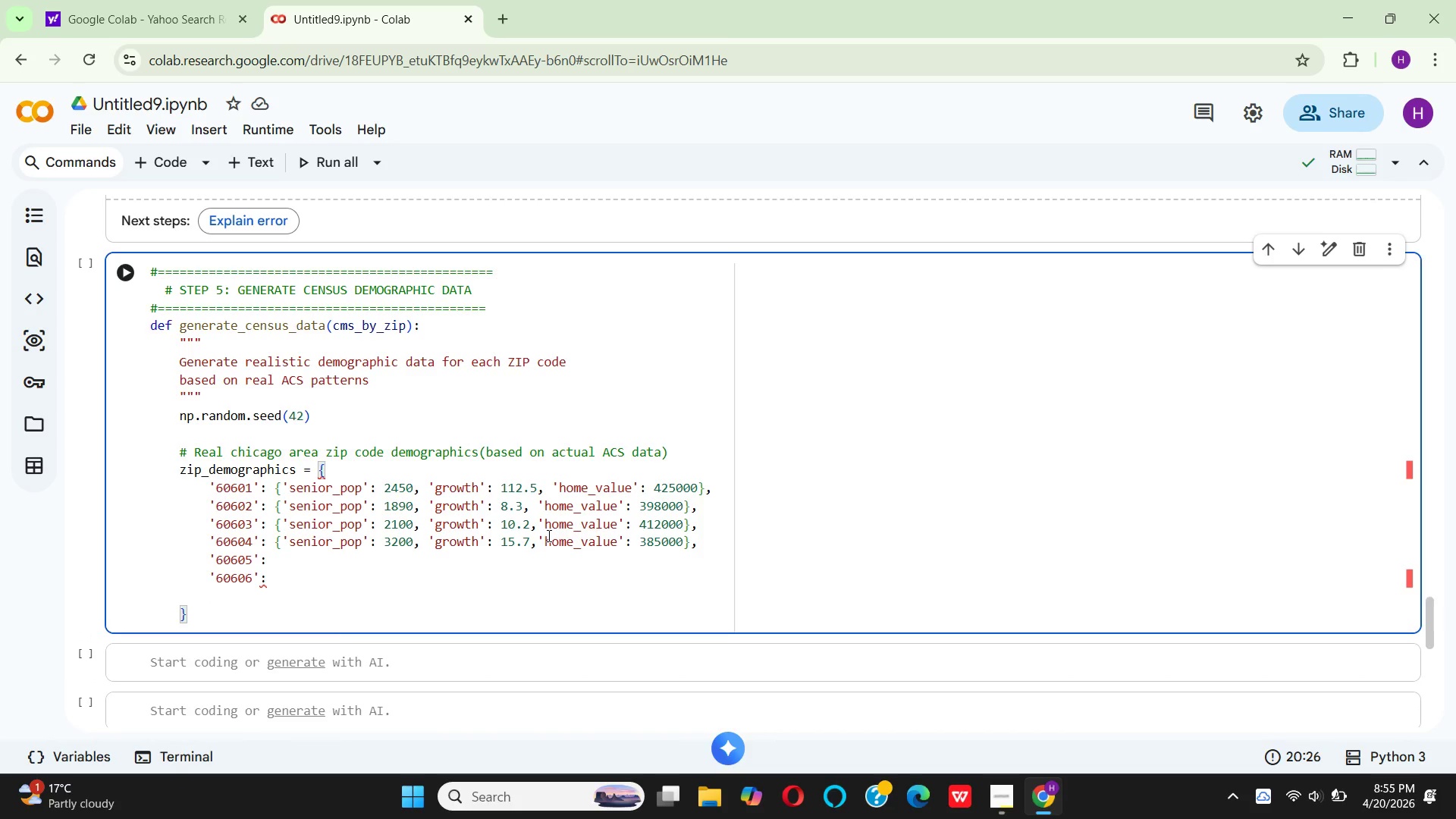 
type(6060)
key(Backspace)
key(Backspace)
key(Backspace)
key(Backspace)
type(')
 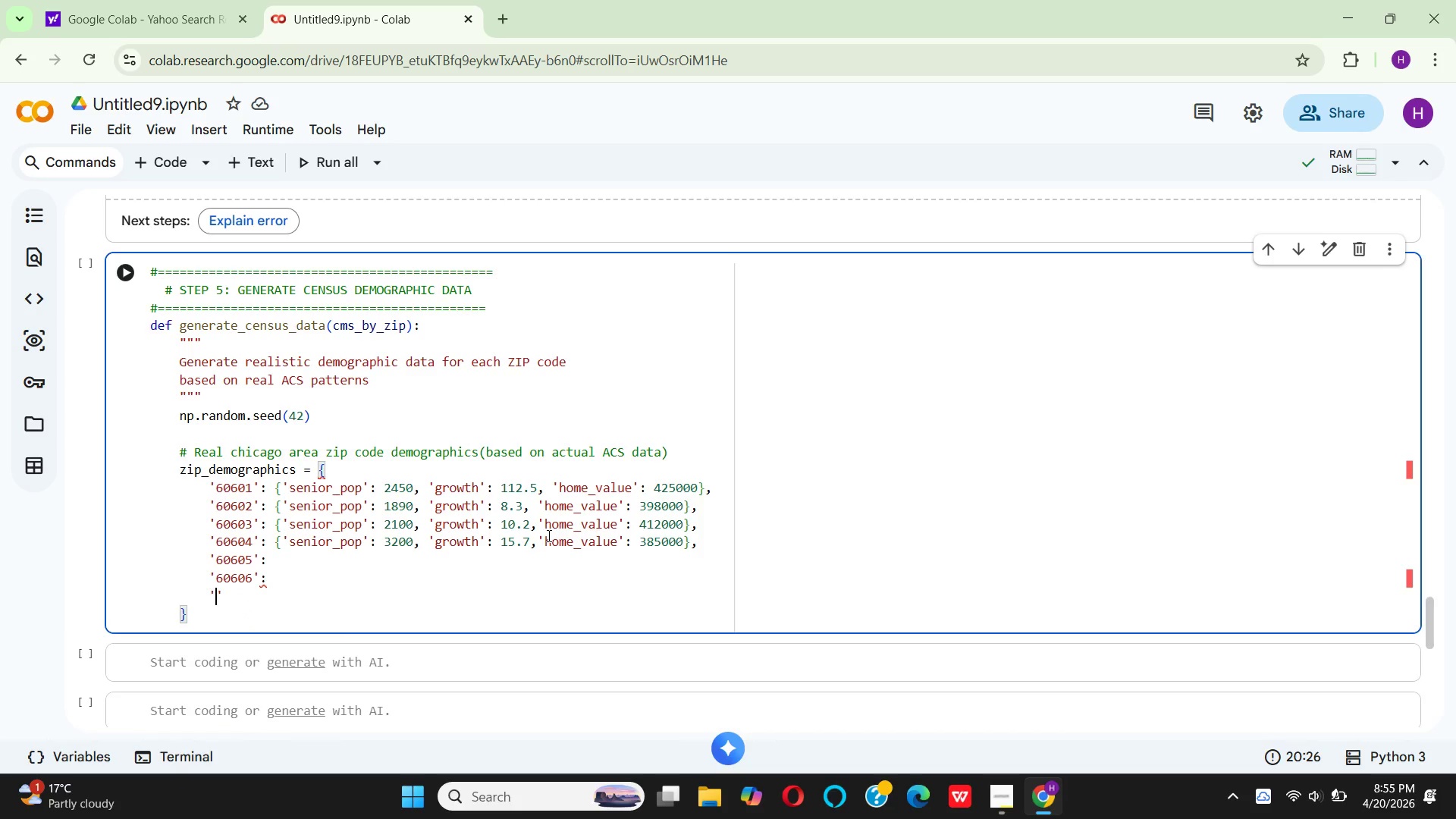 
key(Backspace)
 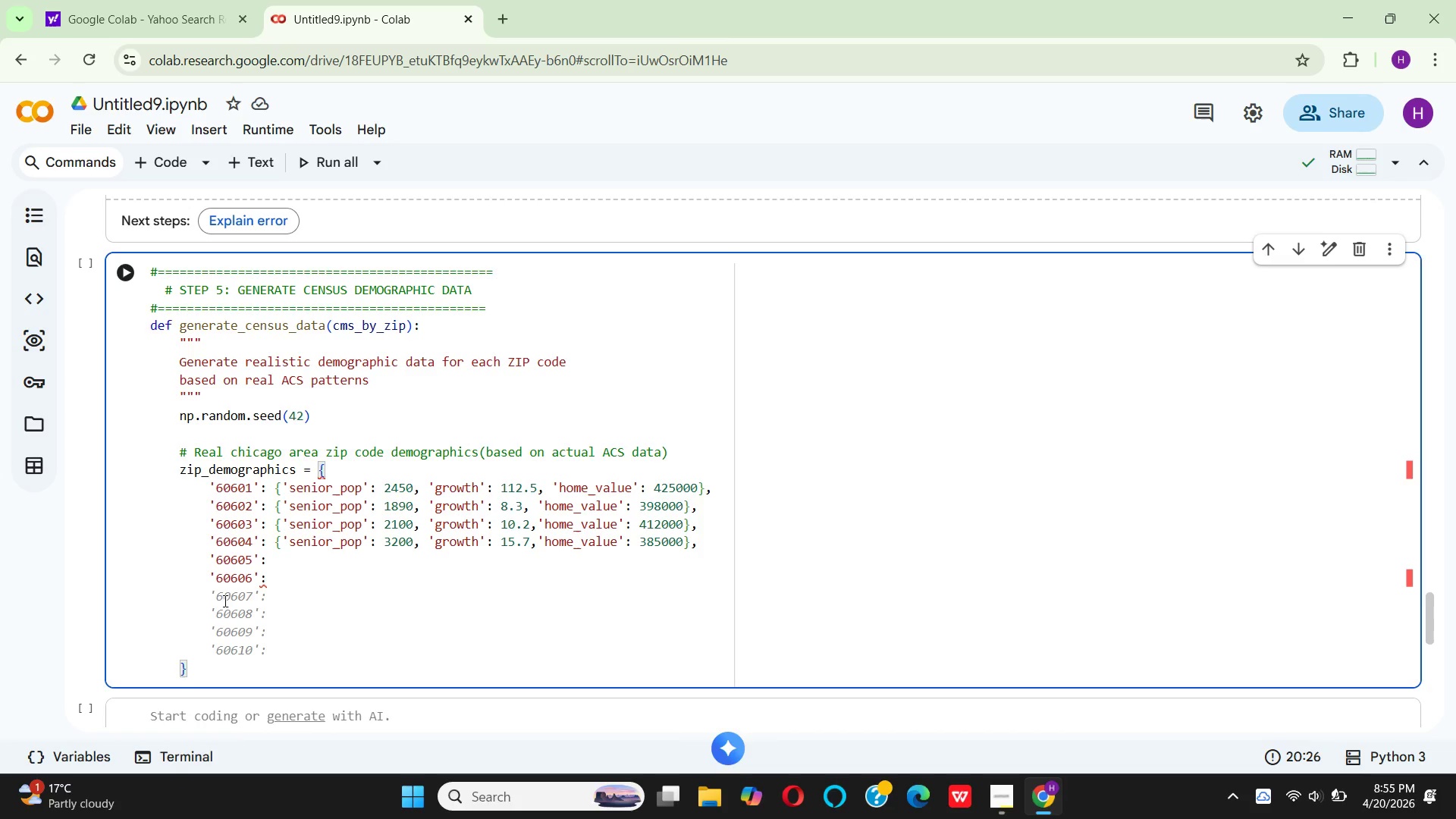 
wait(6.14)
 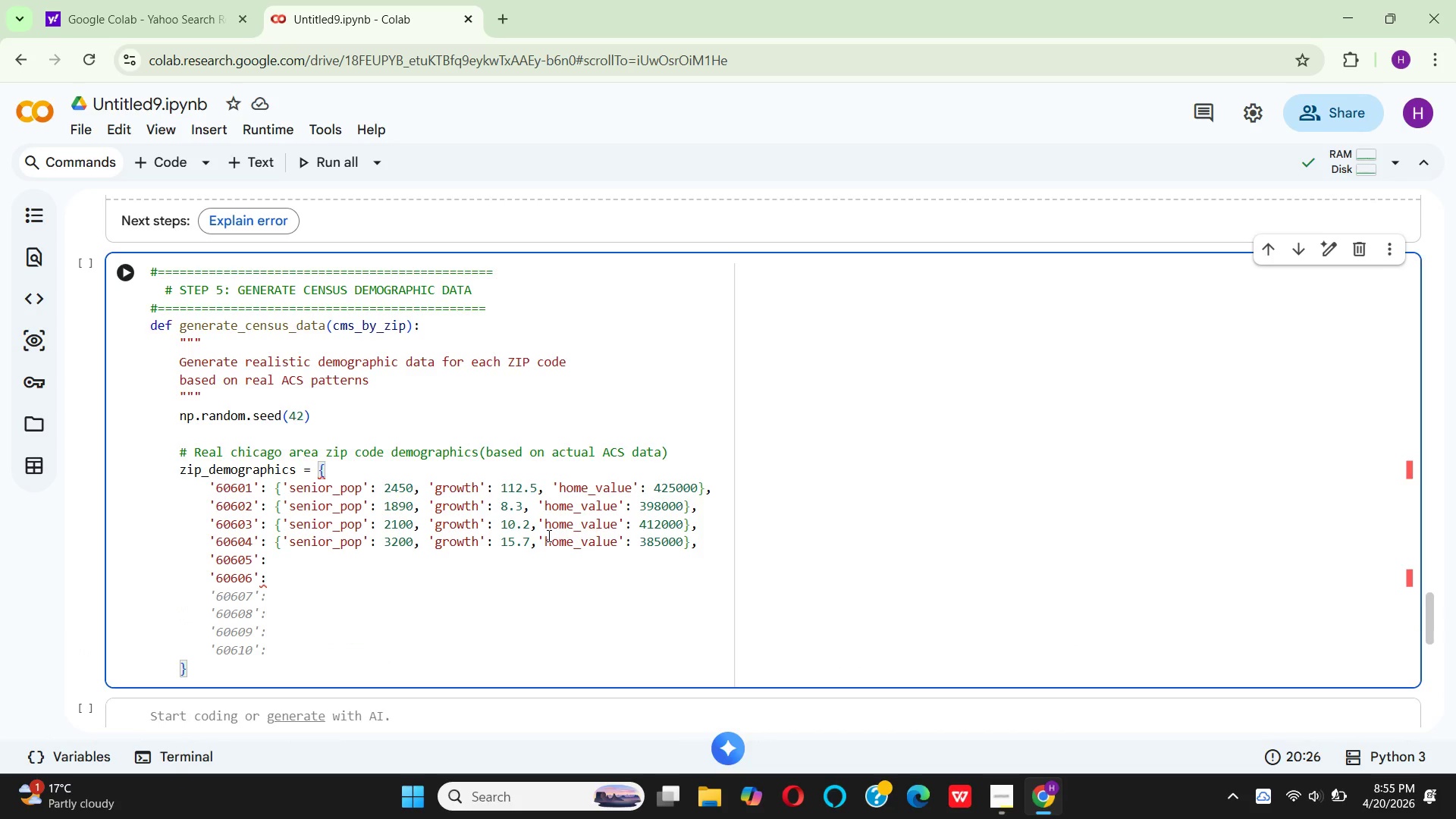 
left_click([297, 580])
 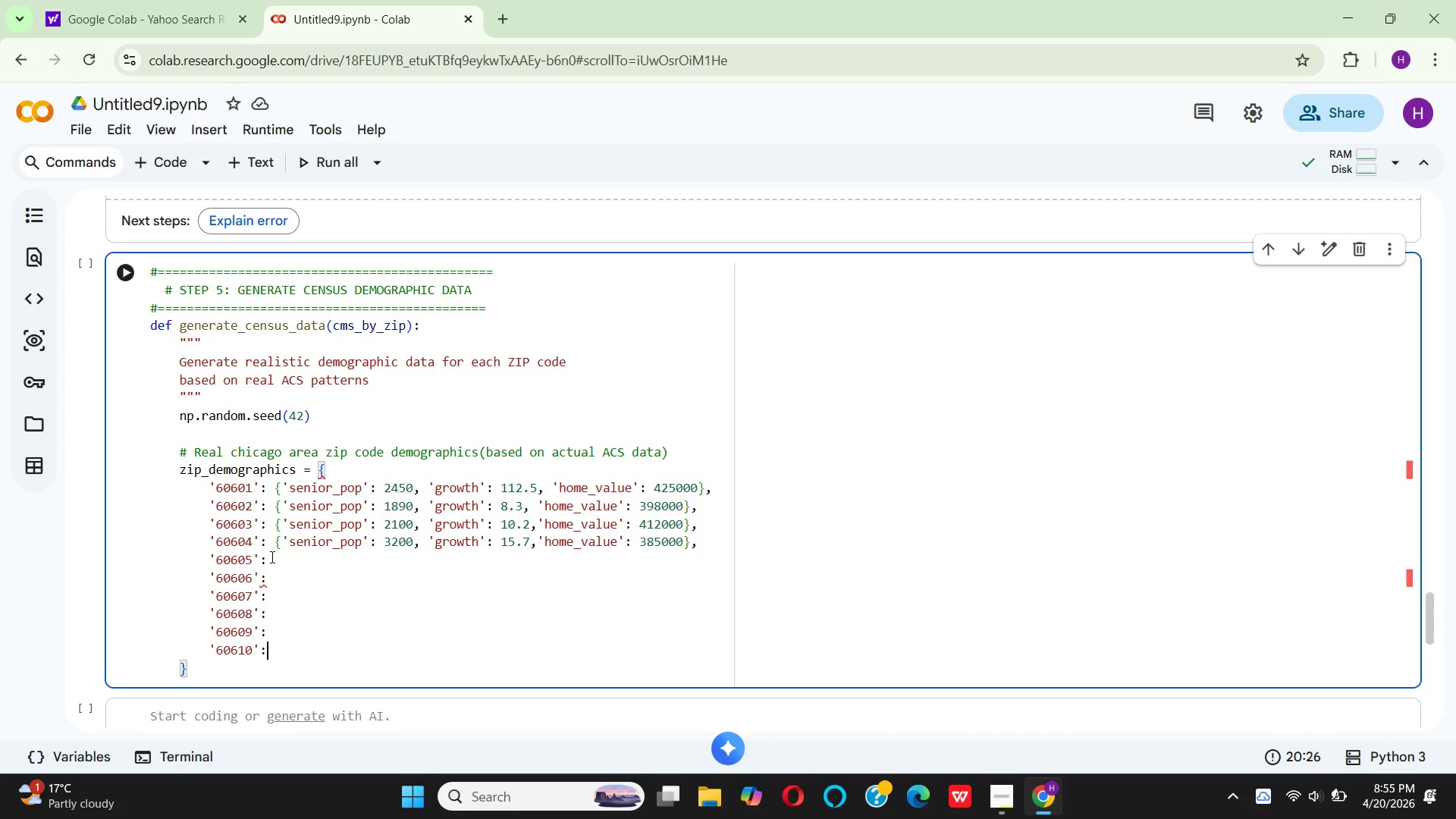 
left_click([271, 557])
 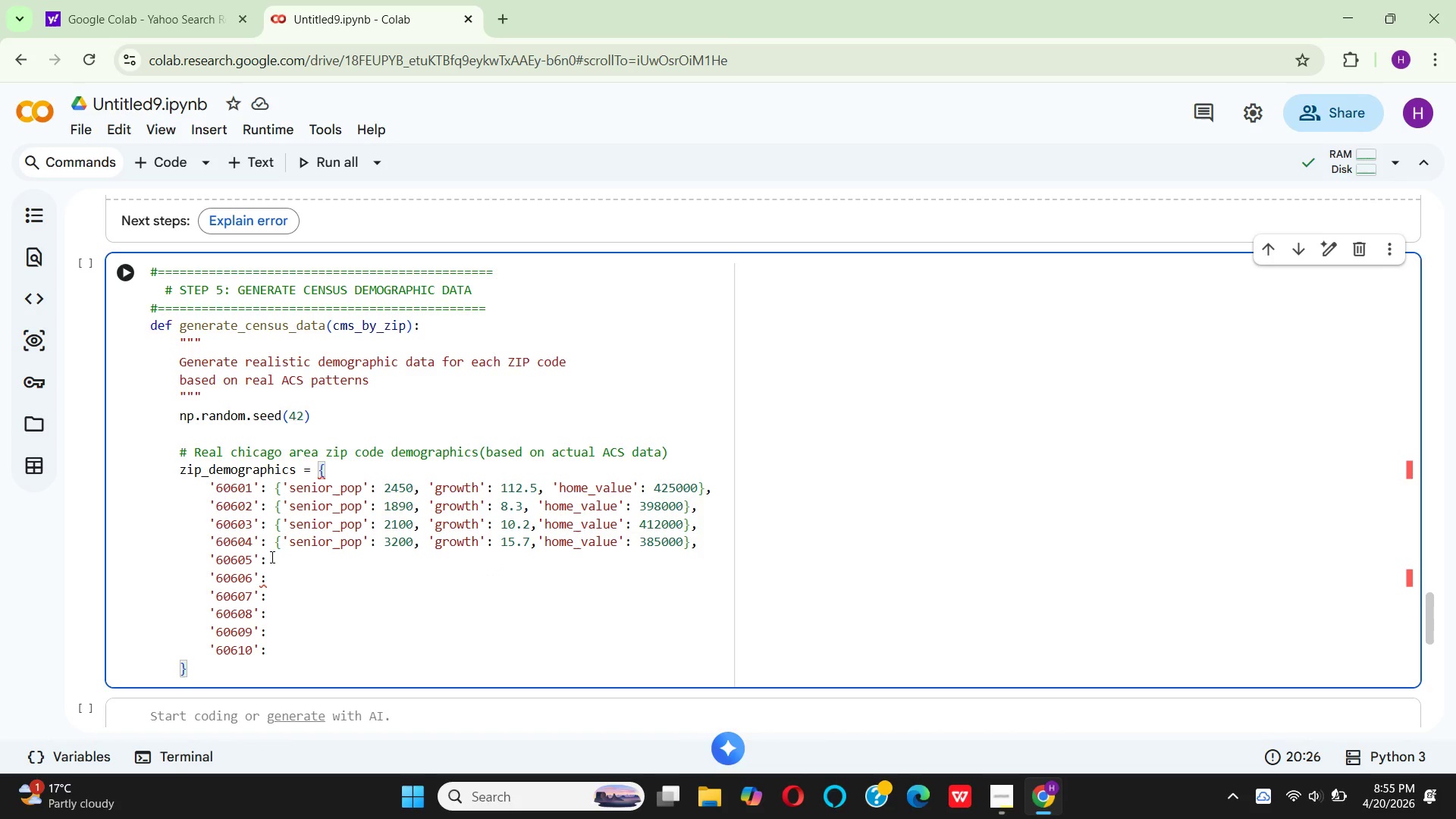 
key(Space)
 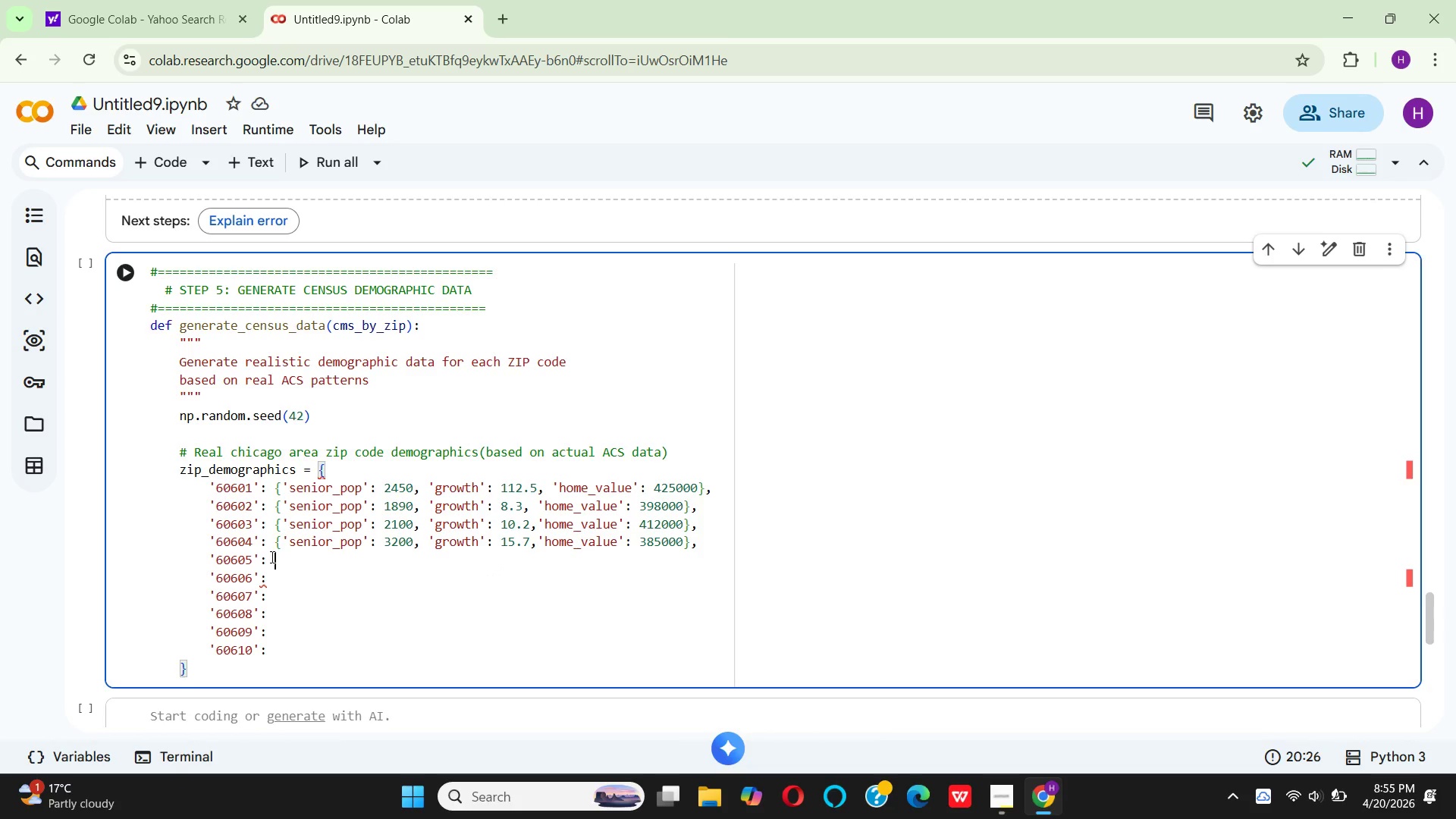 
wait(9.36)
 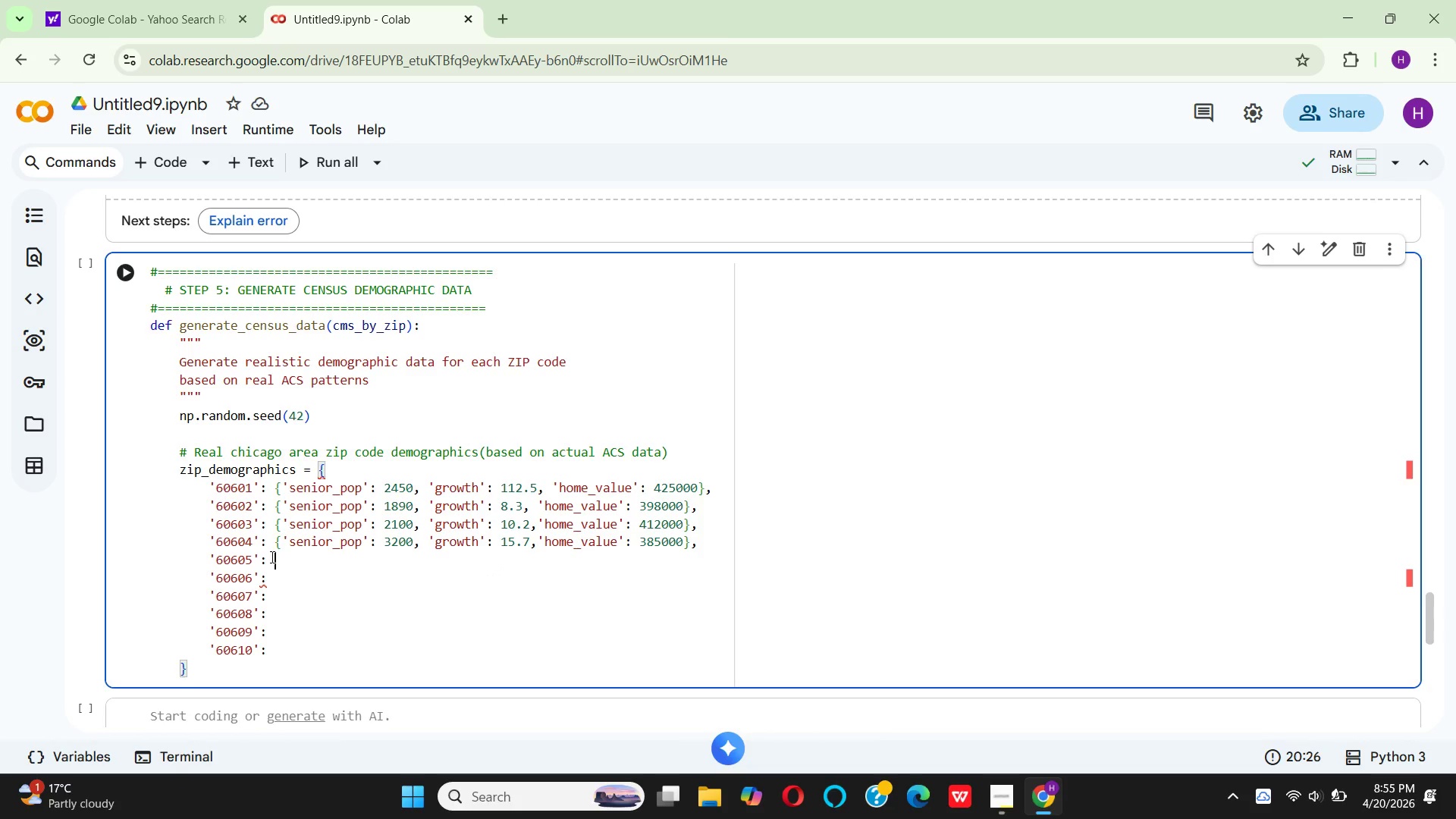 
left_click([269, 648])
 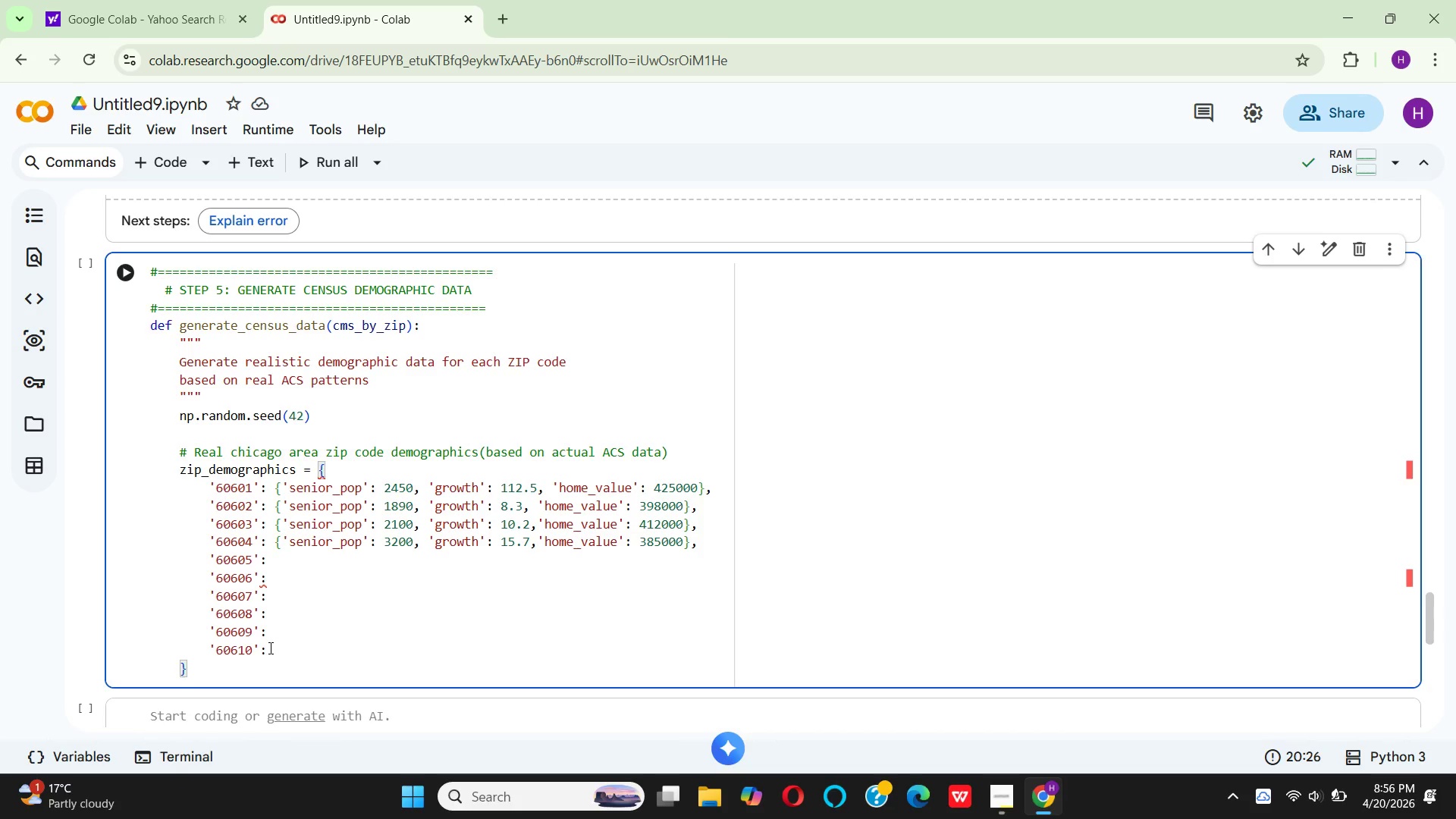 
key(Enter)
 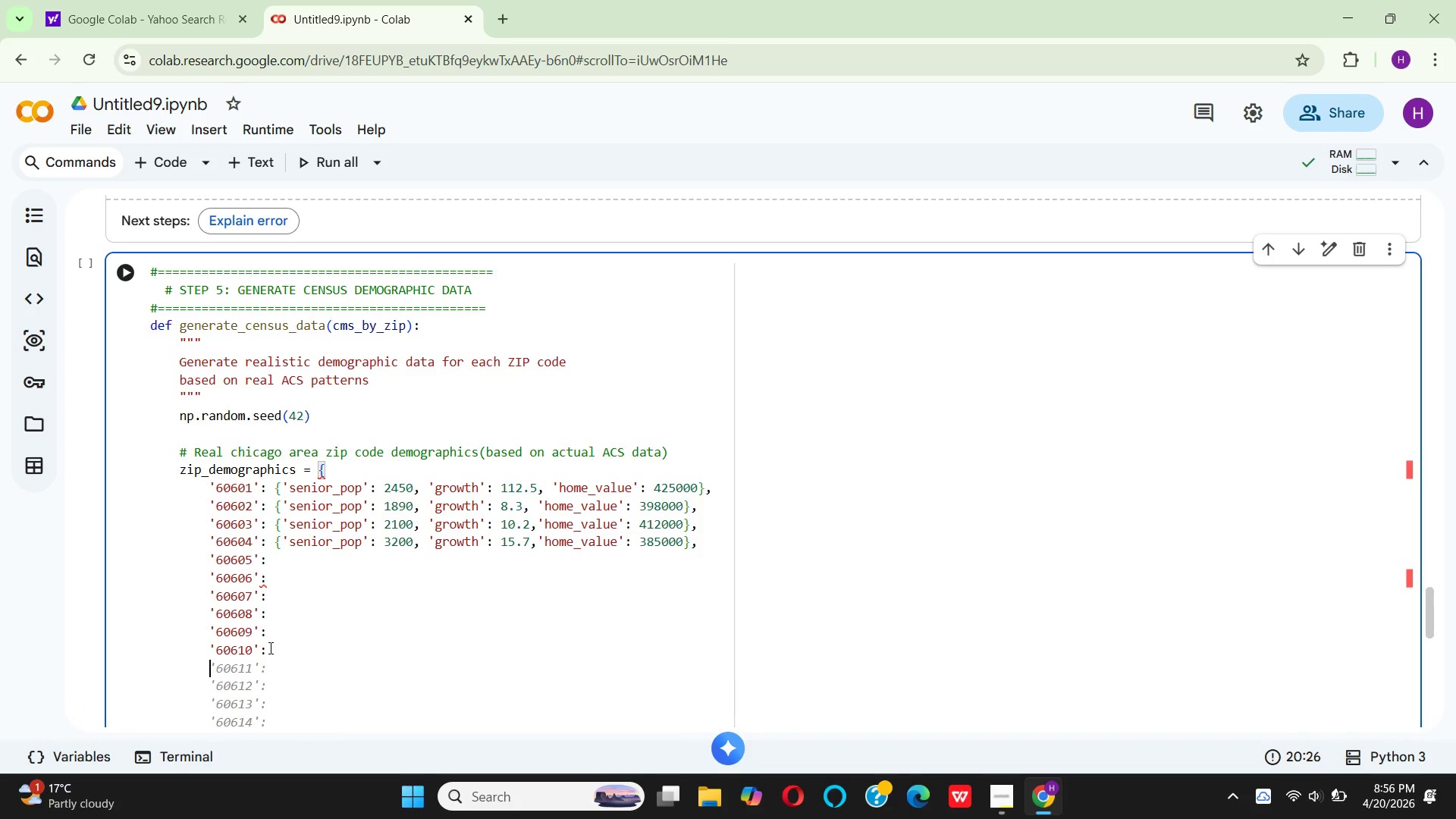 
key(6)
 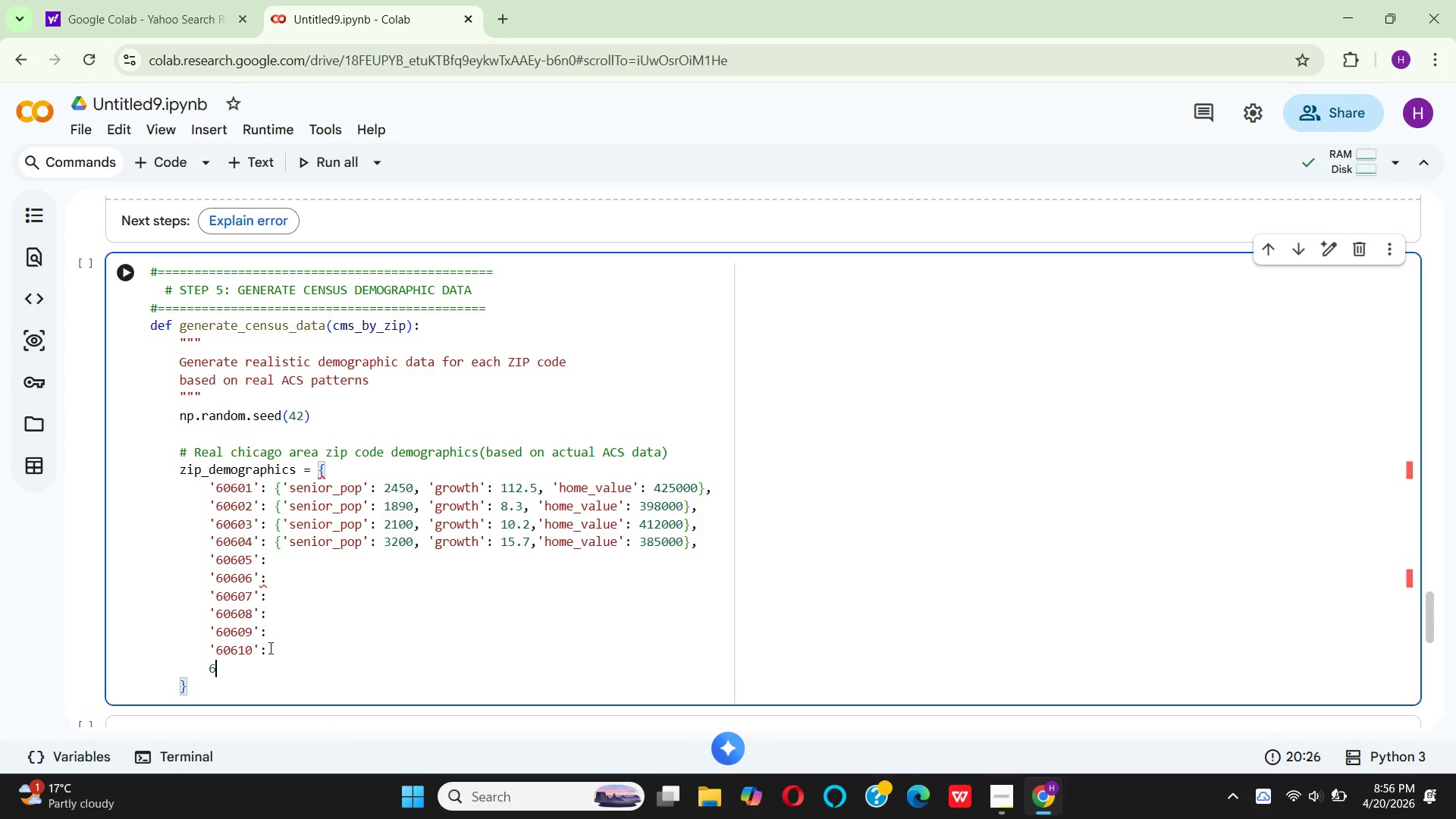 
key(Backspace)
 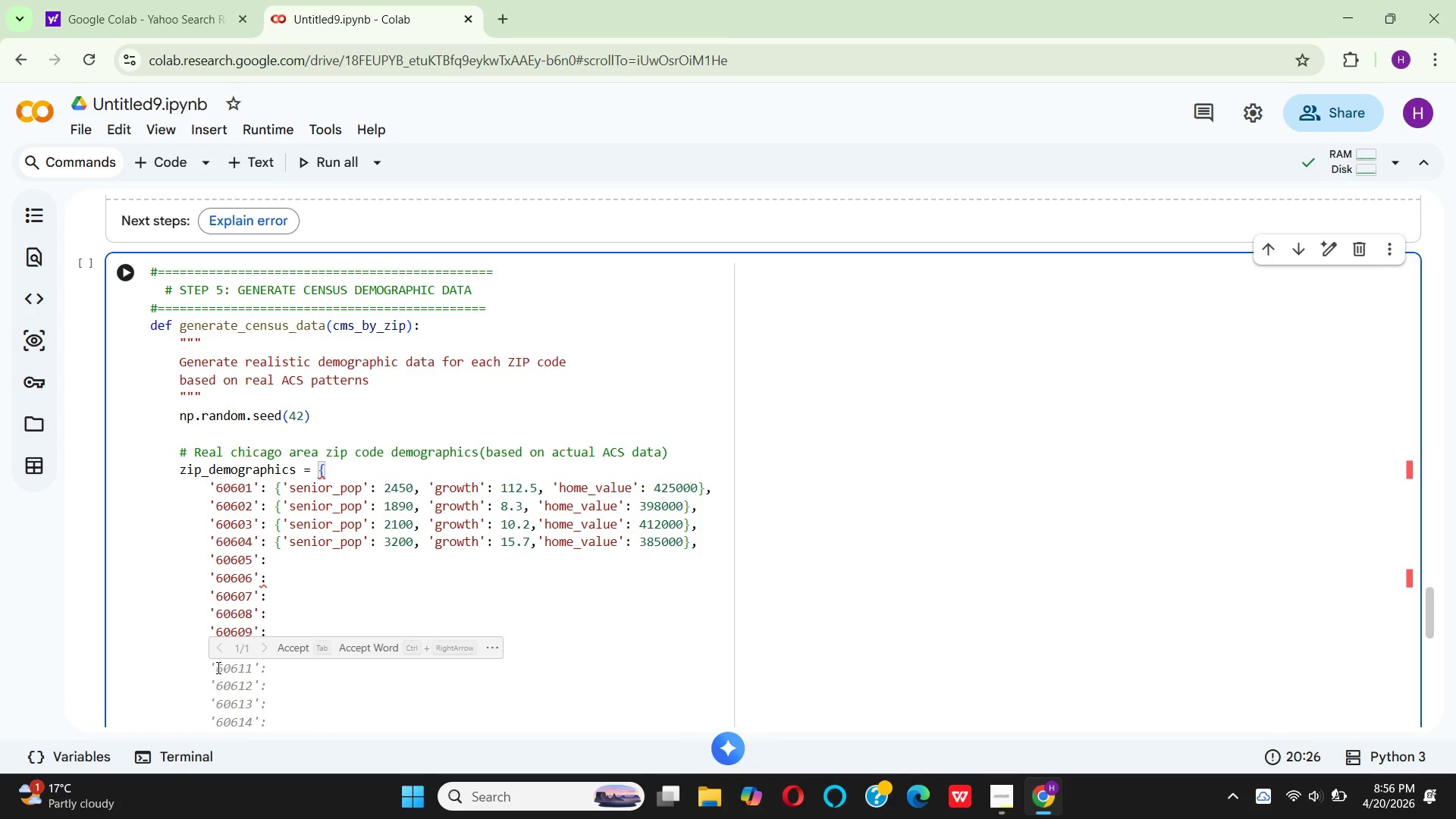 
wait(5.22)
 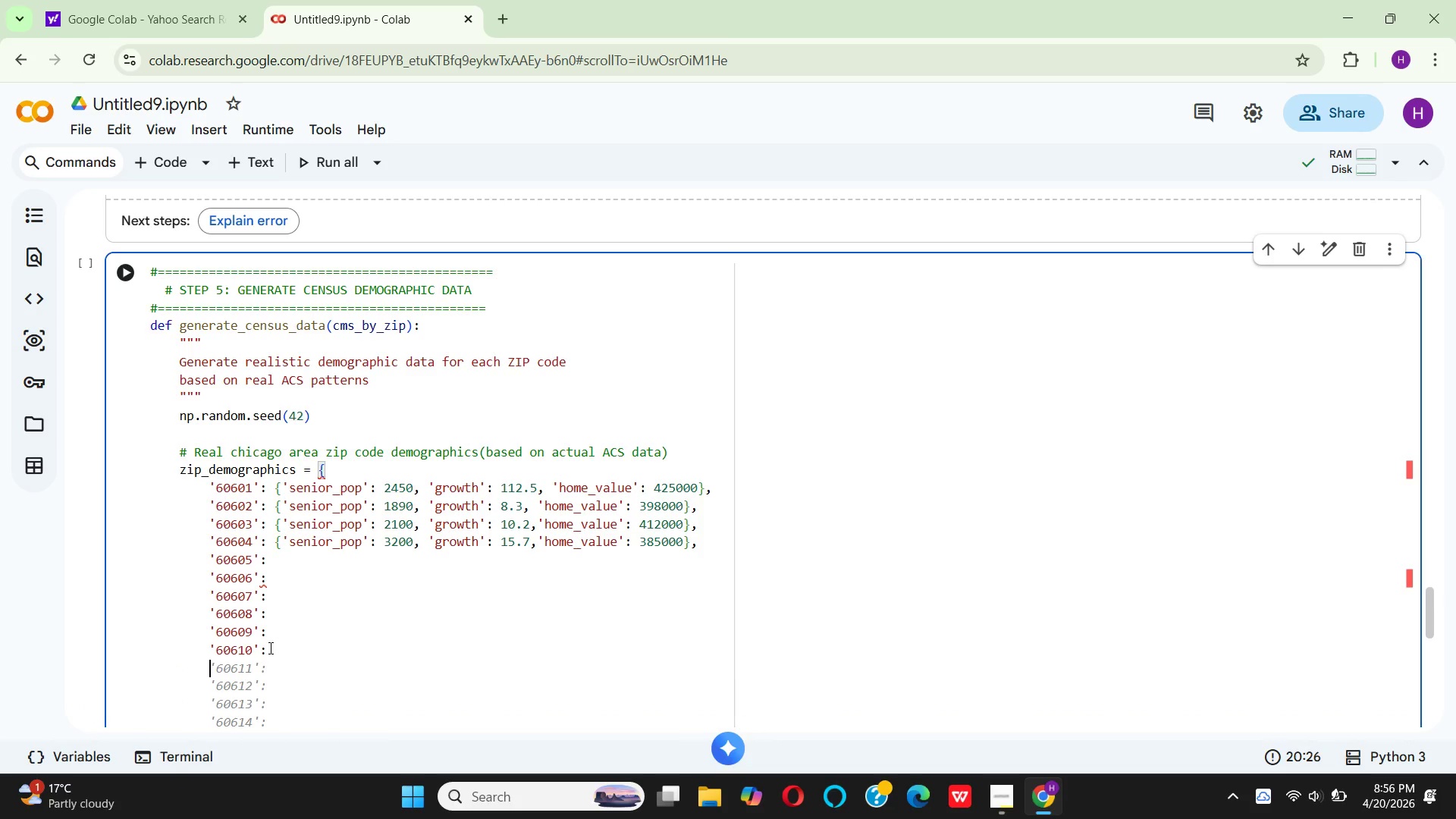 
left_click([286, 646])
 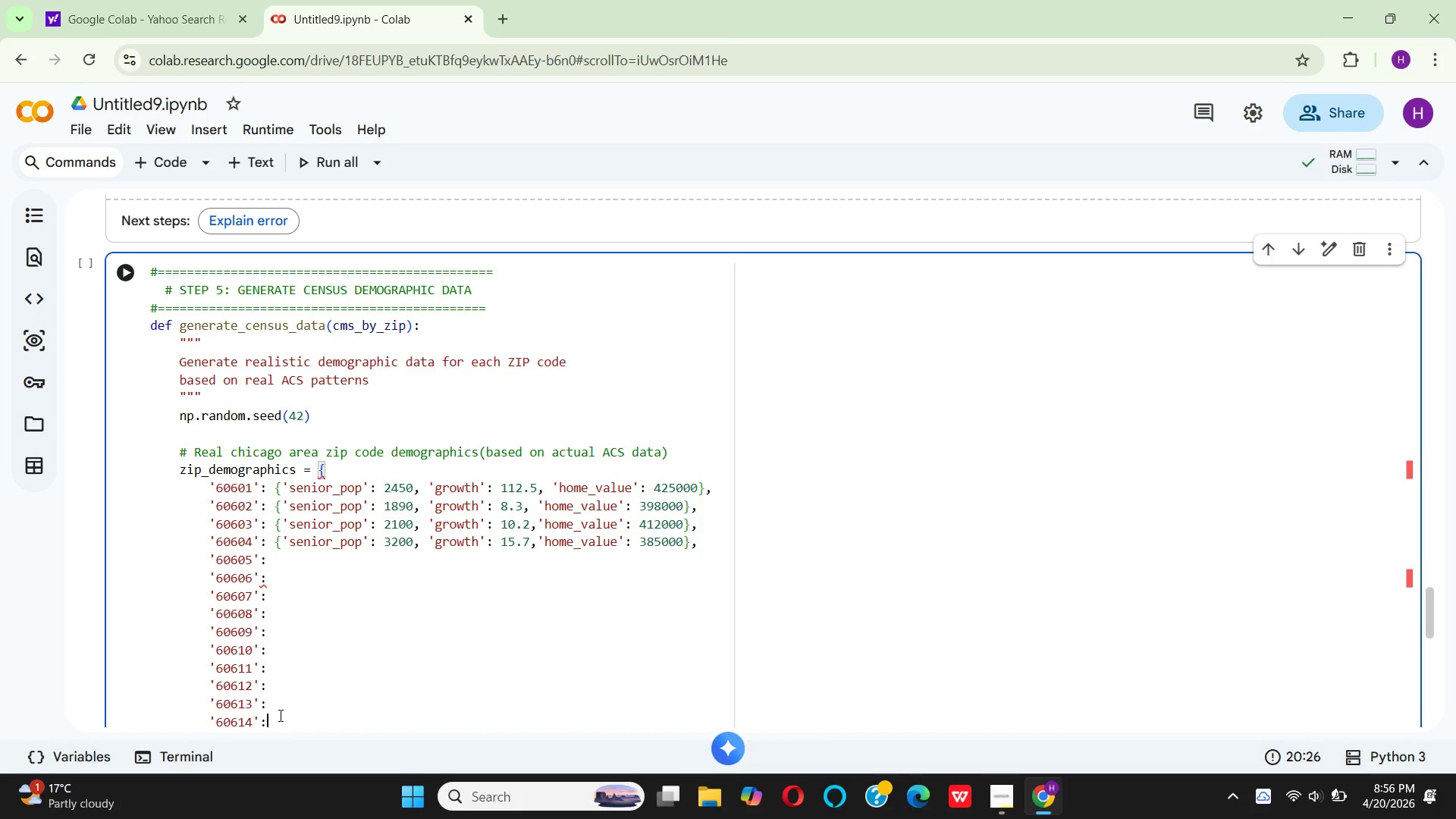 
scroll: coordinate [283, 708], scroll_direction: down, amount: 2.0
 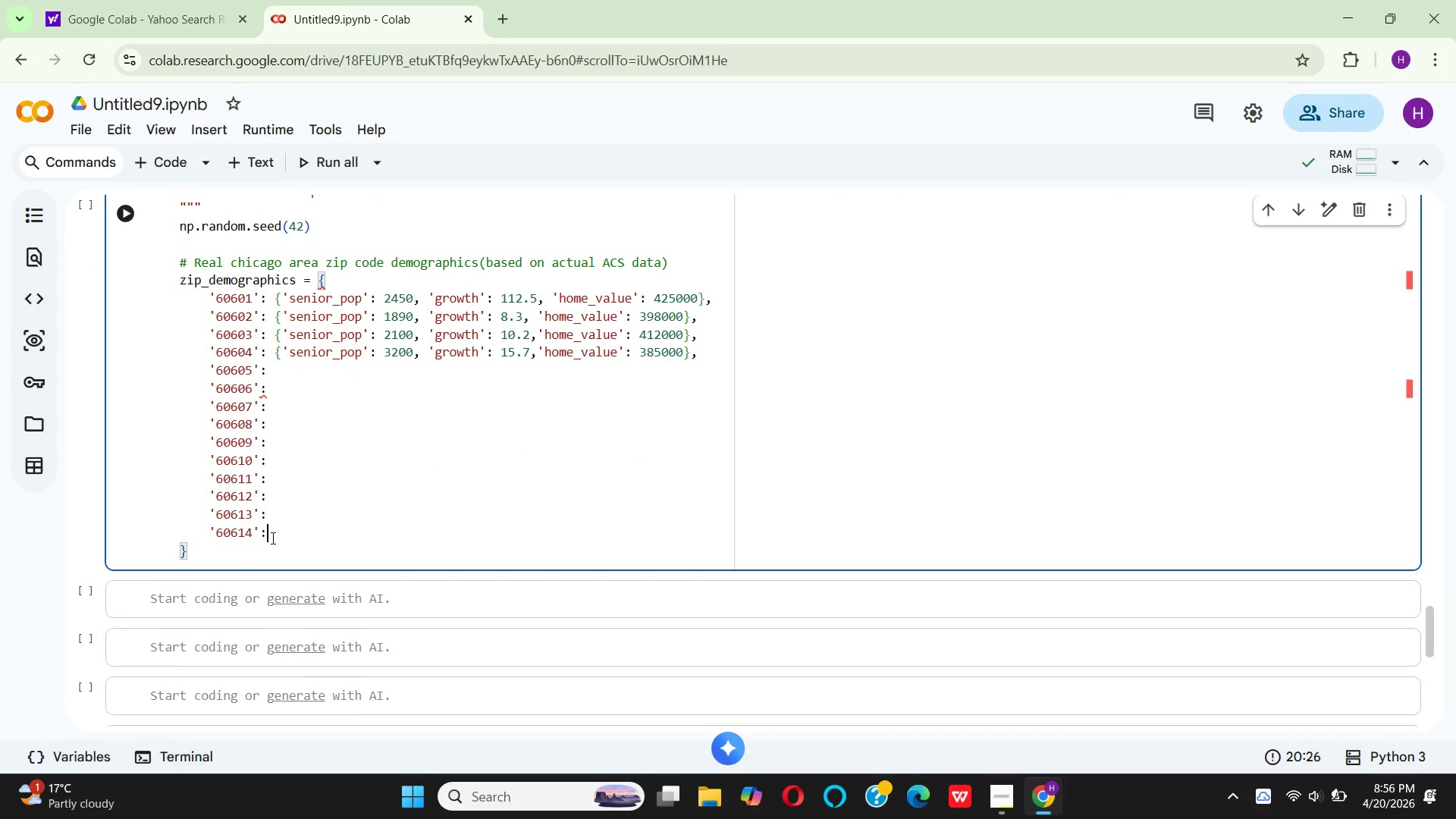 
left_click_drag(start_coordinate=[270, 538], to_coordinate=[206, 510])
 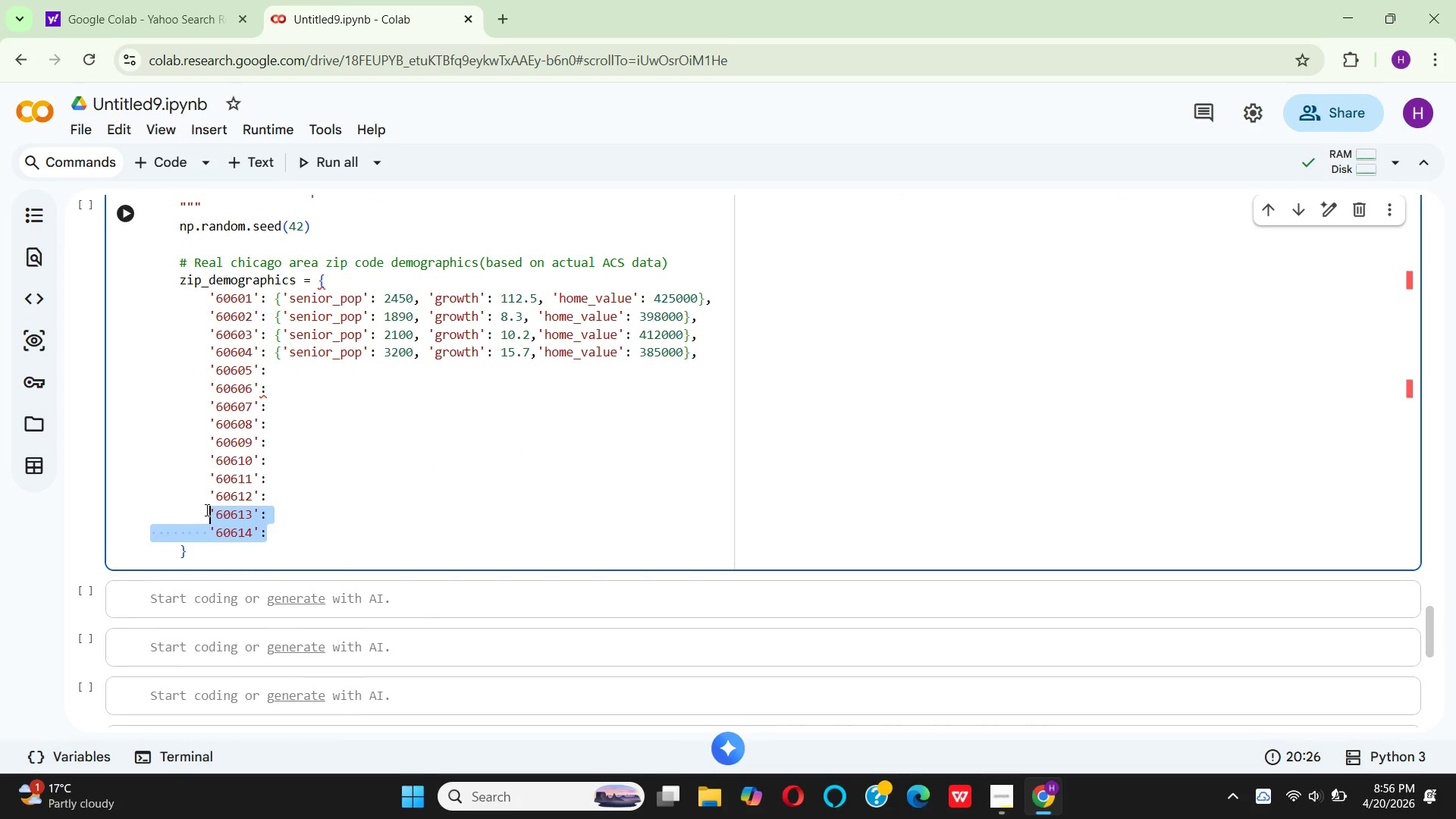 
key(Backspace)
 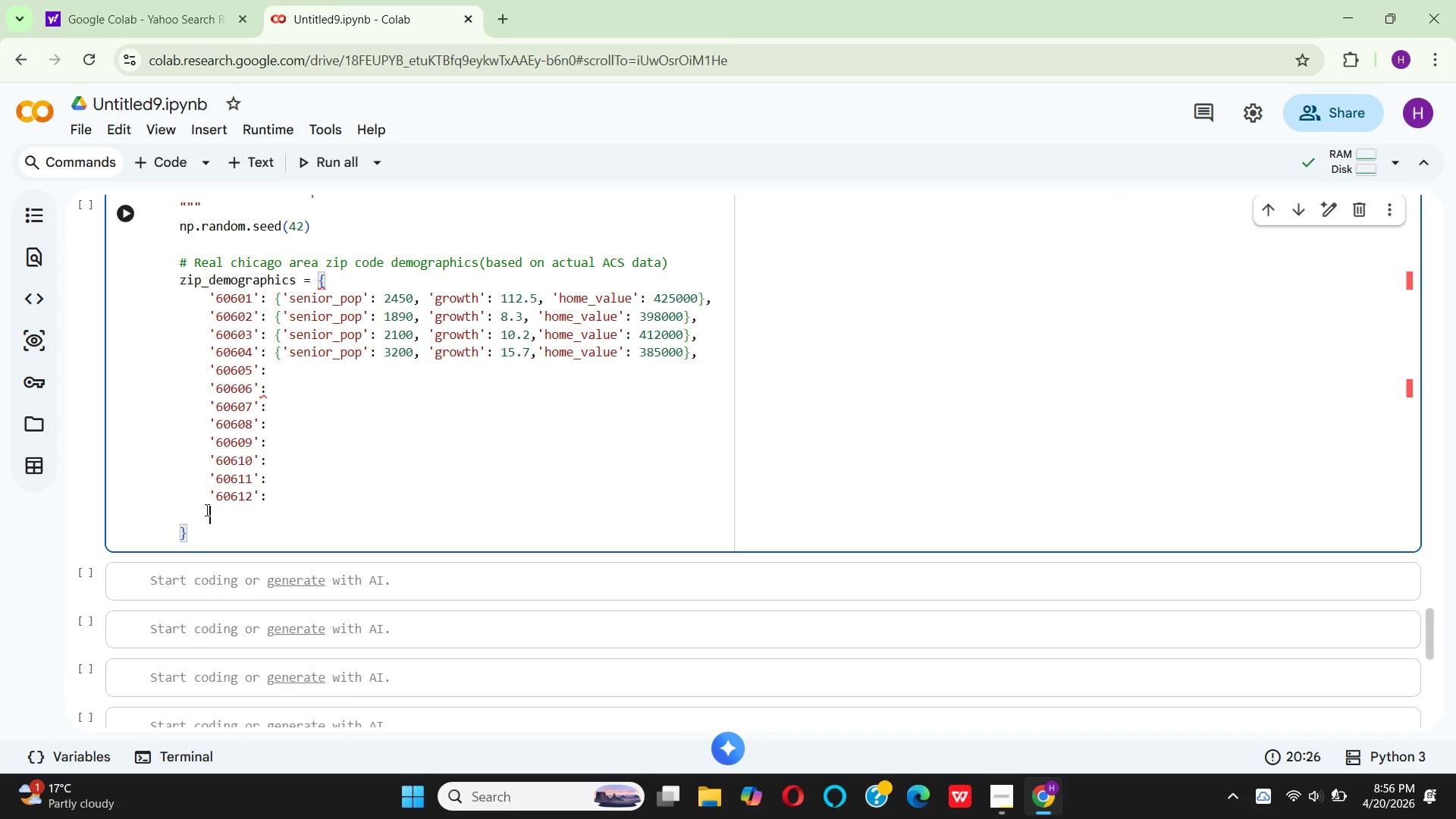 
key(Backspace)
 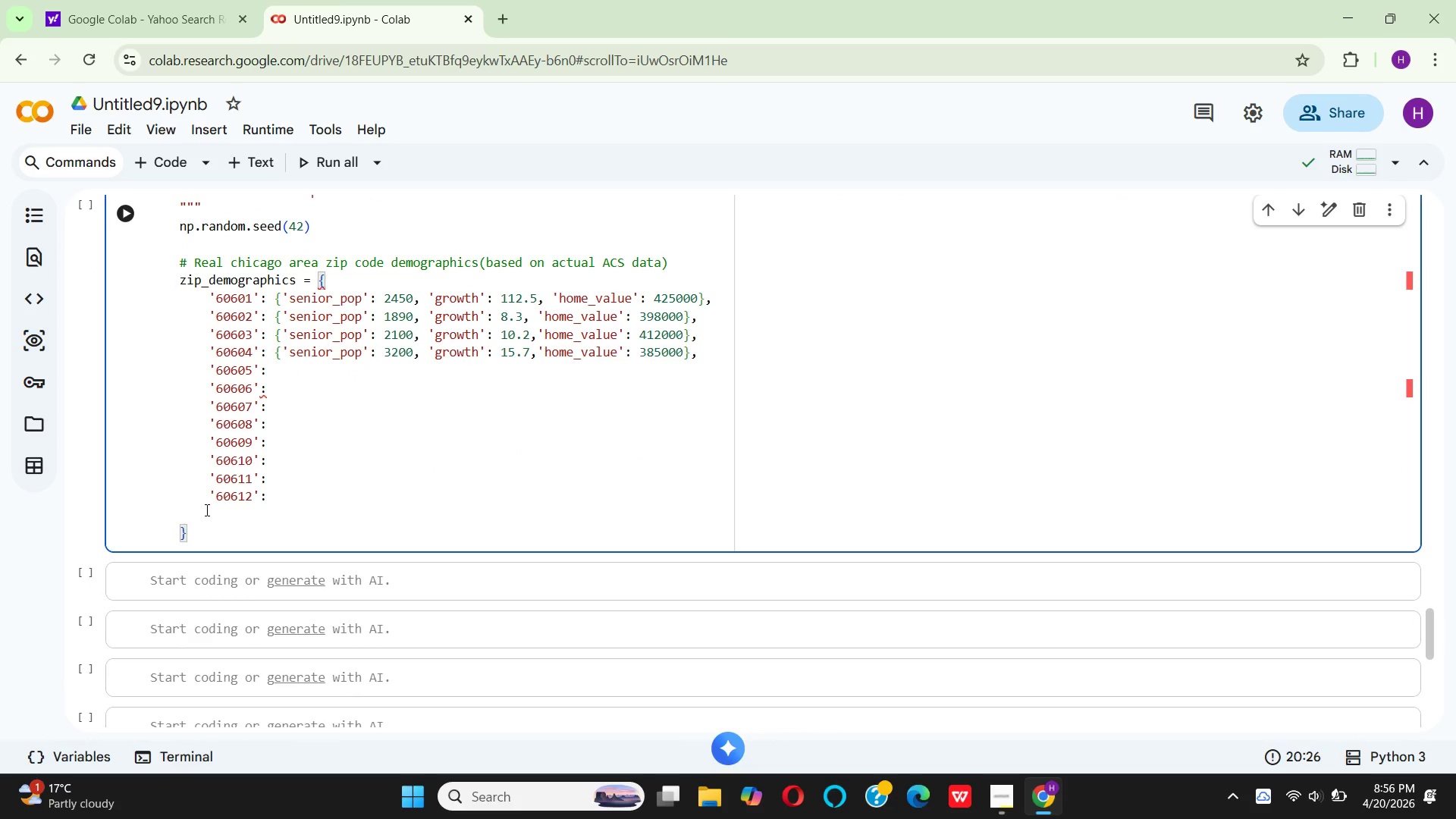 
key(Backspace)
 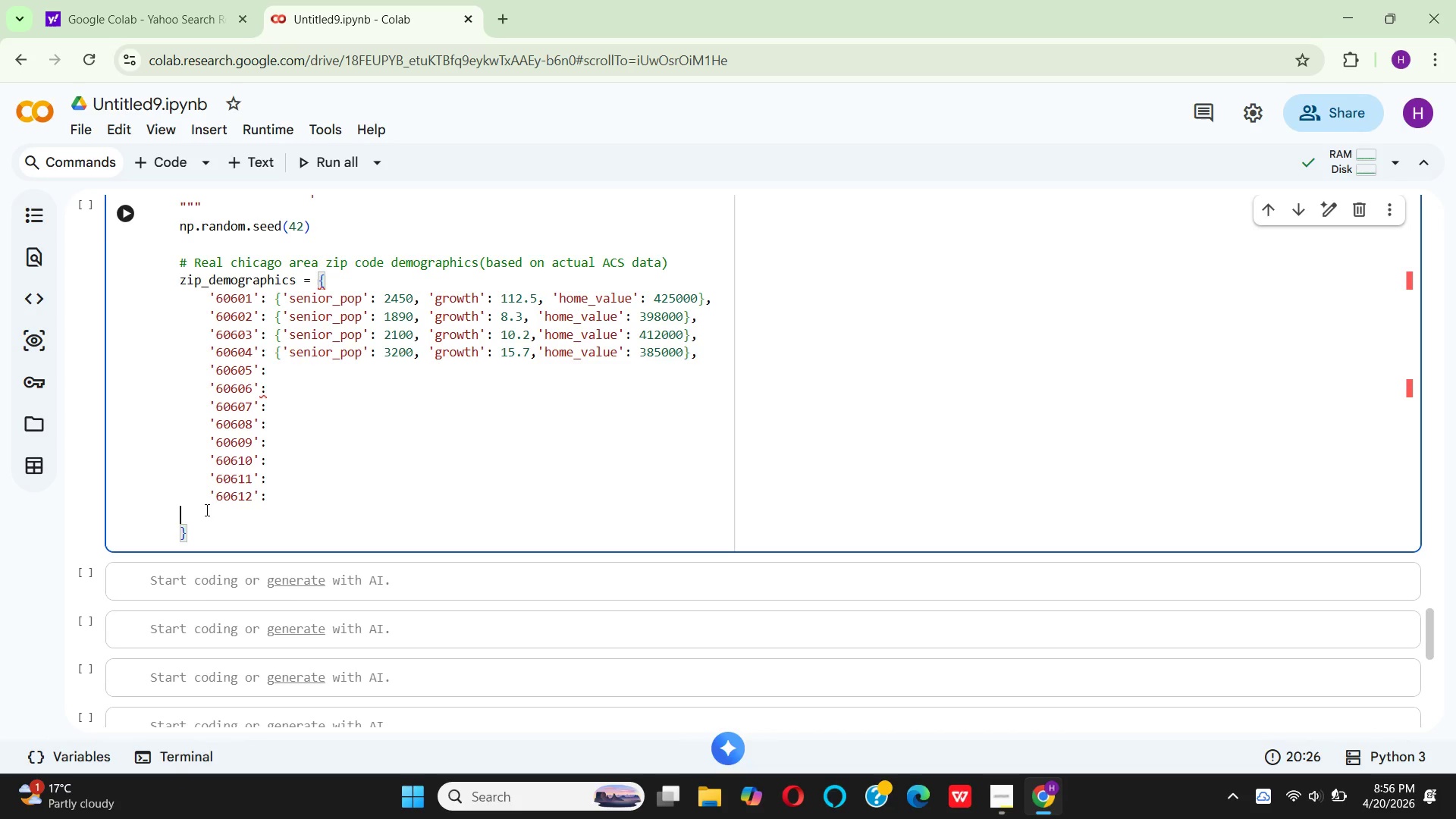 
left_click([206, 510])
 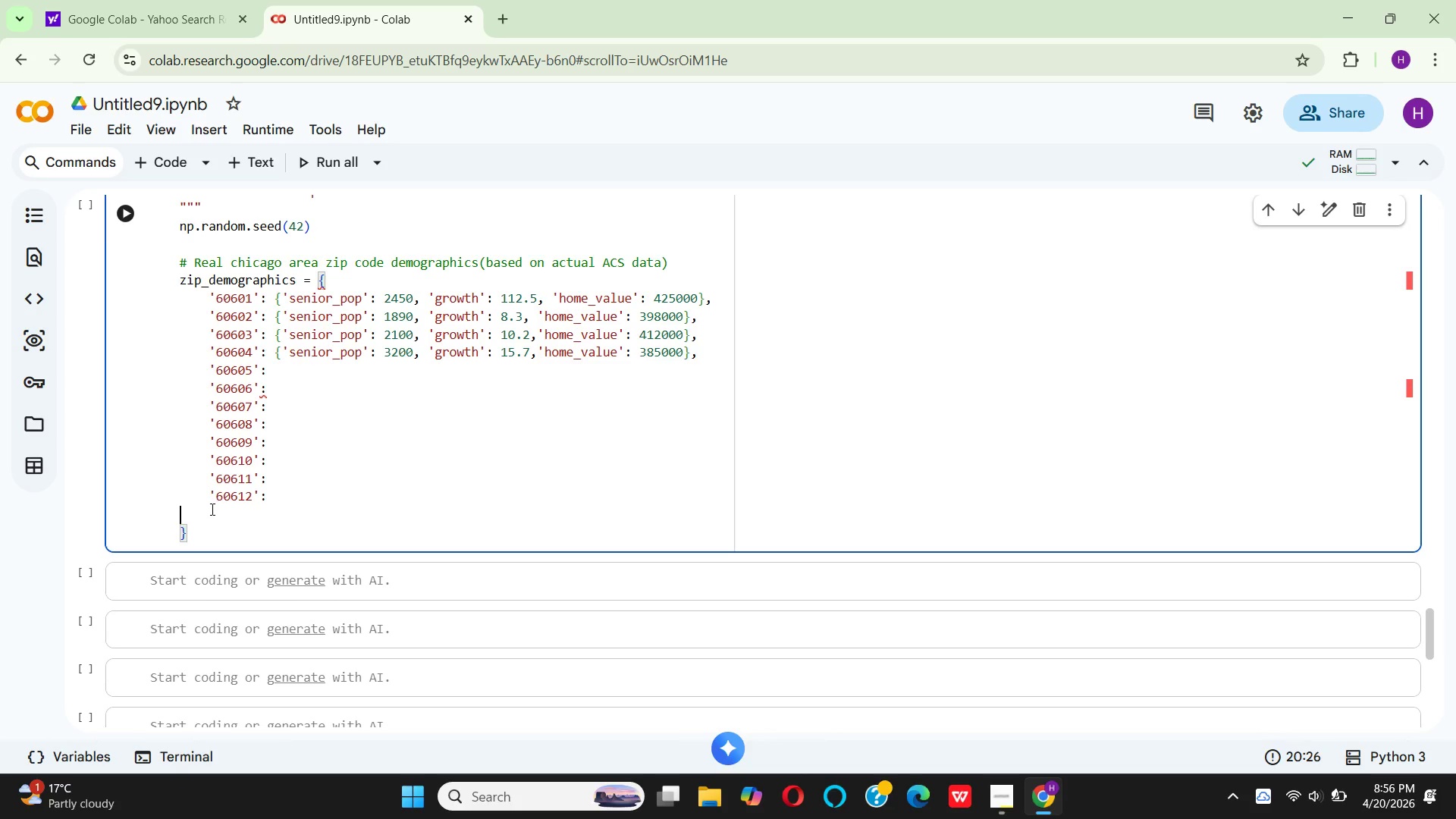 
left_click([212, 510])
 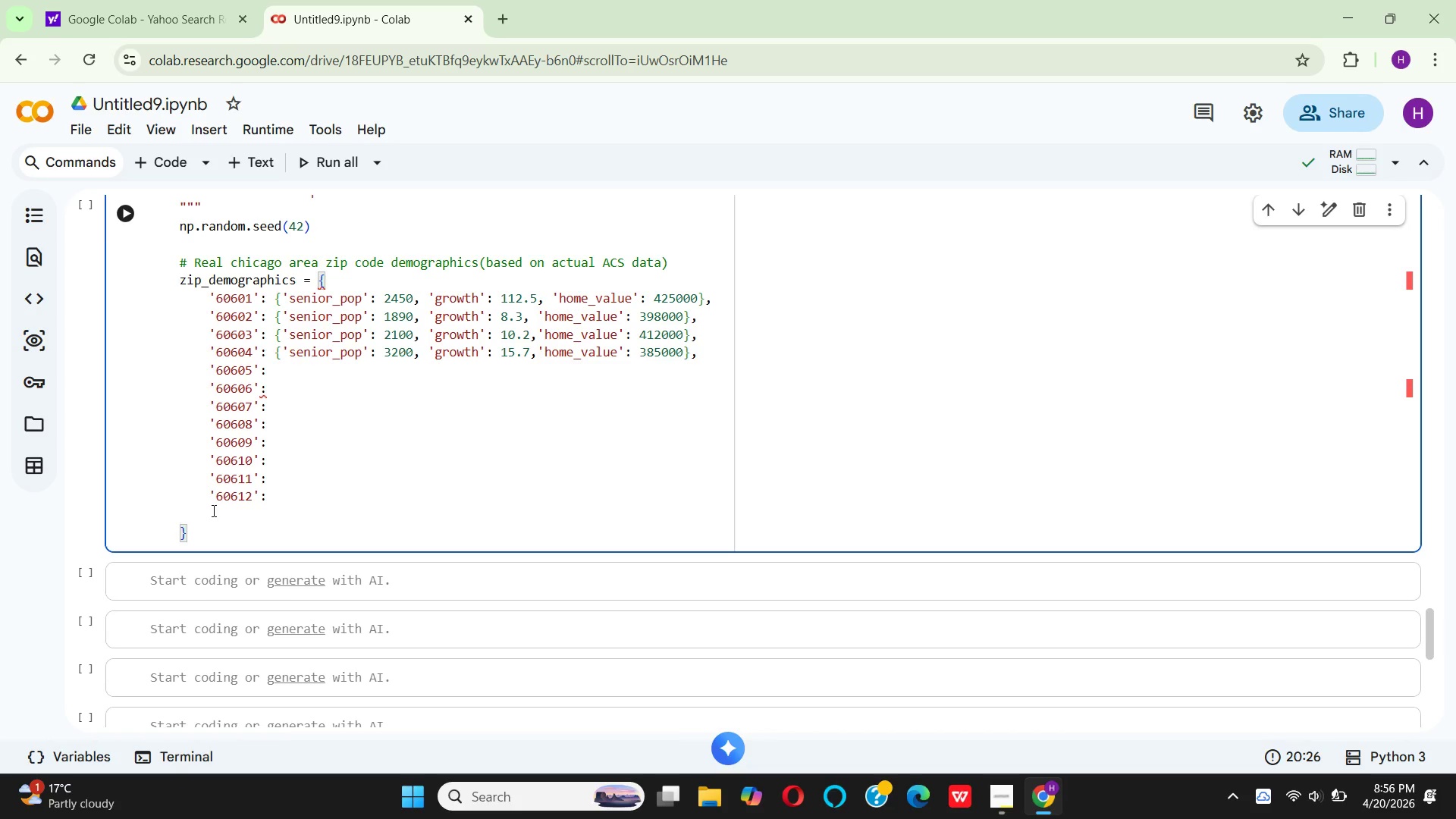 
double_click([212, 510])
 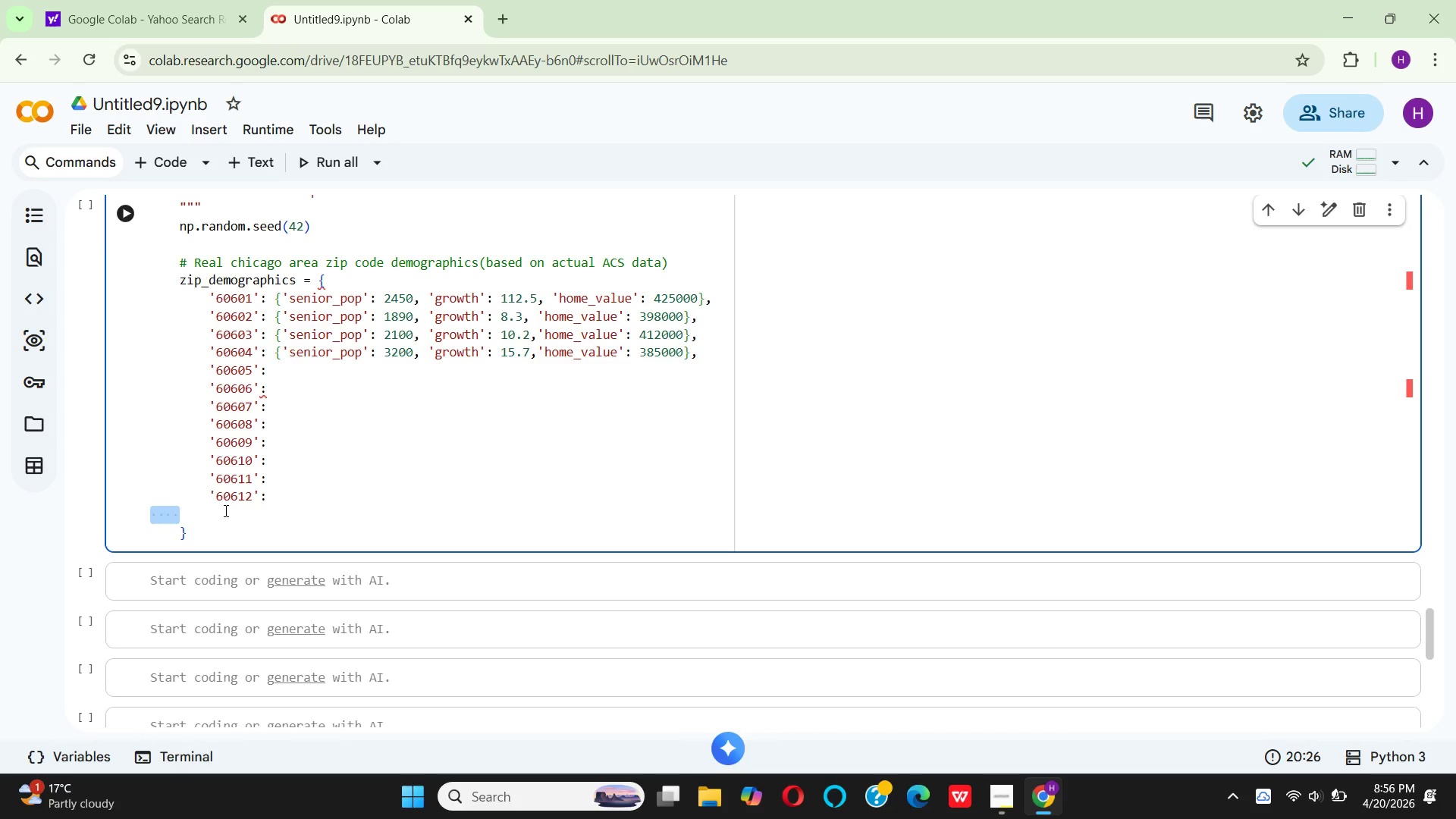 
left_click([224, 510])
 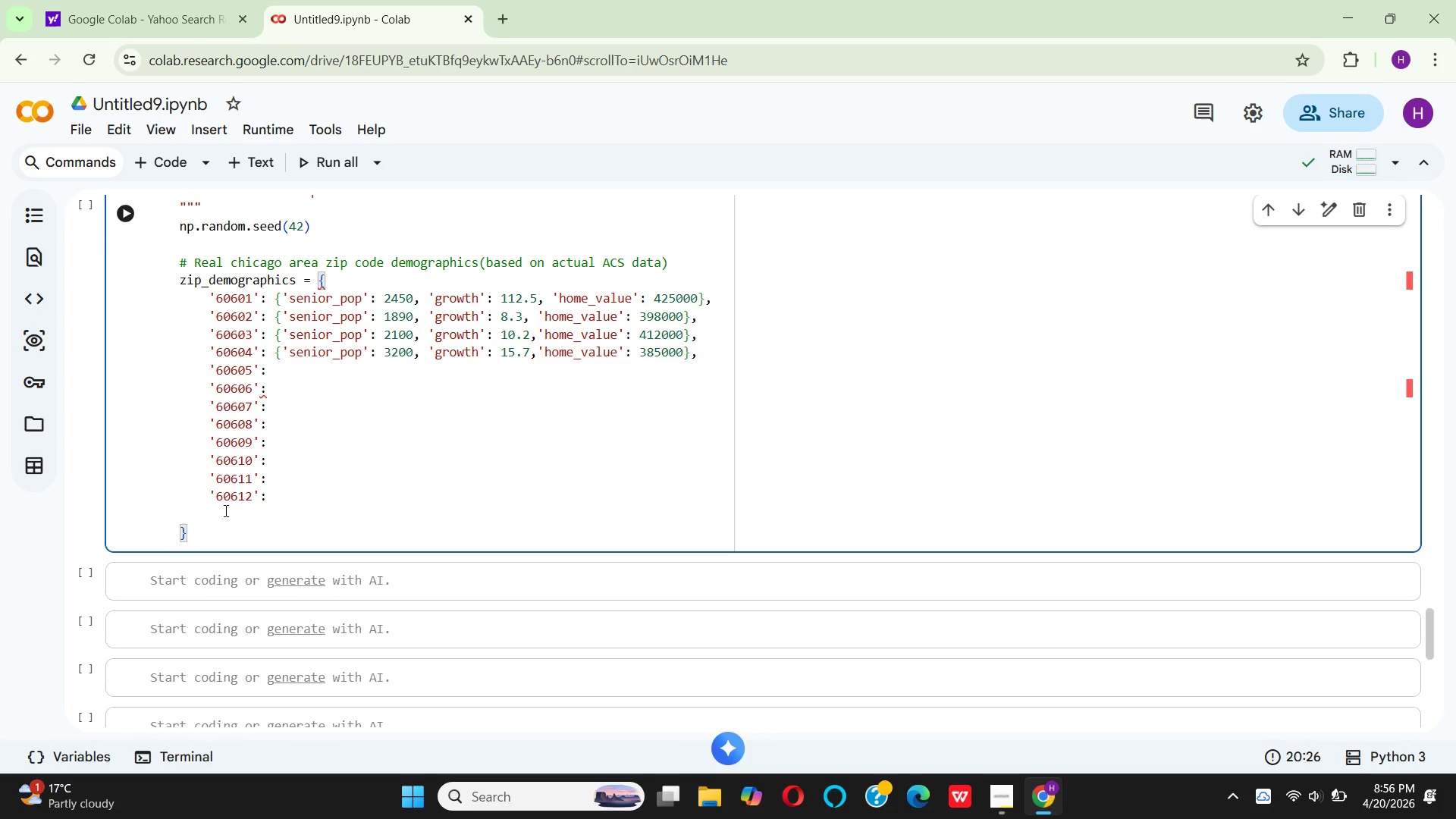 
type(     )
key(Backspace)
type('6060)
key(Backspace)
 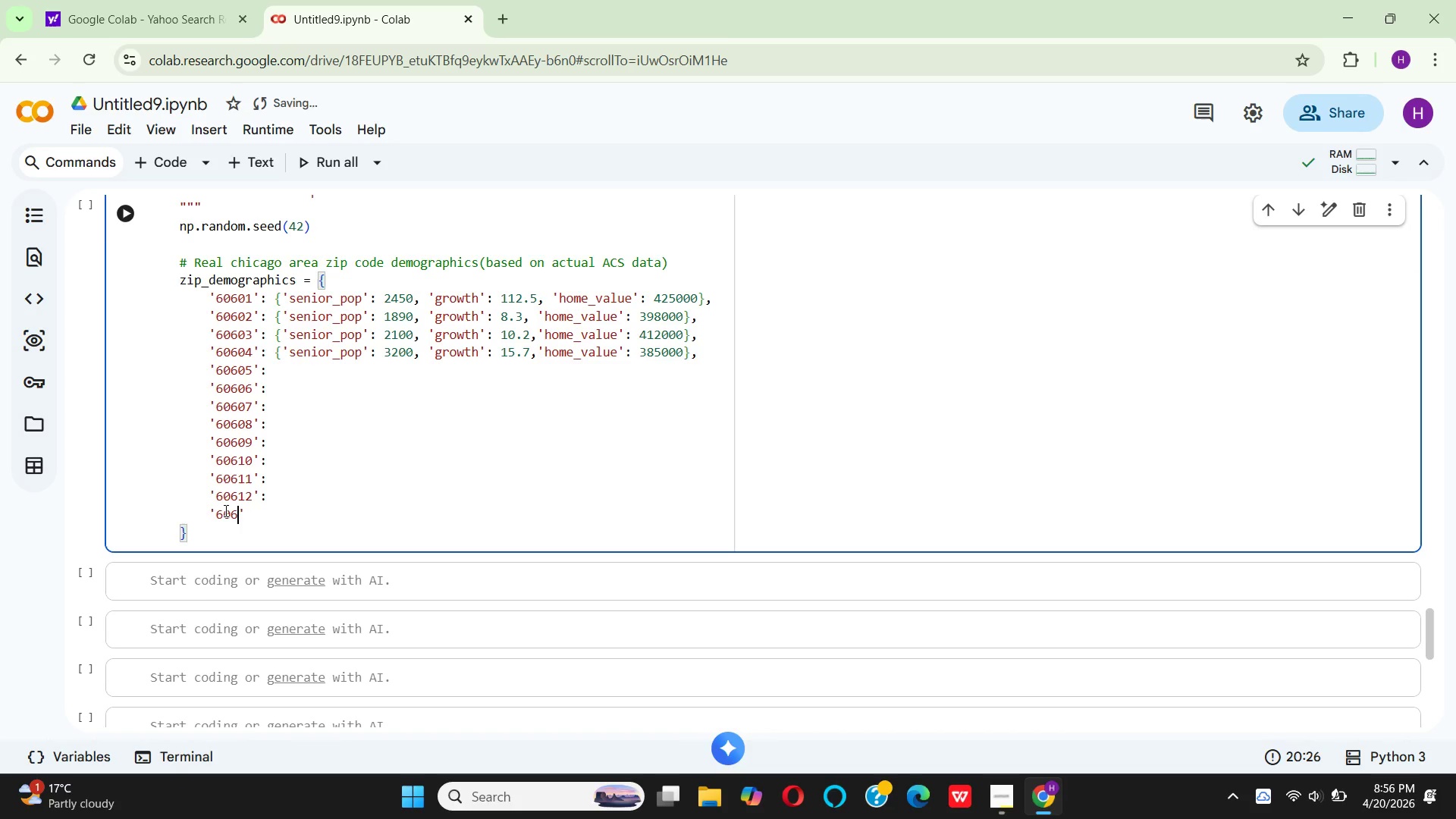 
type(13)
 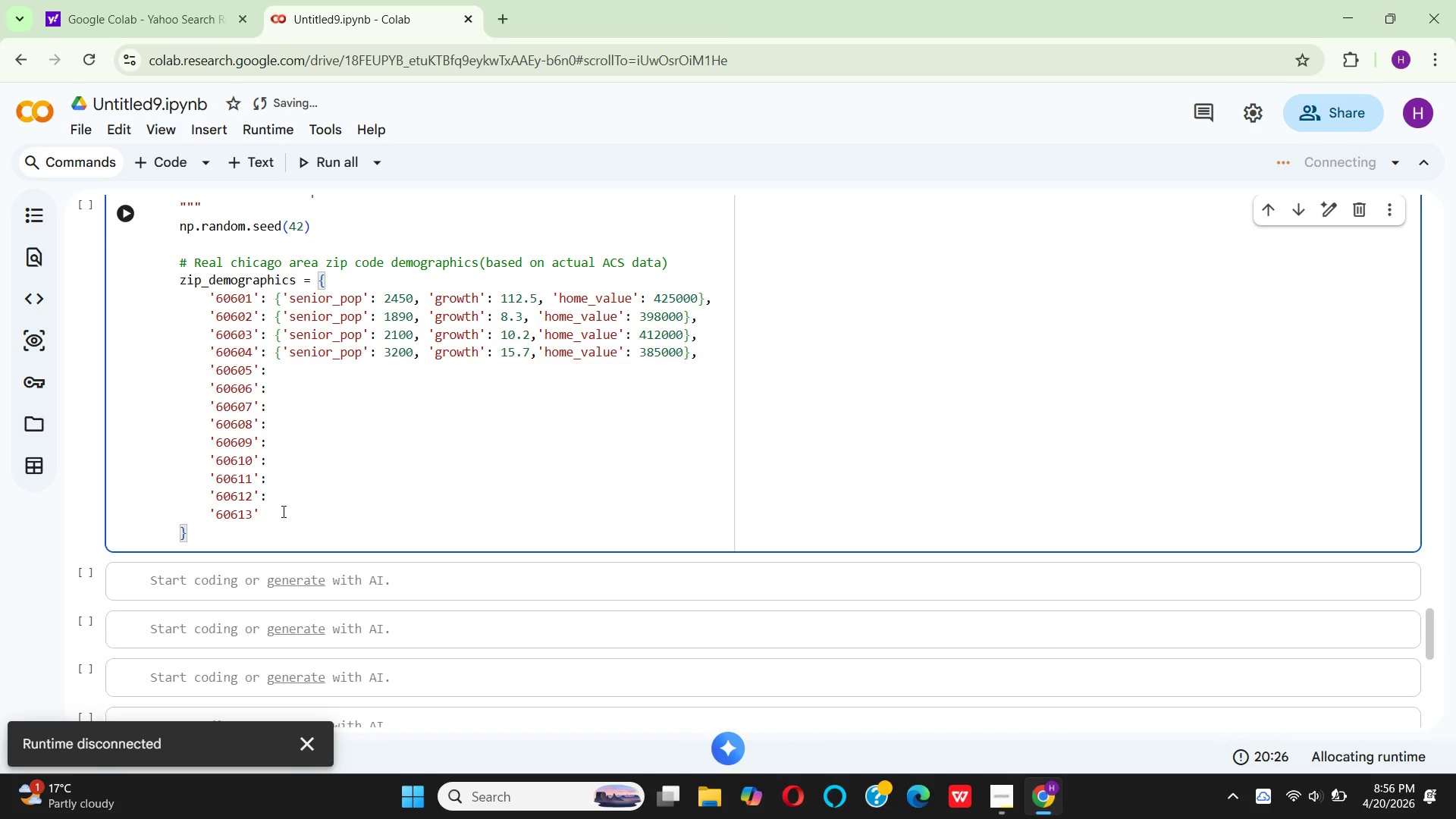 
left_click([271, 516])
 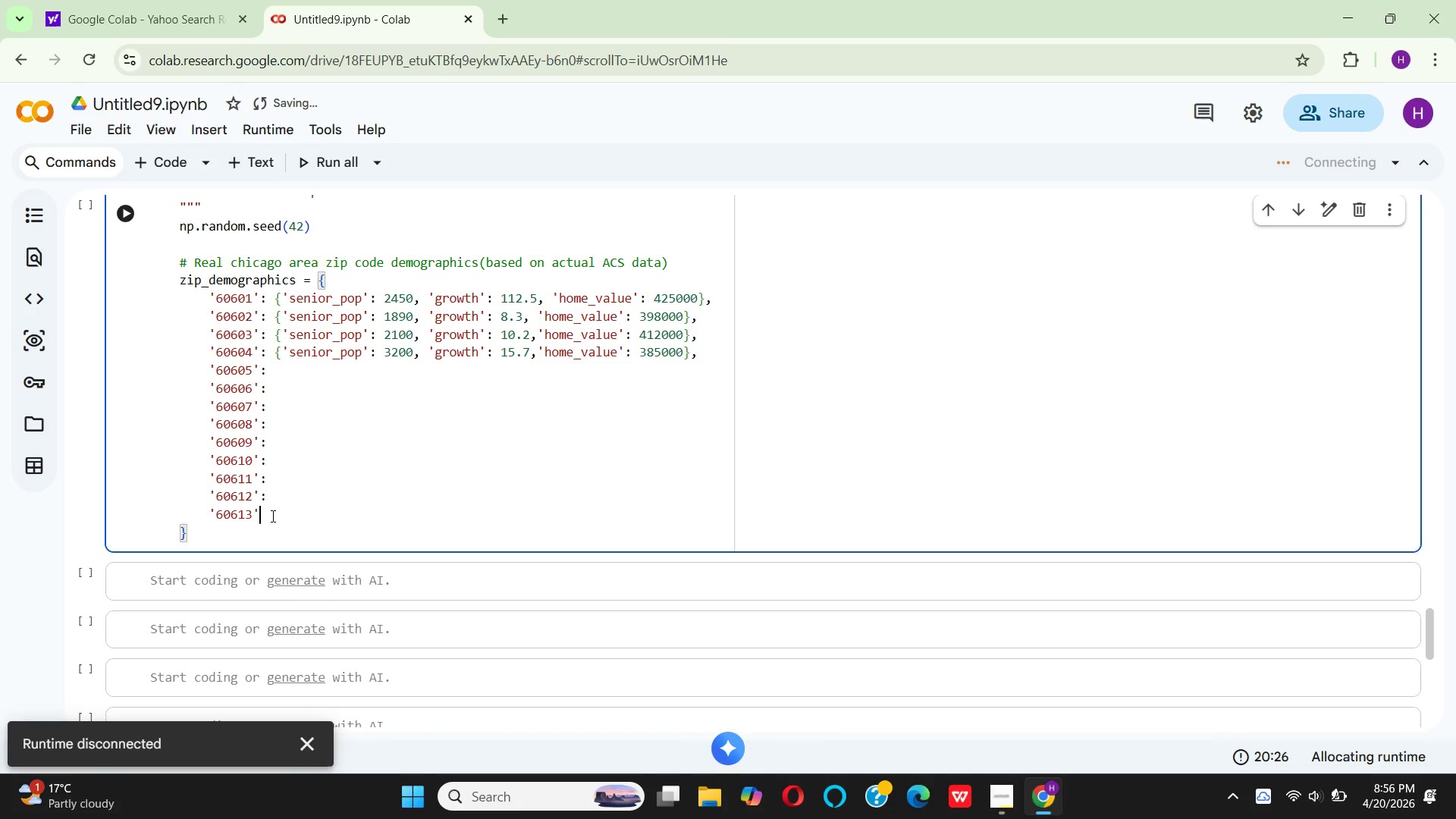 
key(Space)
 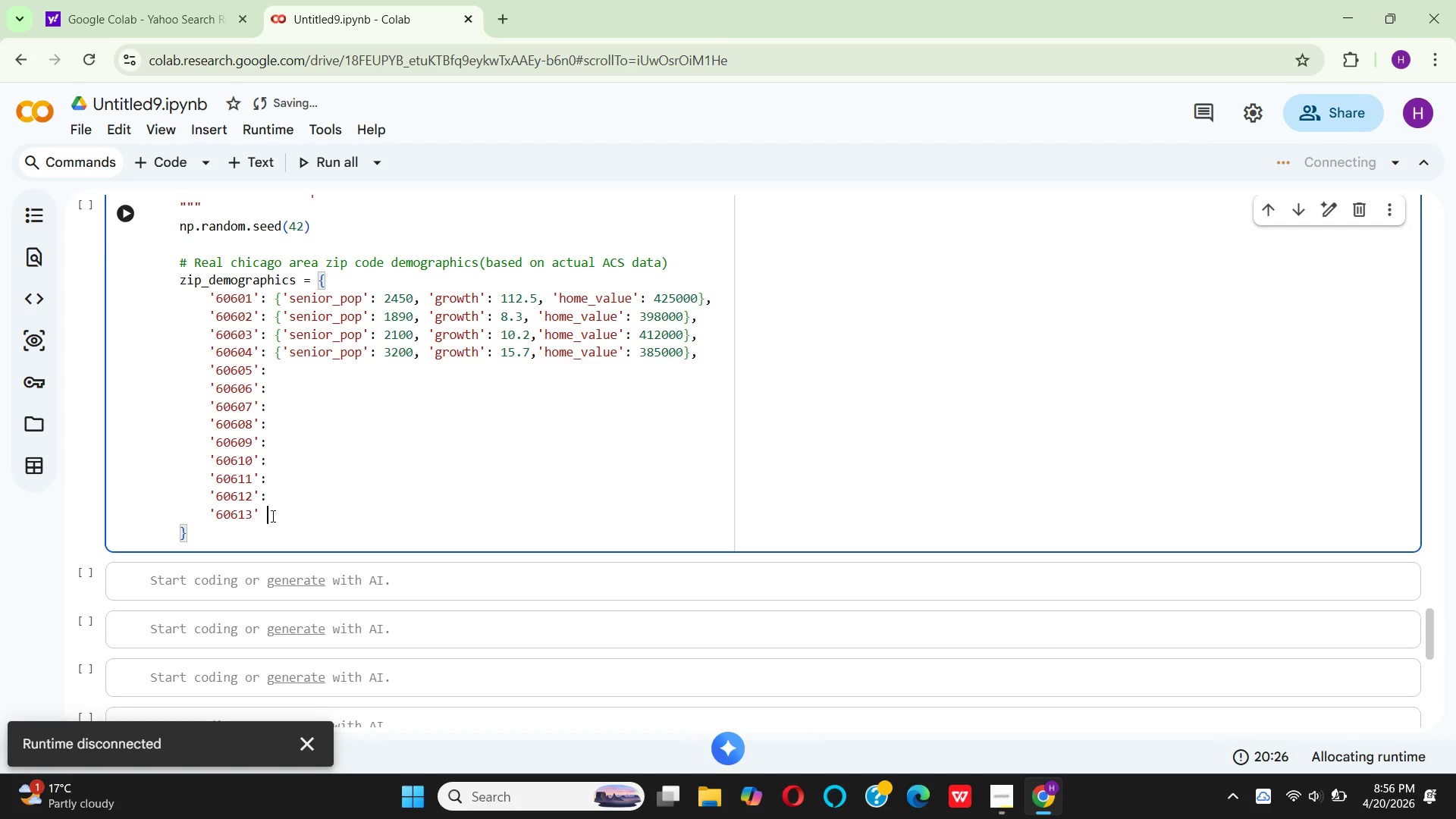 
key(Shift+Semicolon)
 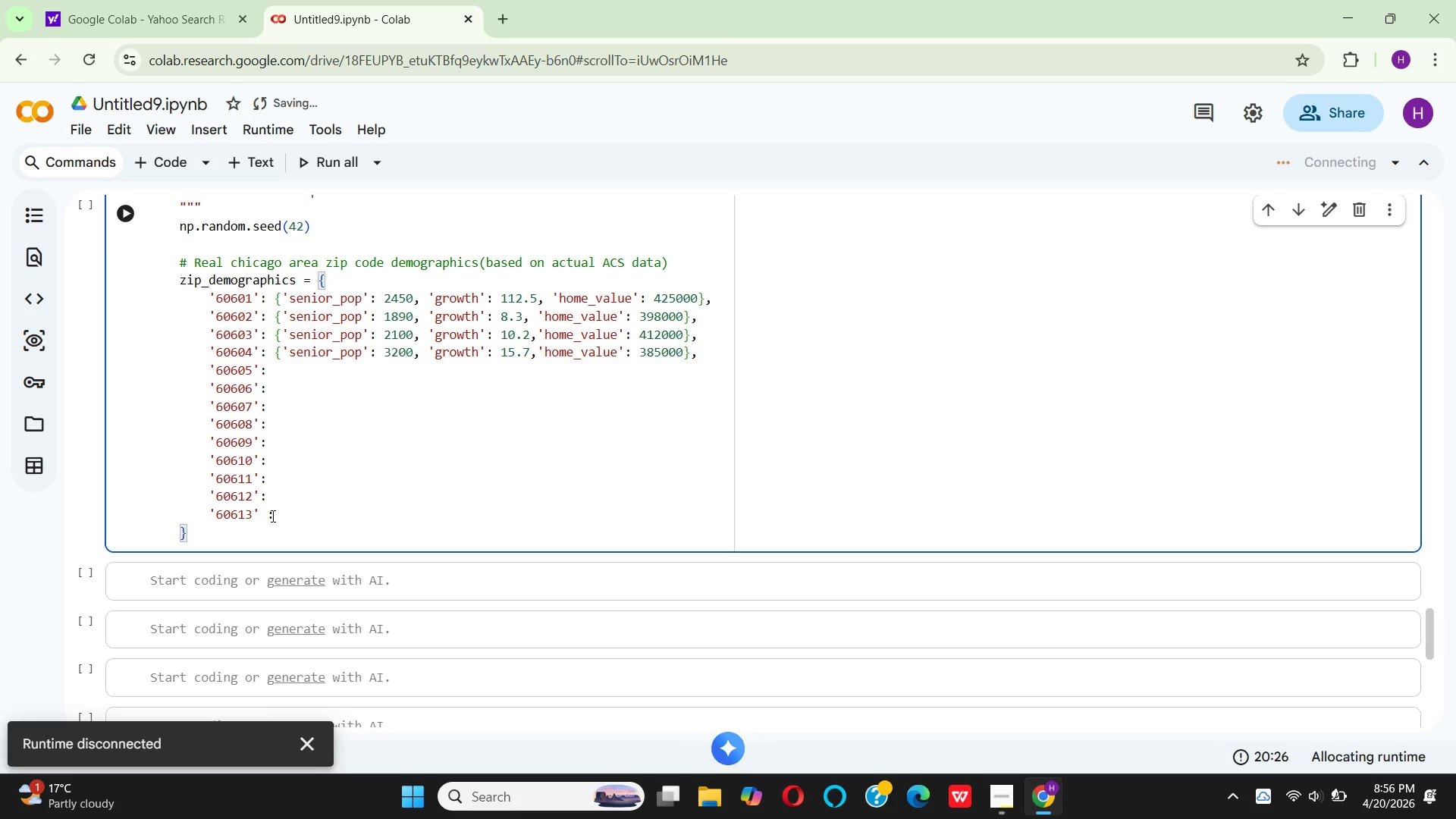 
key(Backspace)
 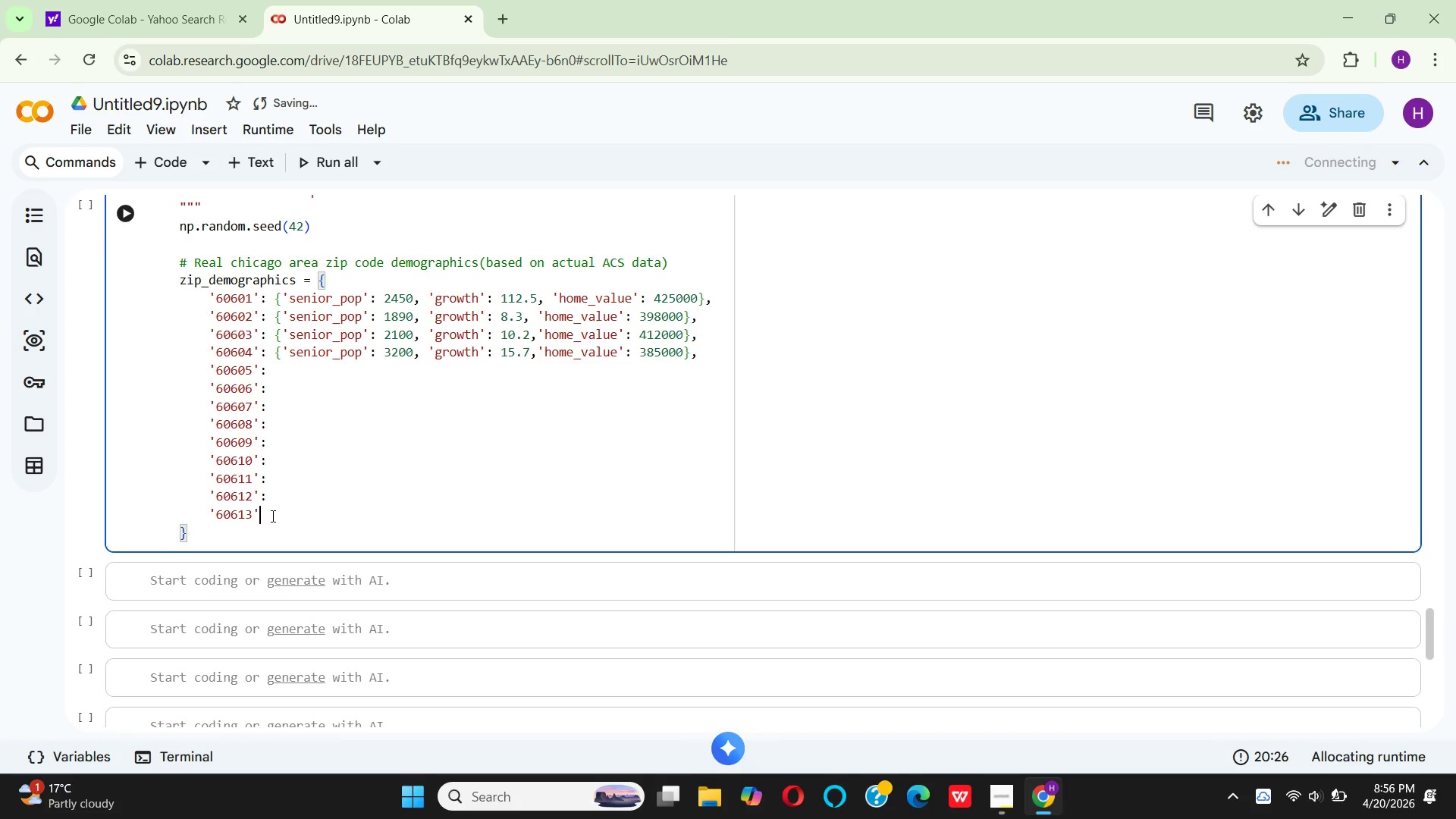 
key(Backspace)
 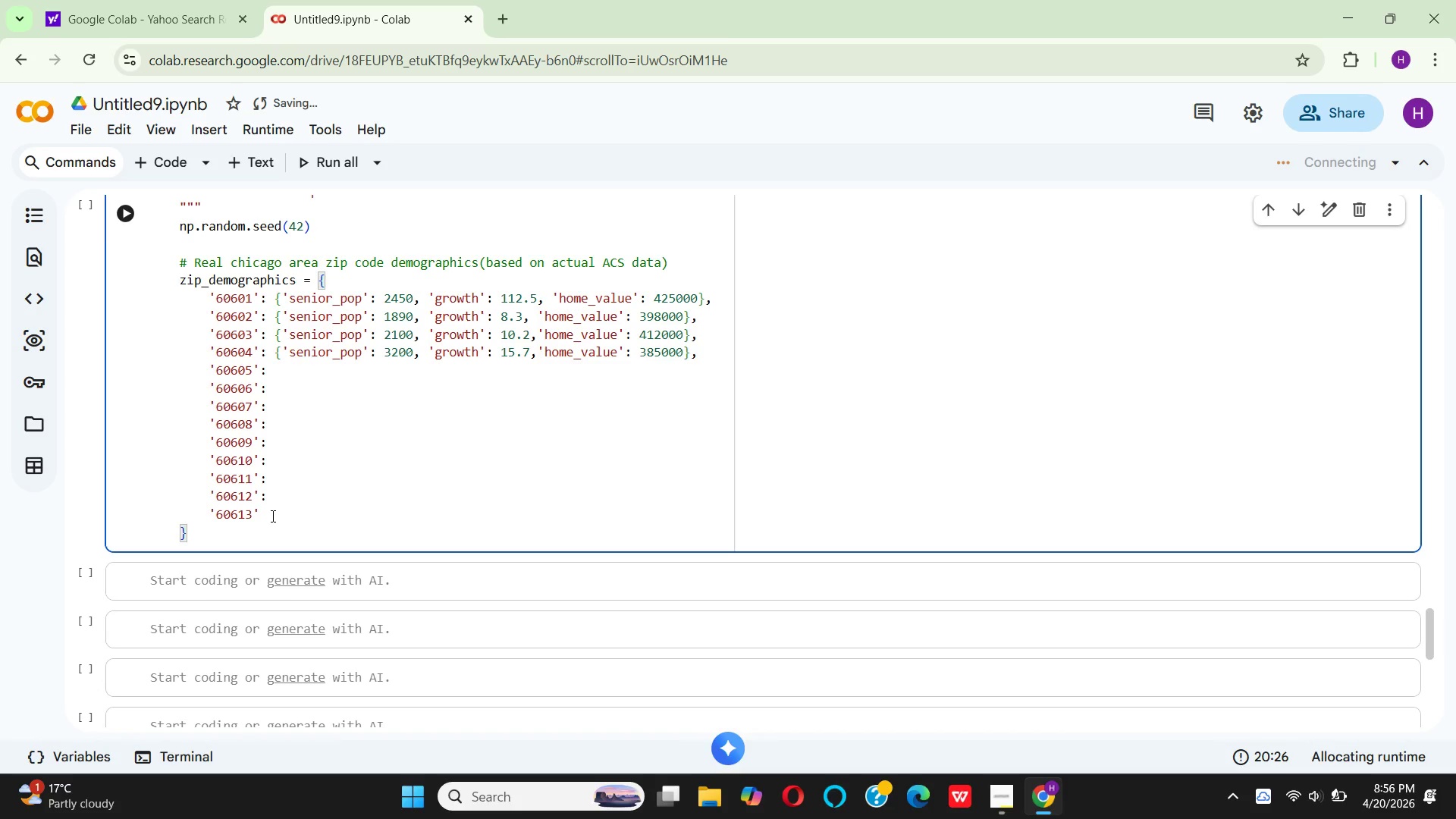 
key(Shift+Semicolon)
 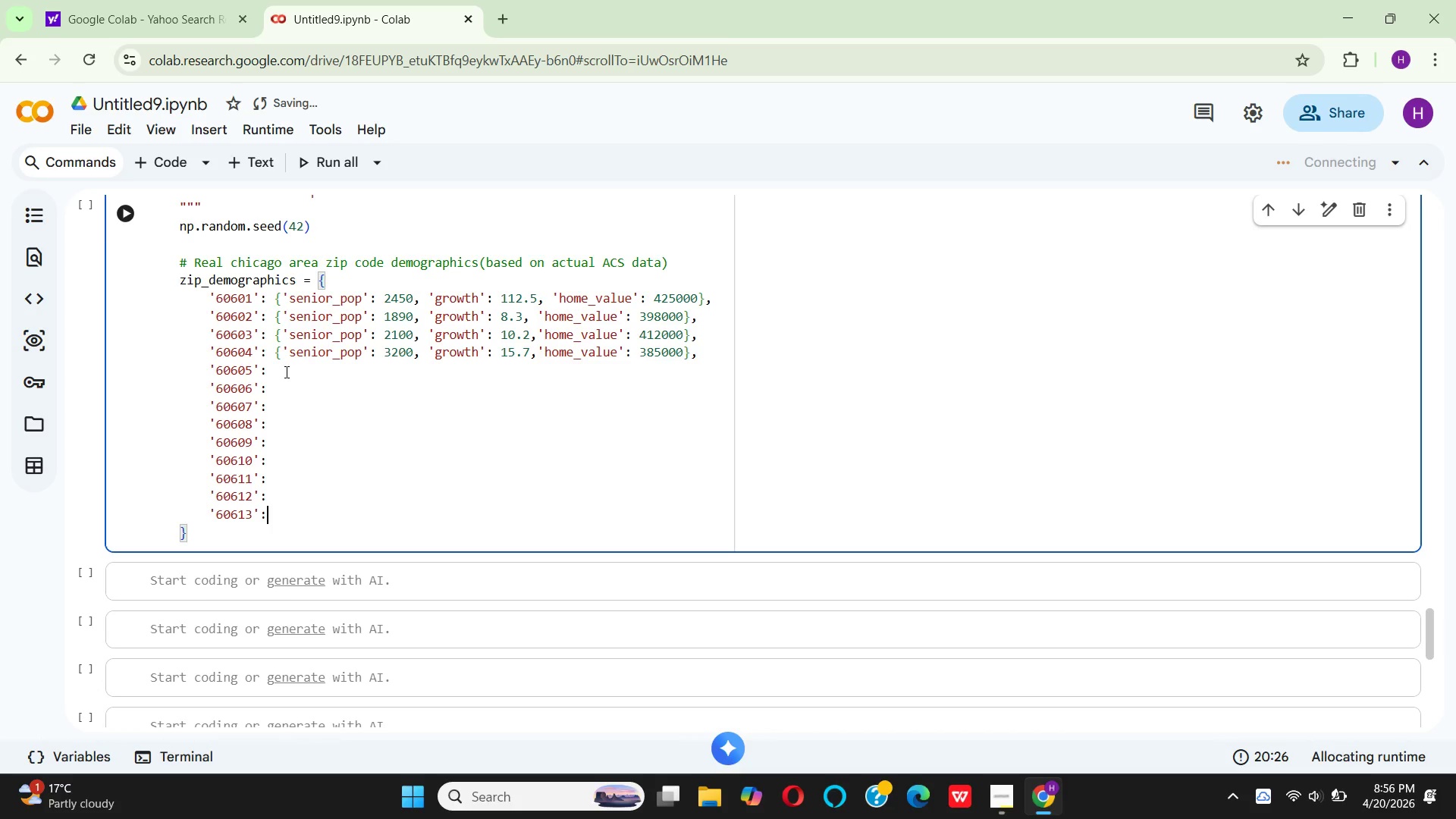 
left_click([278, 372])
 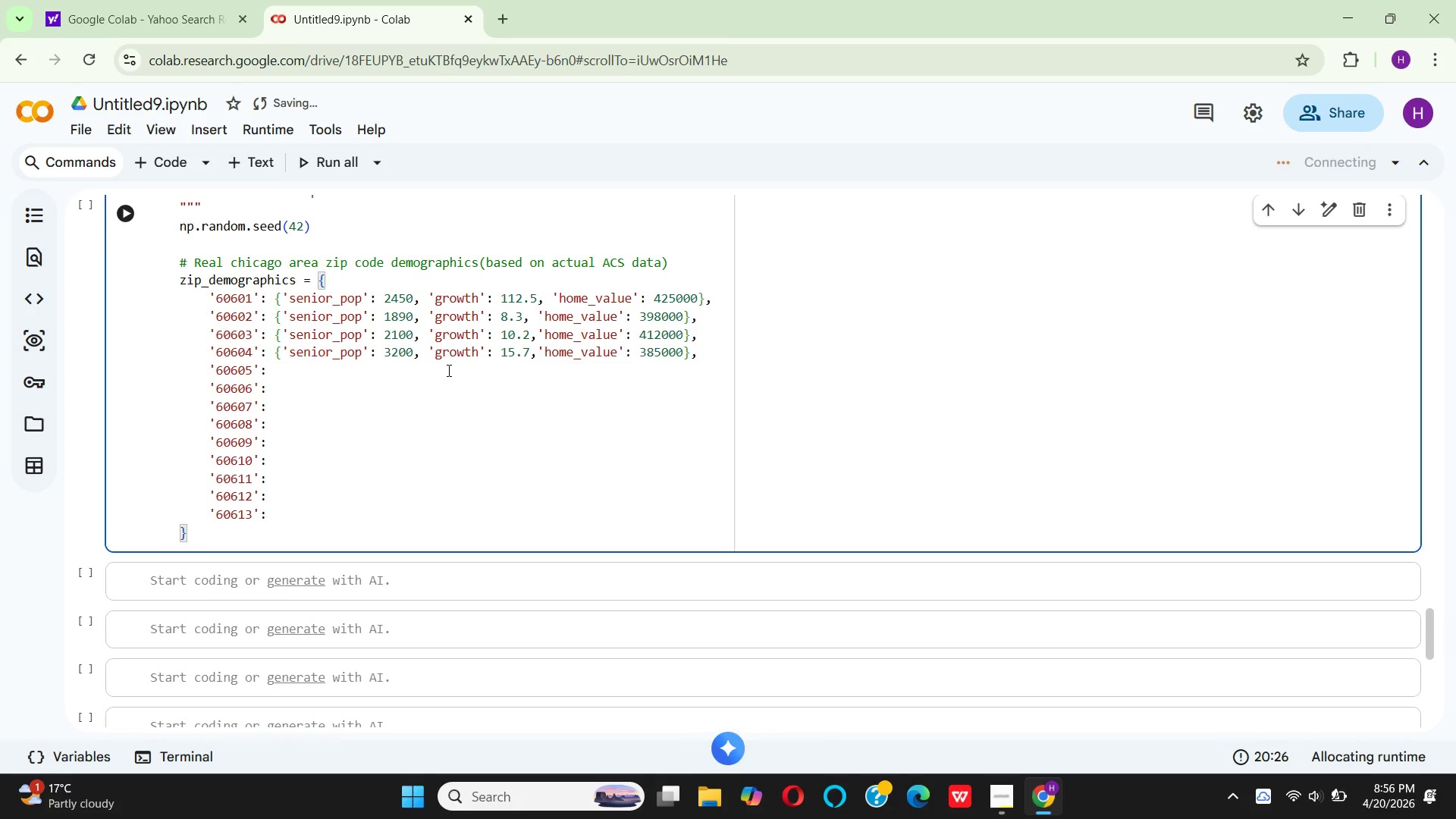 
key(Shift+BracketLeft)
 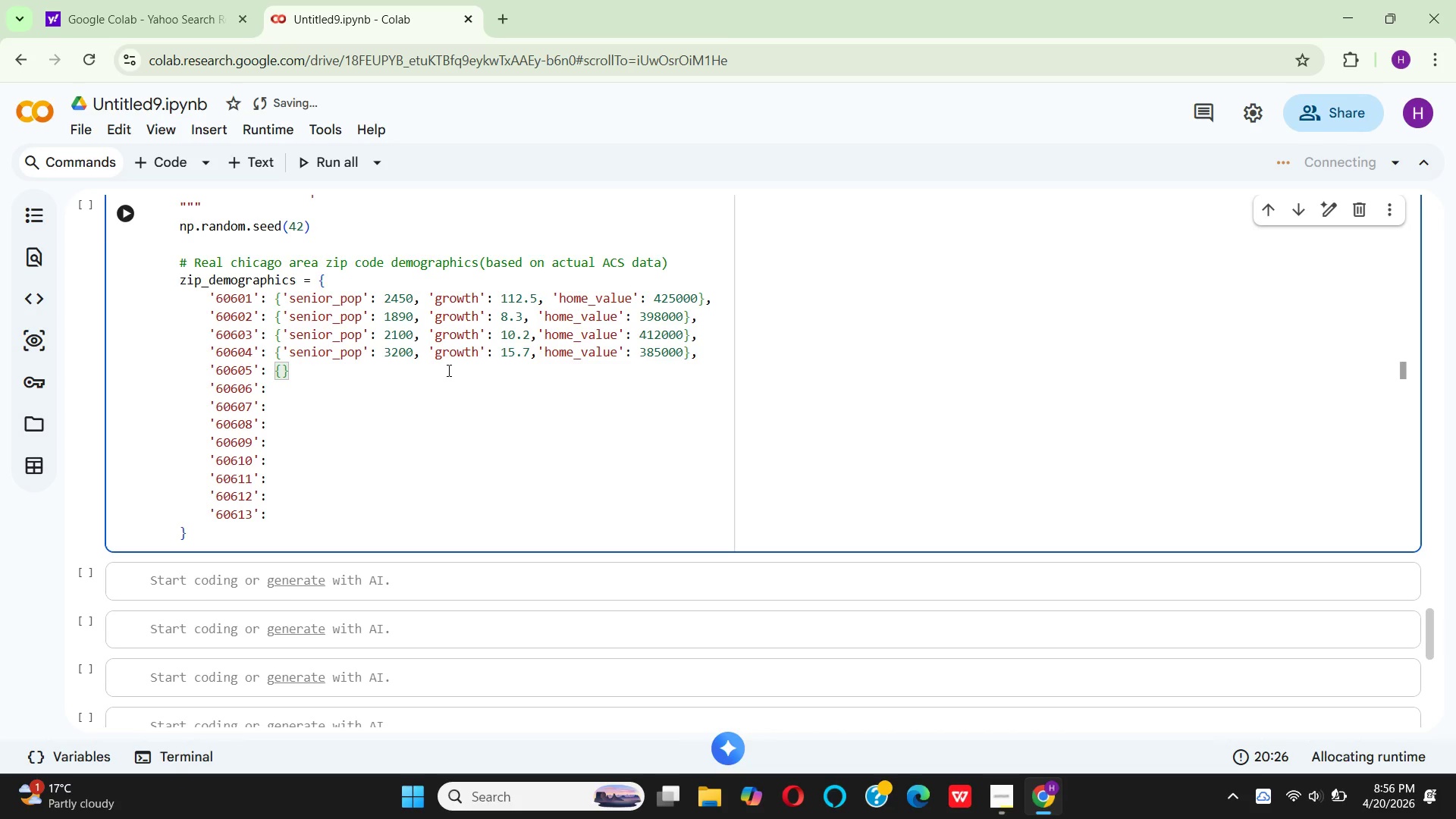 
wait(10.7)
 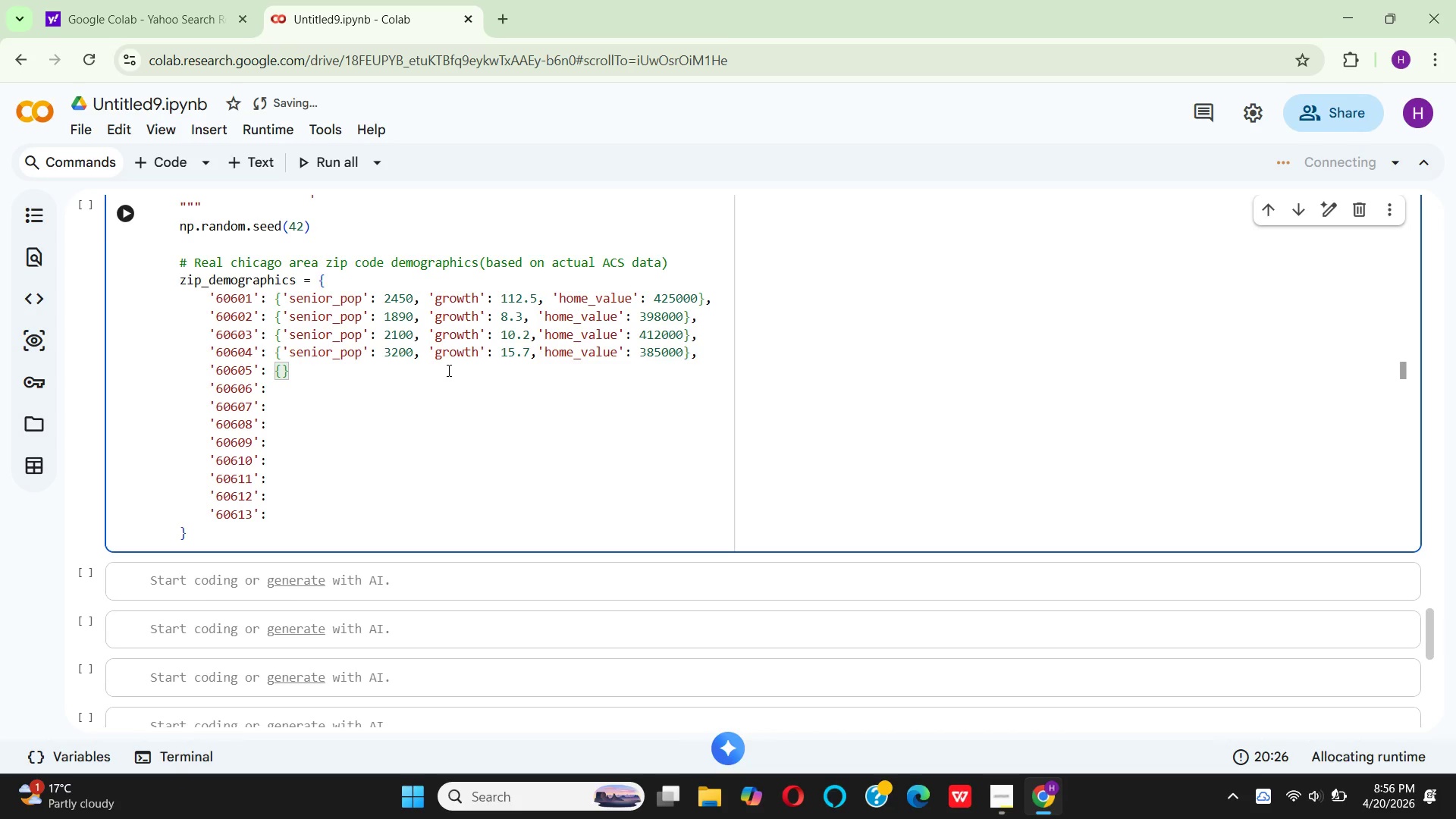 
type('senior_pop)
 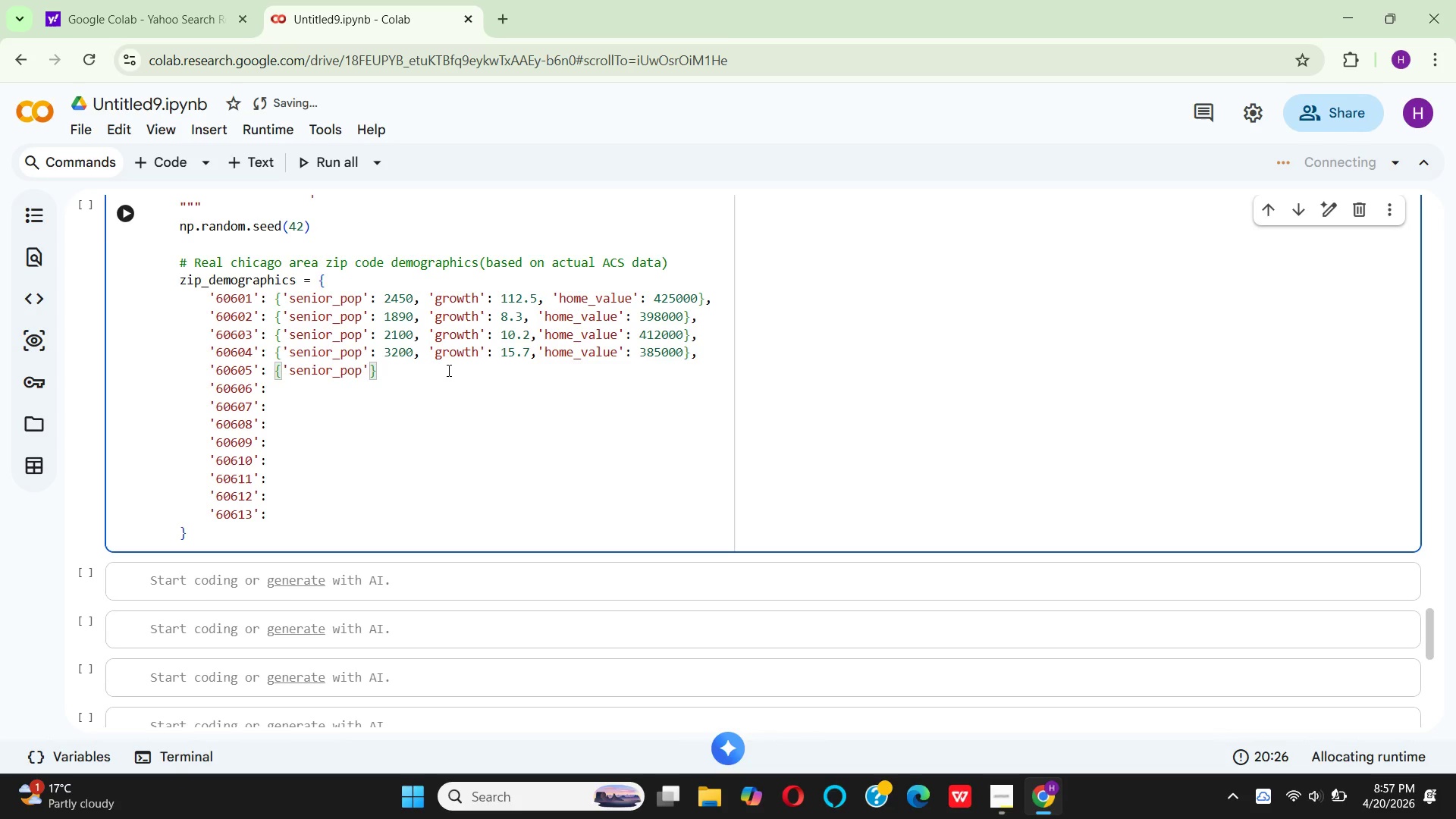 
key(ArrowRight)
 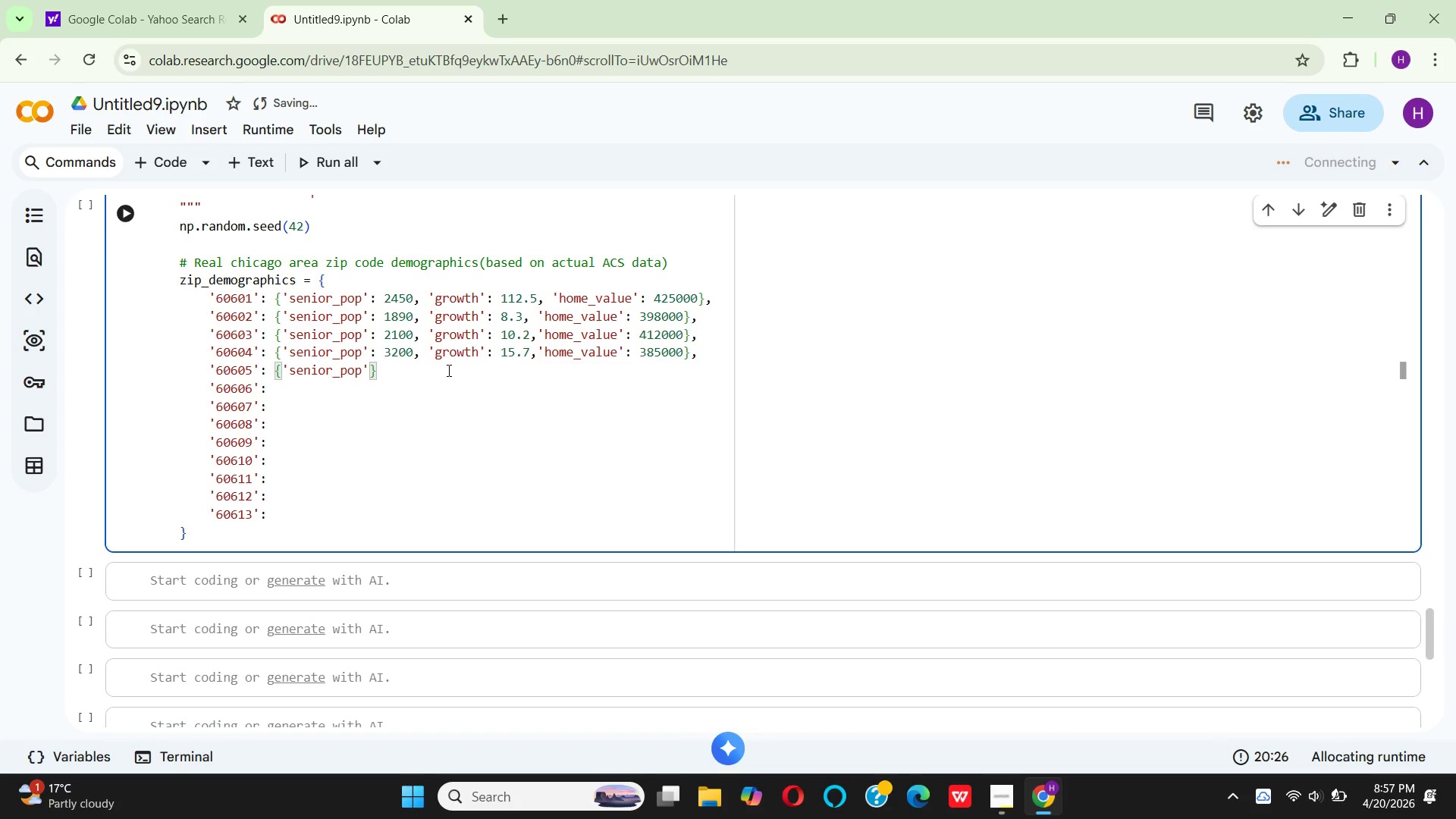 
key(Shift+Semicolon)
 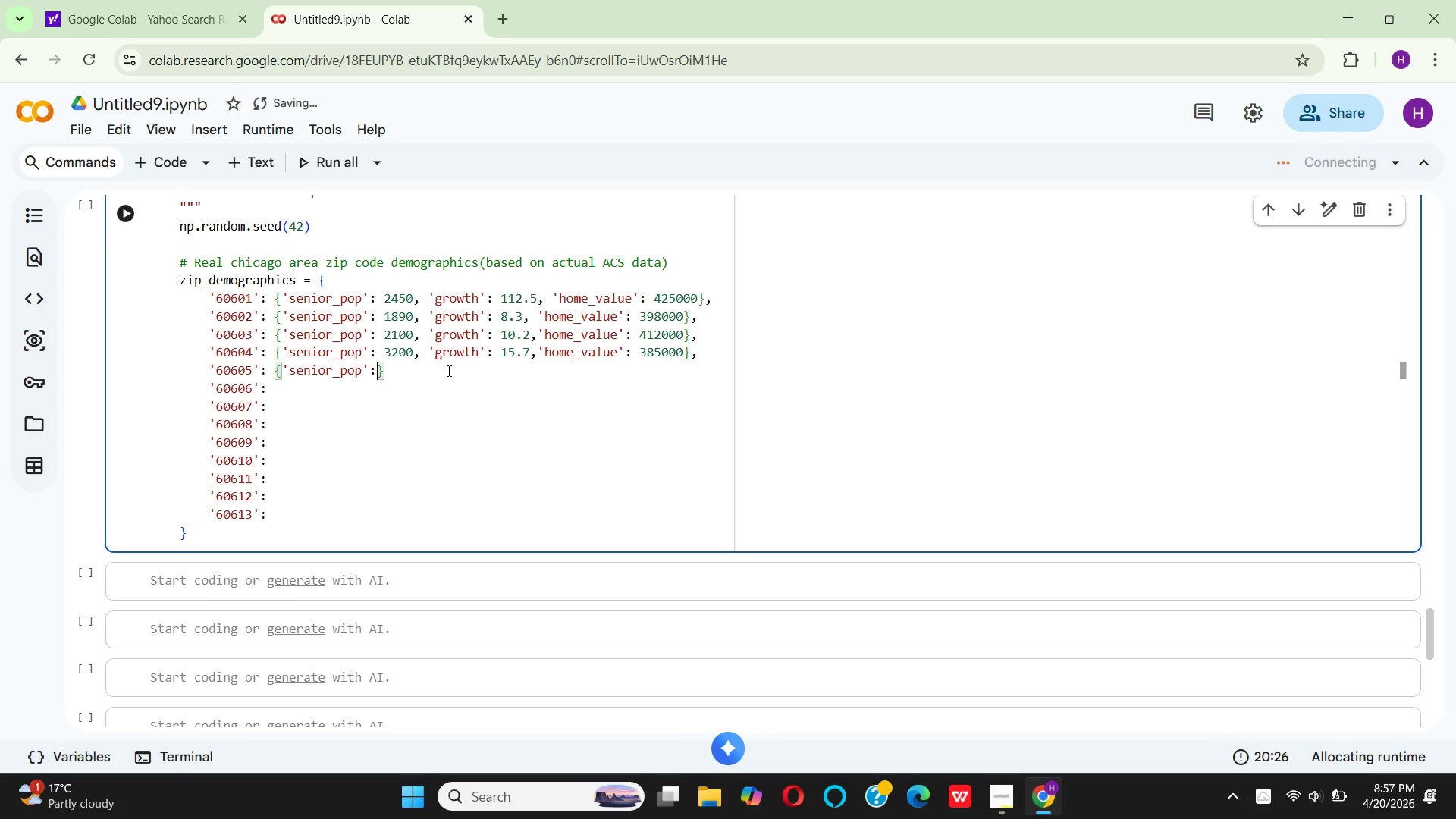 
key(Space)
 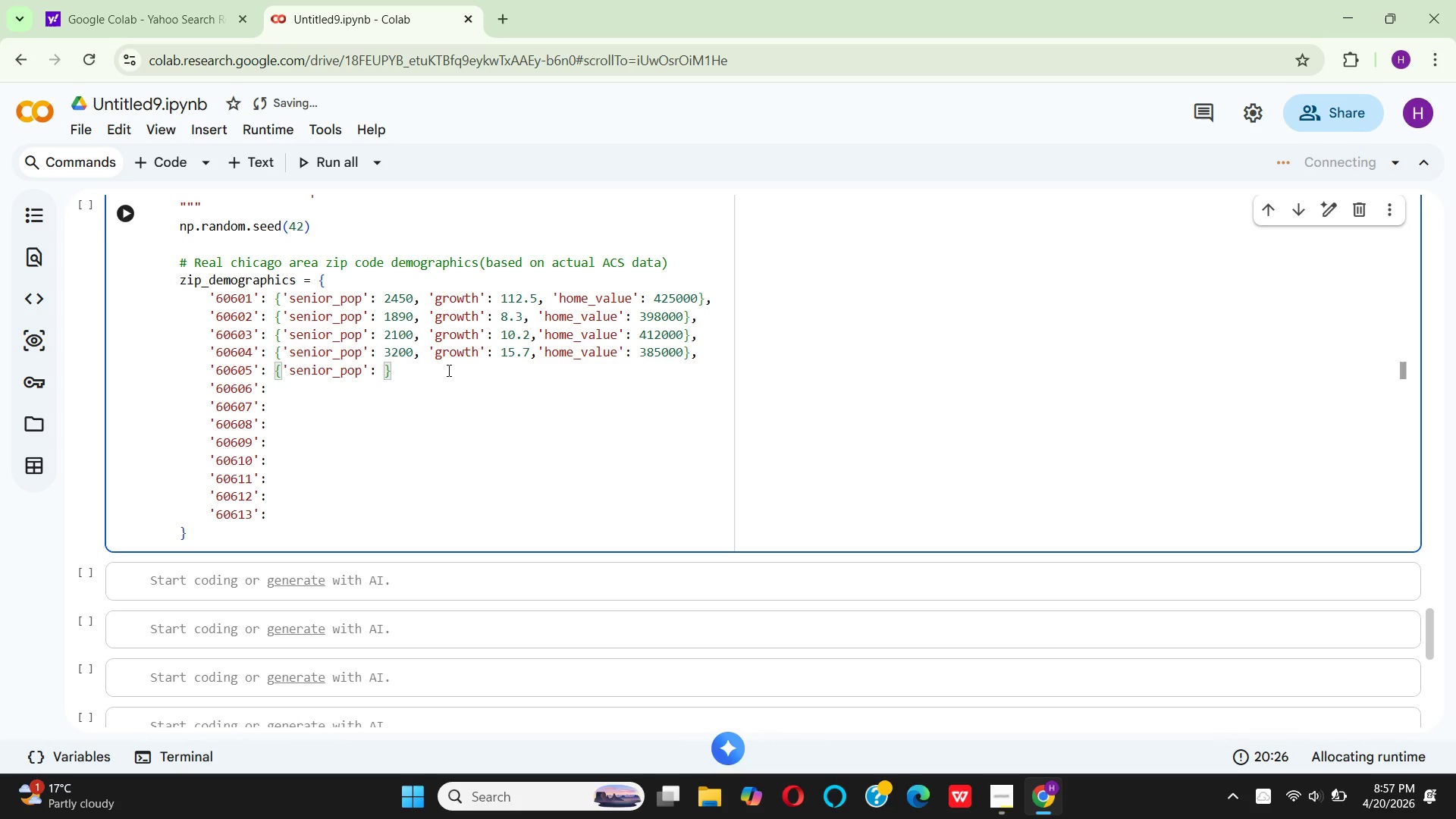 
key(Backspace)
 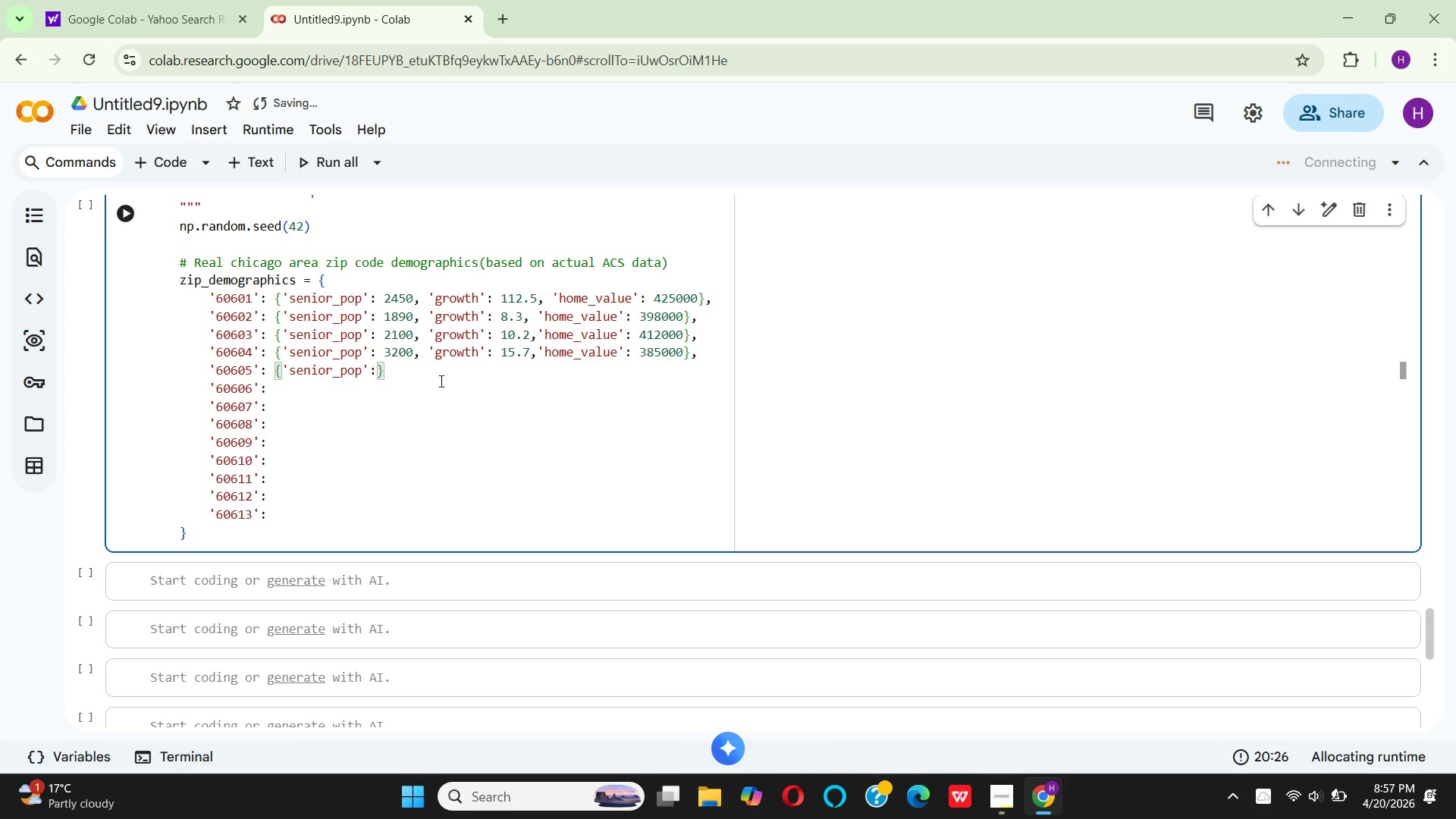 
wait(7.34)
 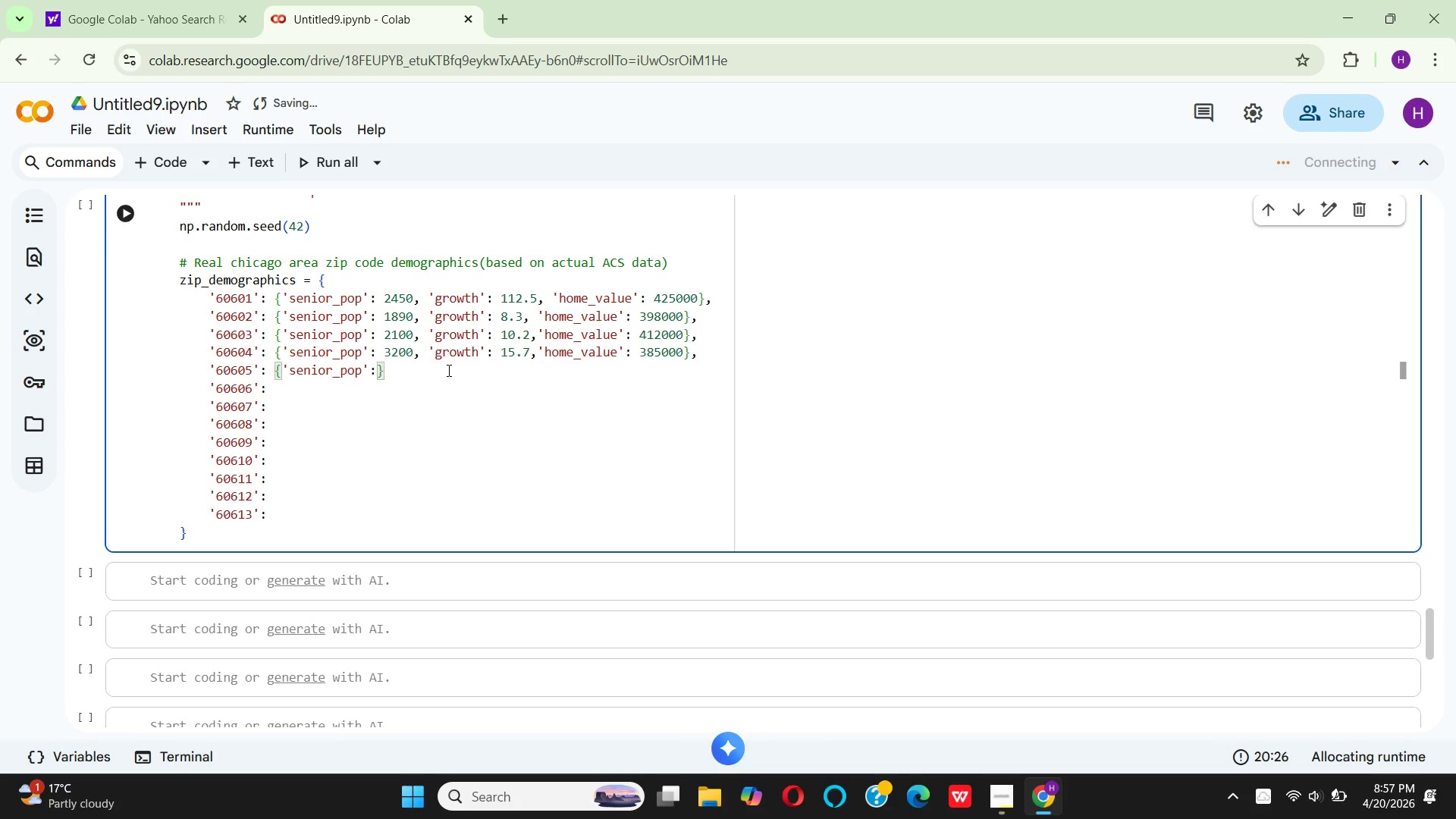 
left_click_drag(start_coordinate=[375, 371], to_coordinate=[281, 371])
 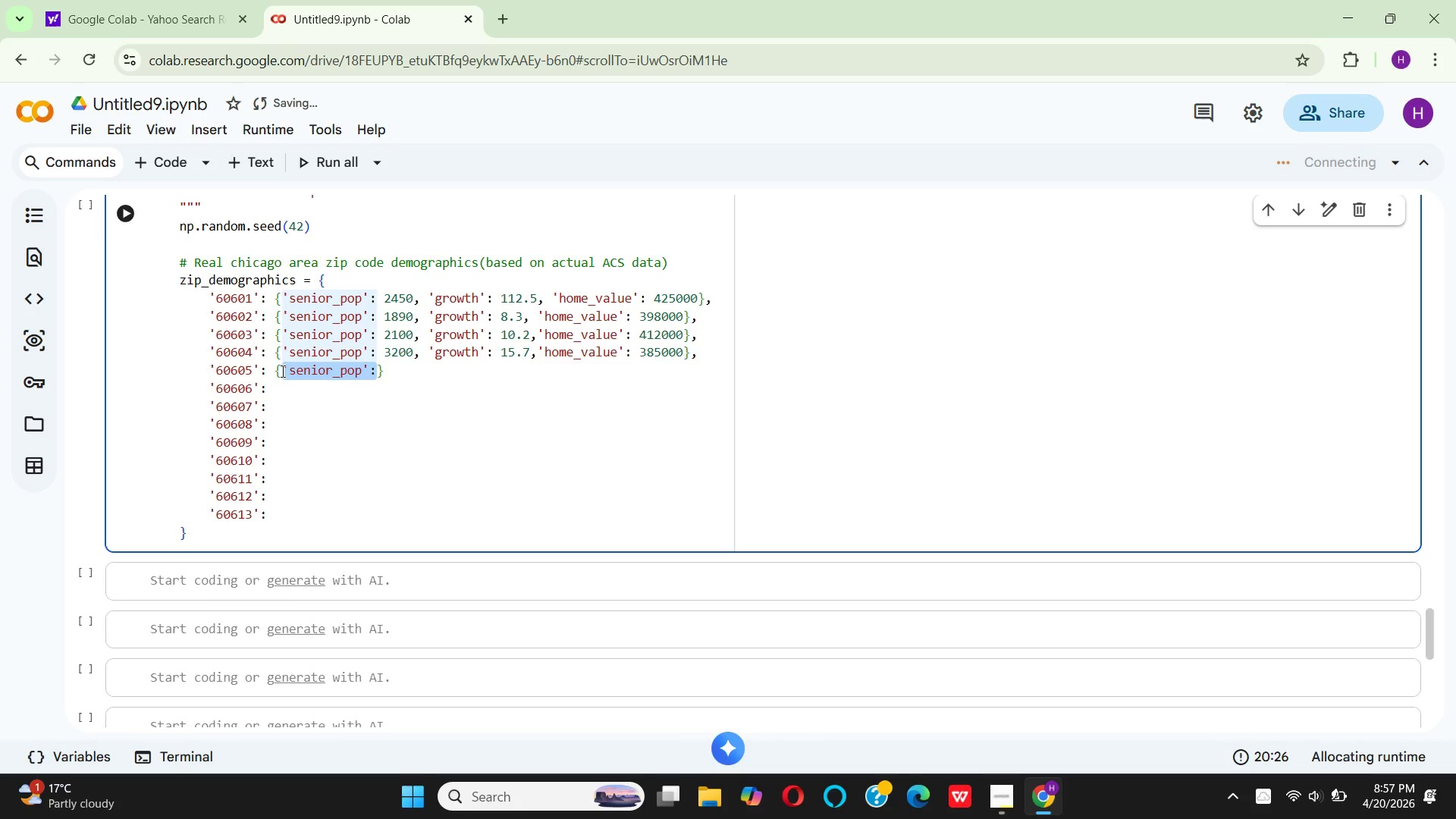 
key(Control+C)
 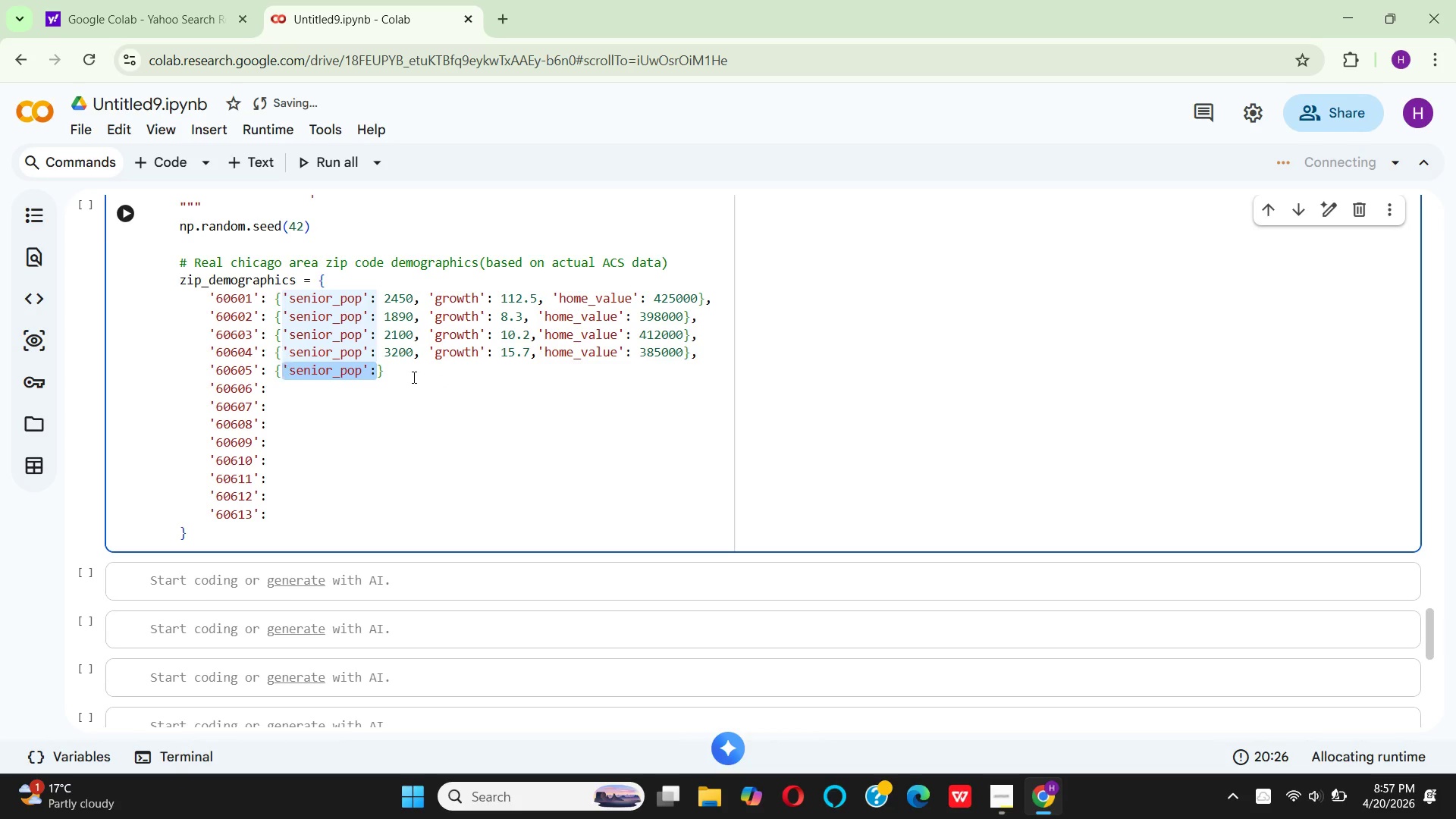 
left_click([403, 376])
 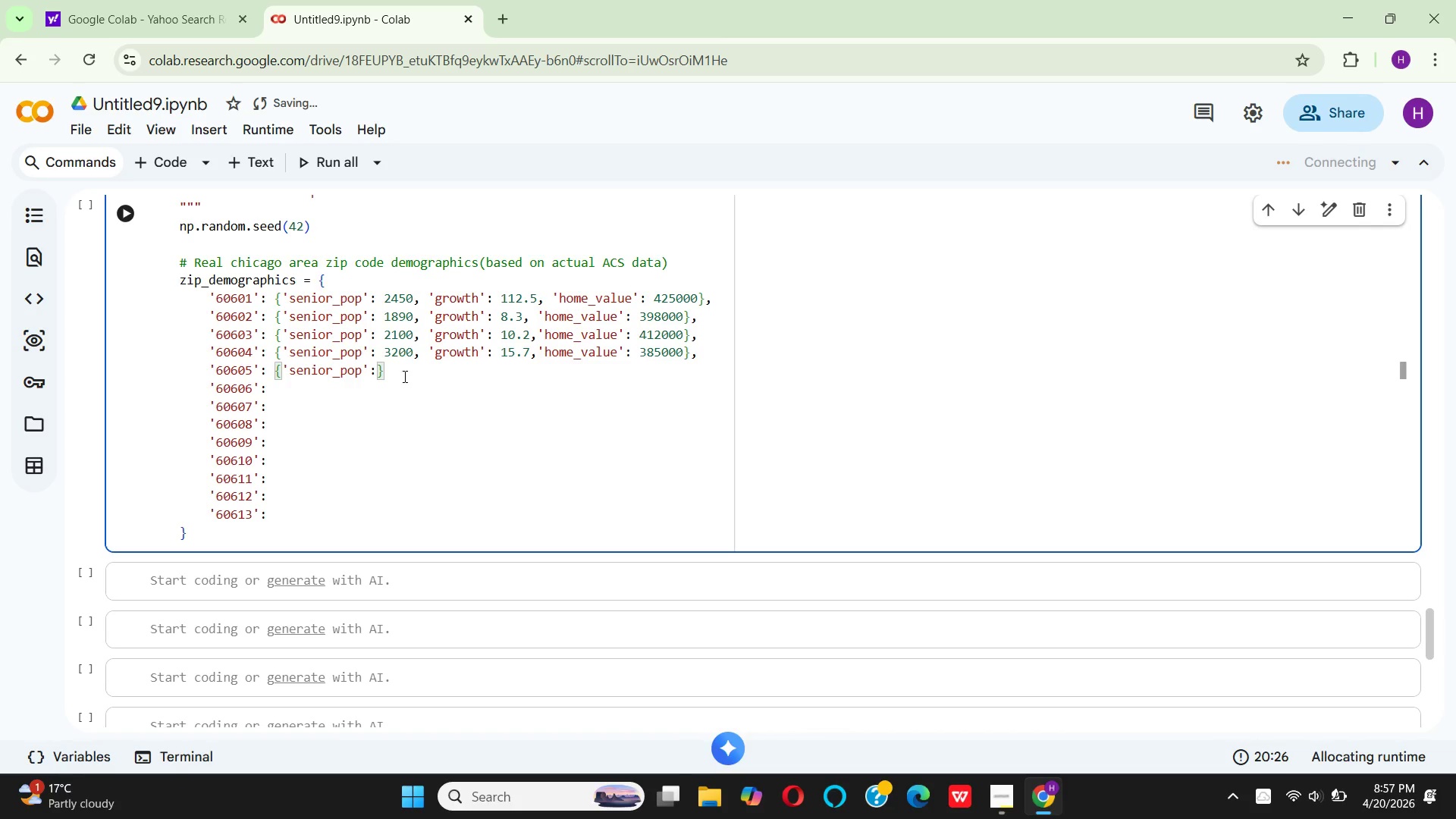 
key(Enter)
 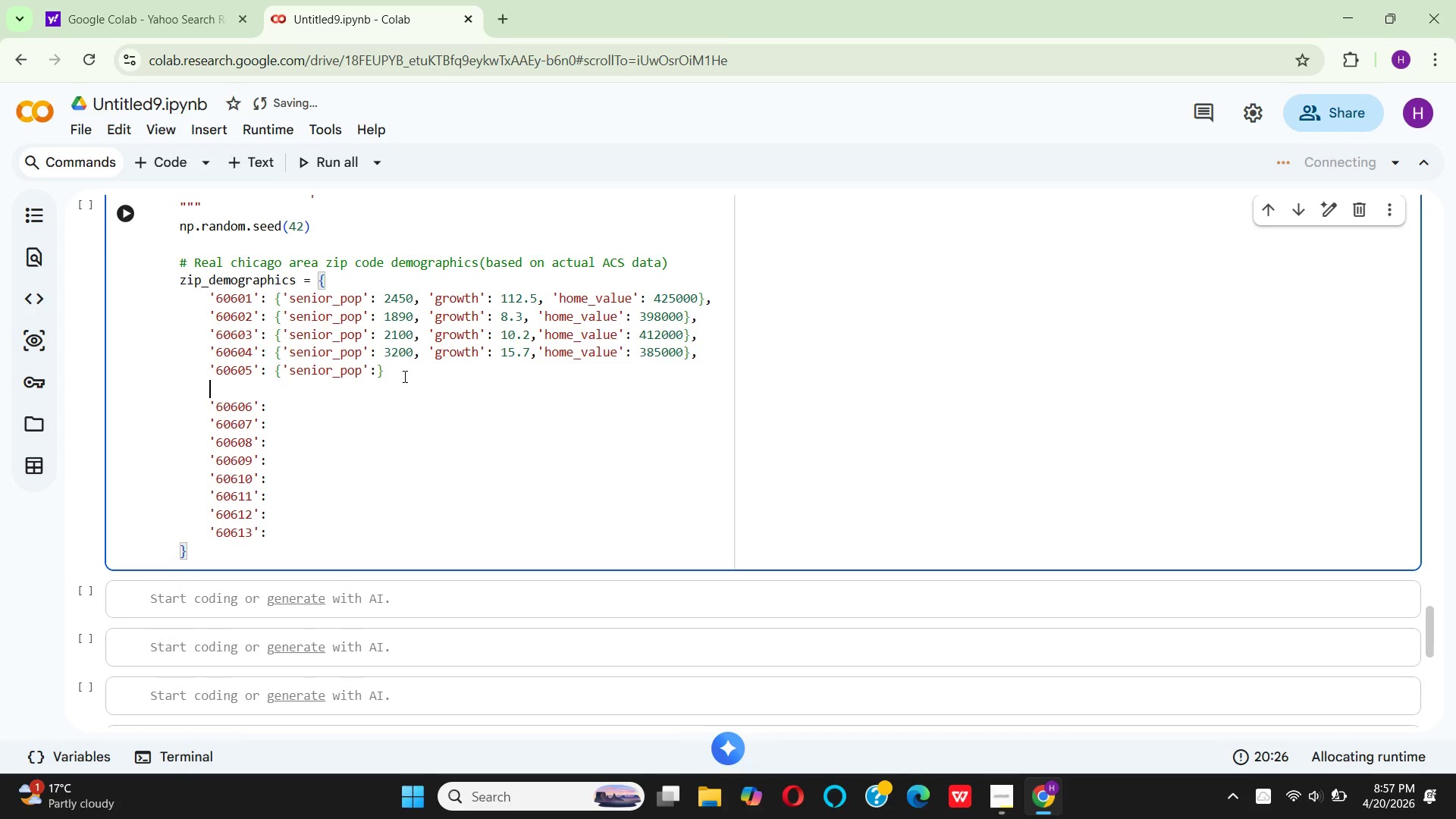 
key(Control+Z)
 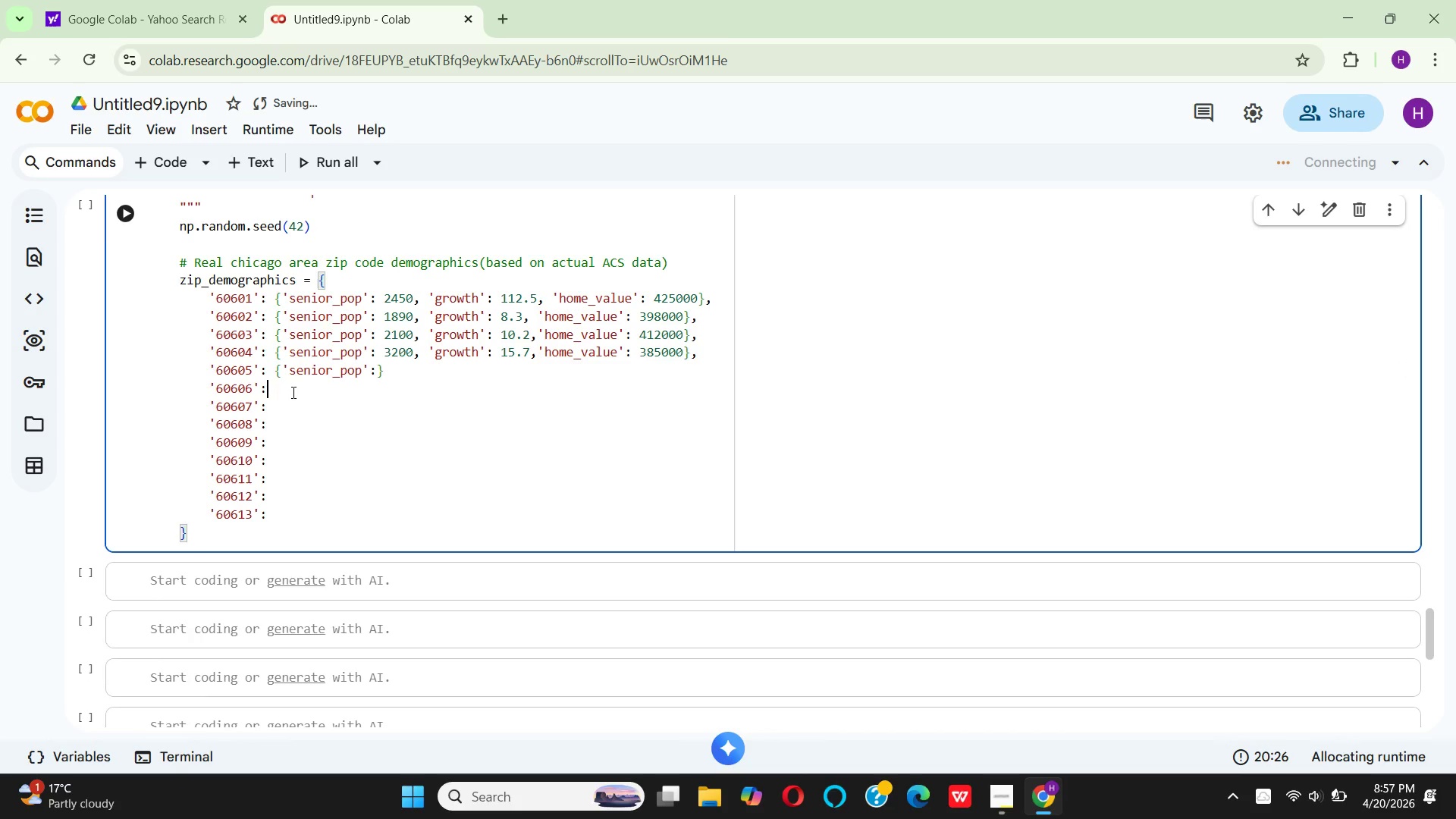 
key(Space)
 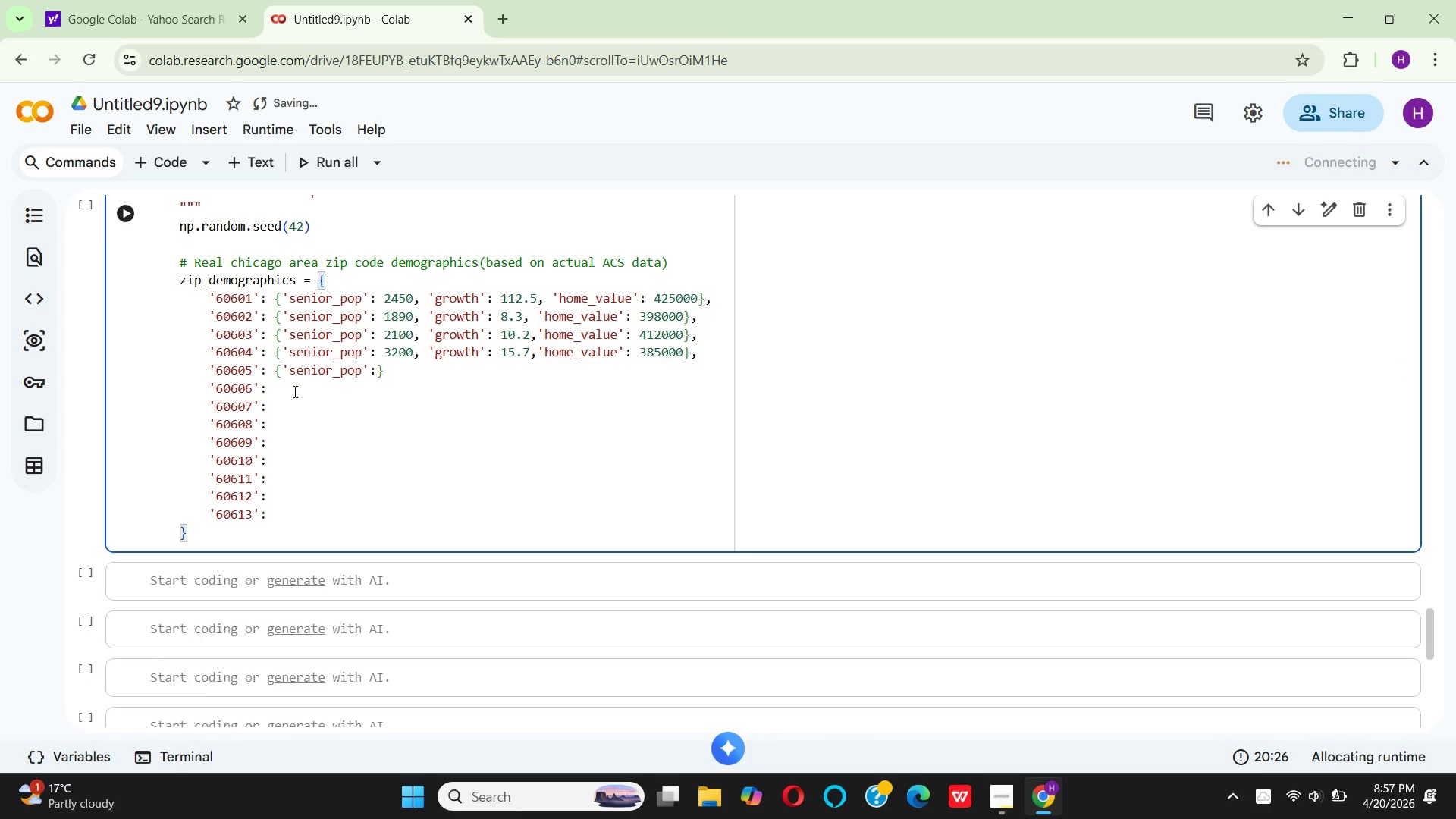 
key(Shift+BracketLeft)
 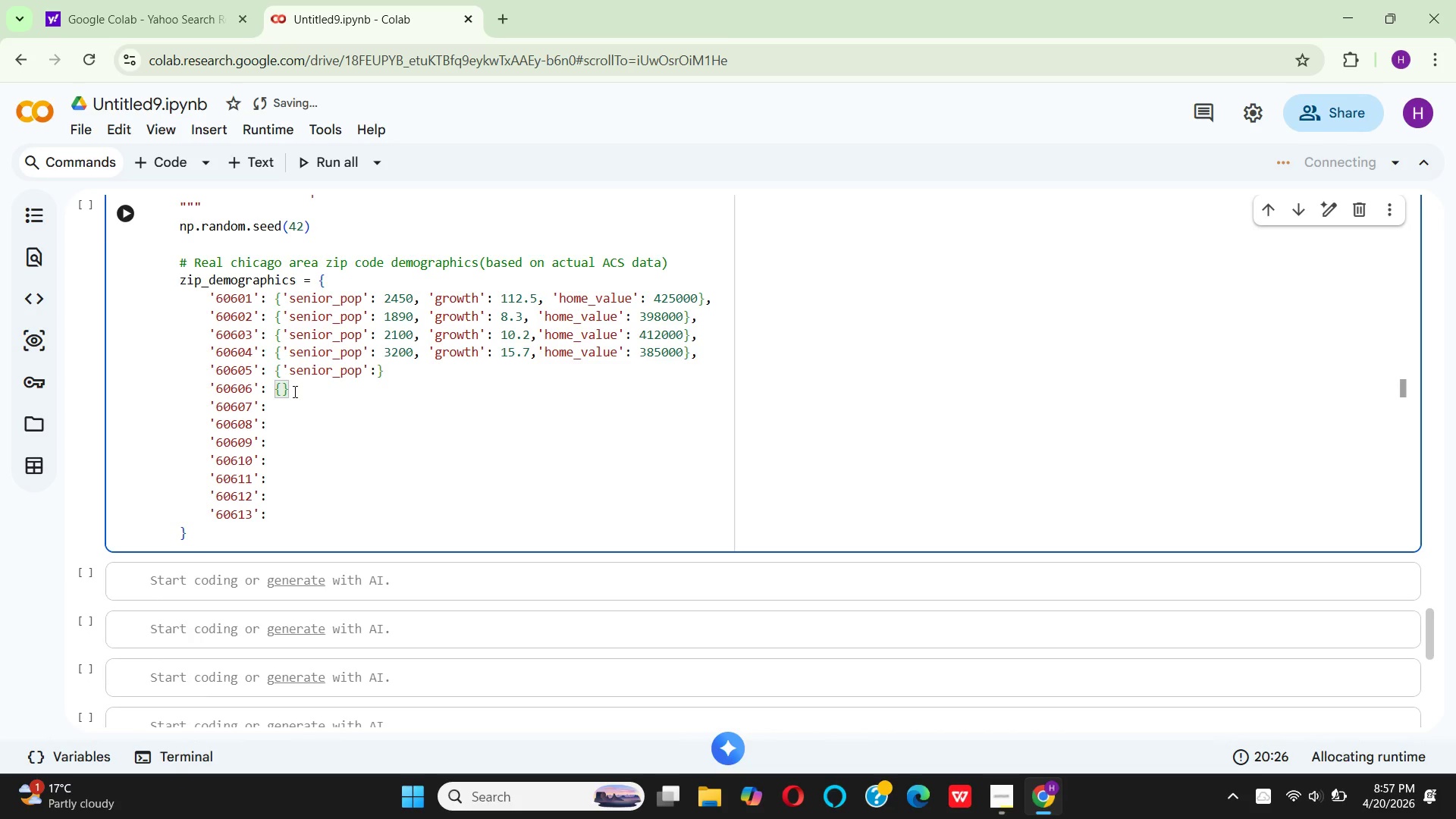 
key(Control+V)
 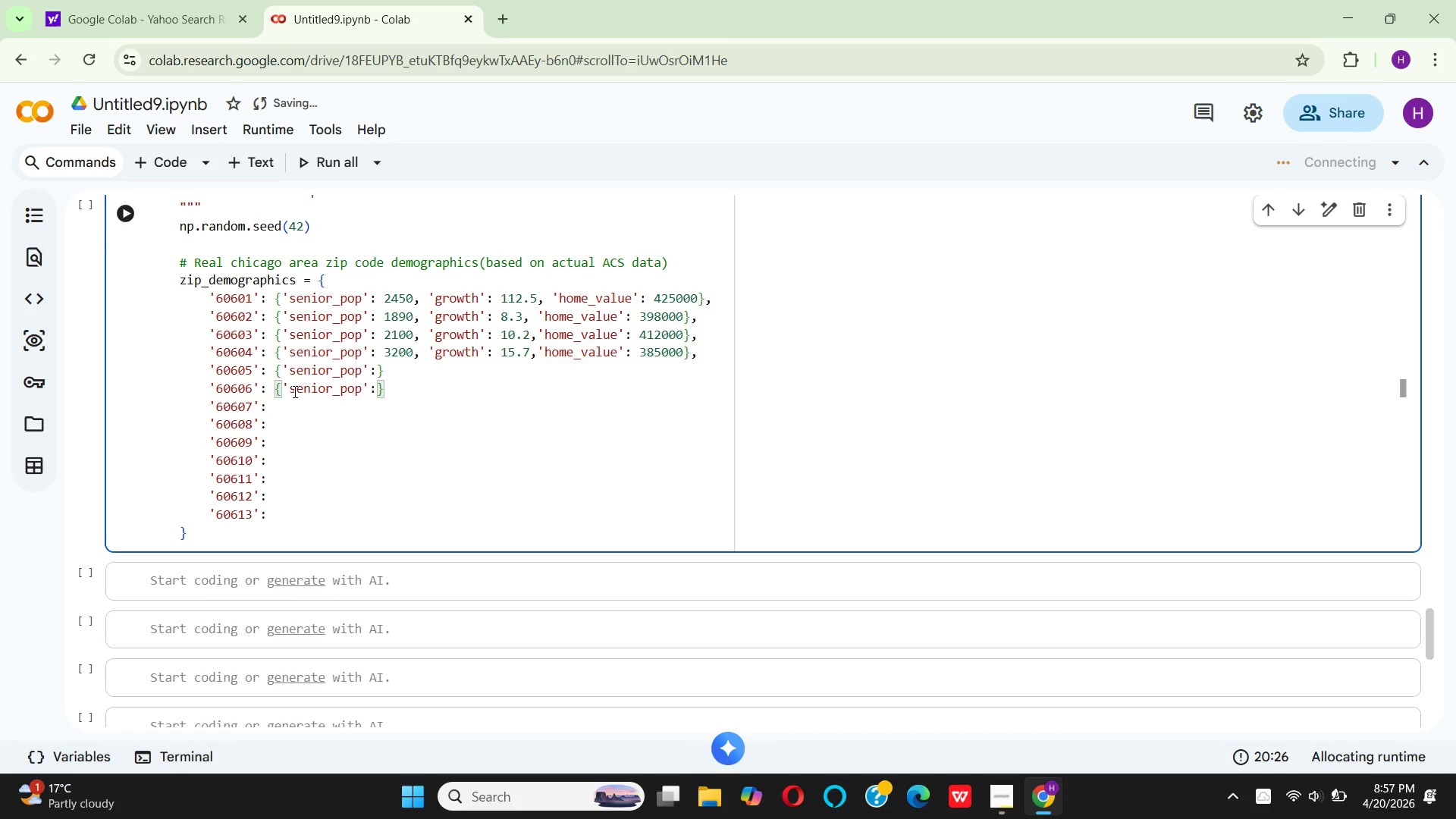 
key(Enter)
 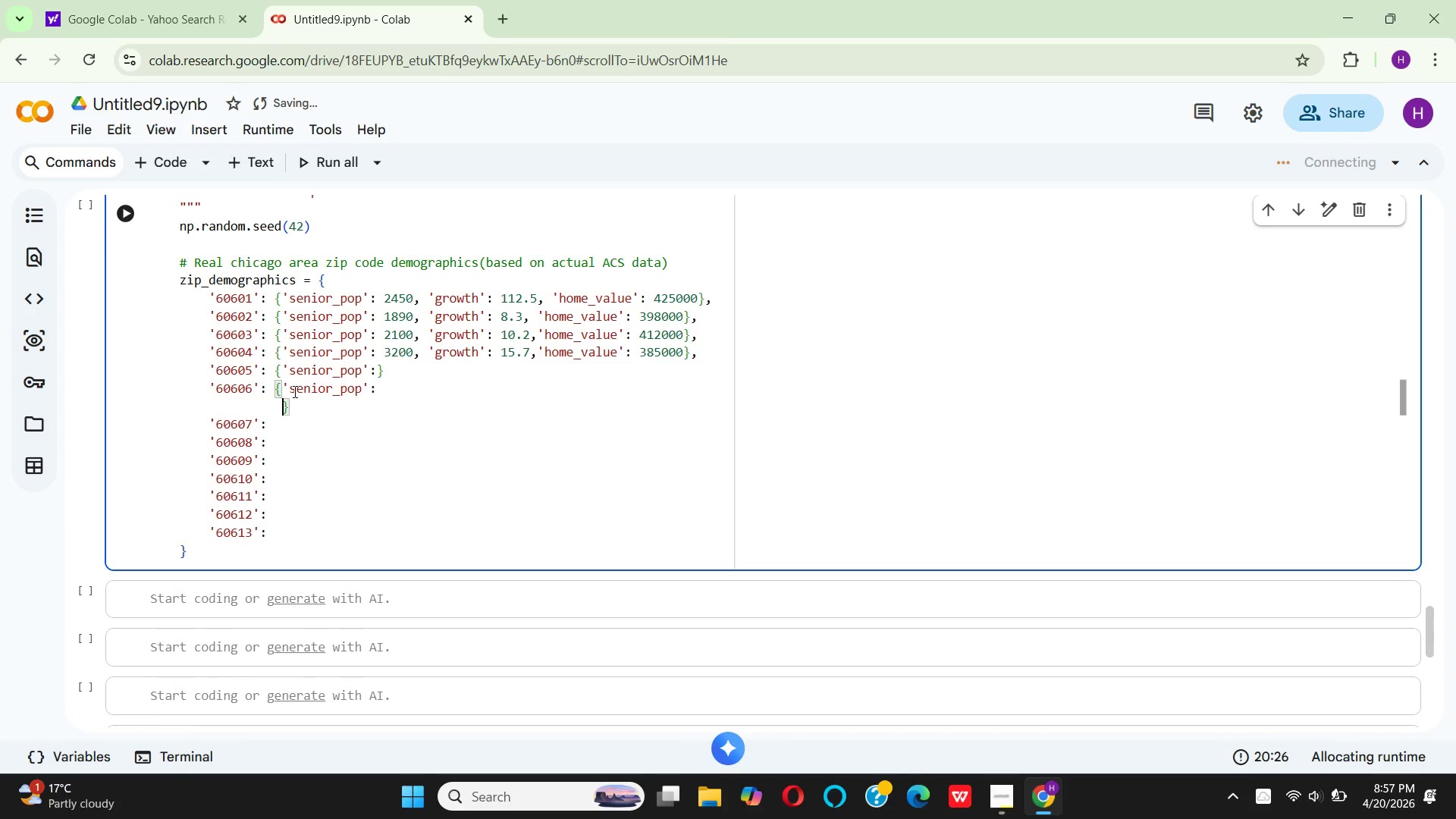 
key(Control+Z)
 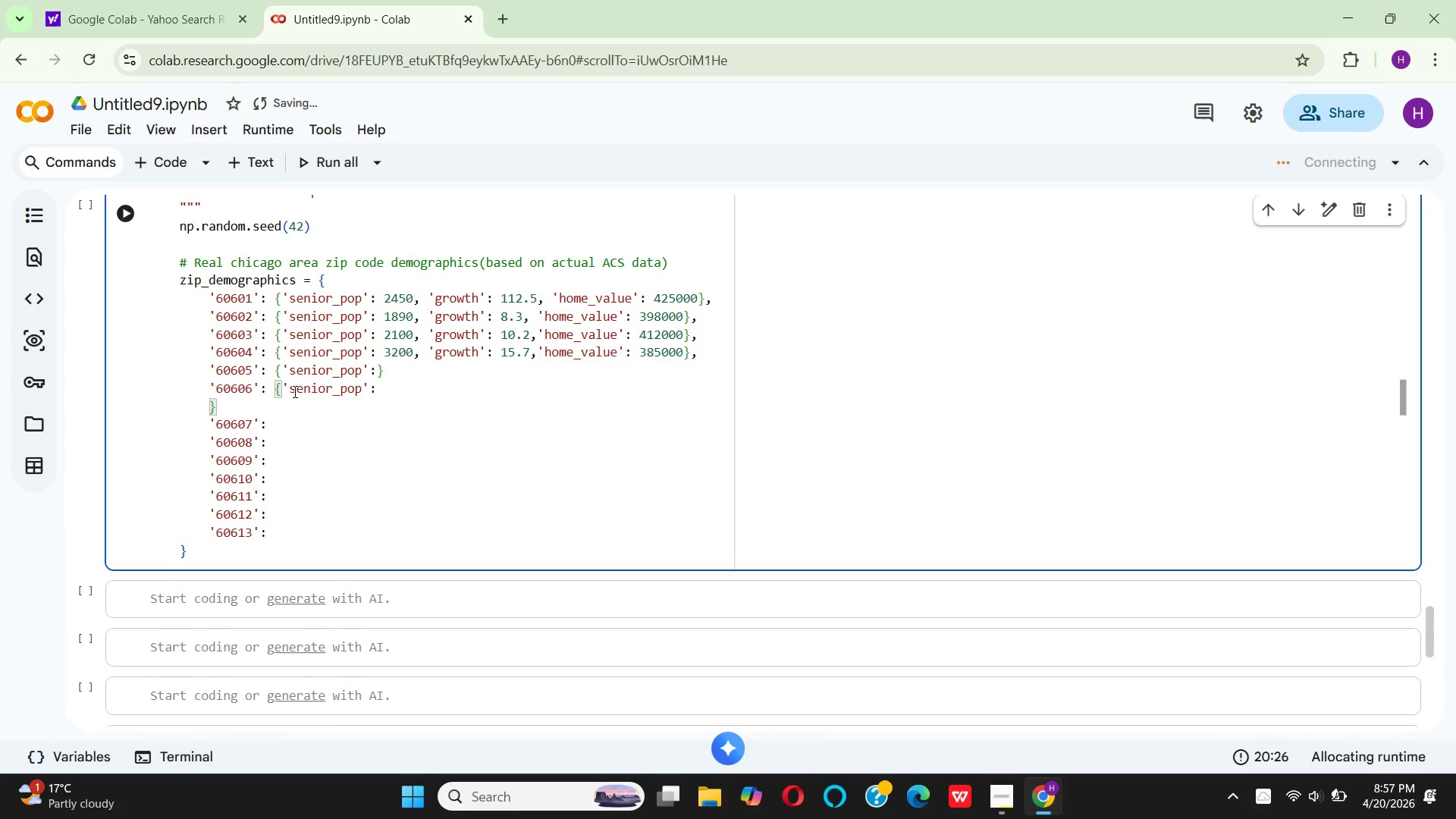 
key(Control+Z)
 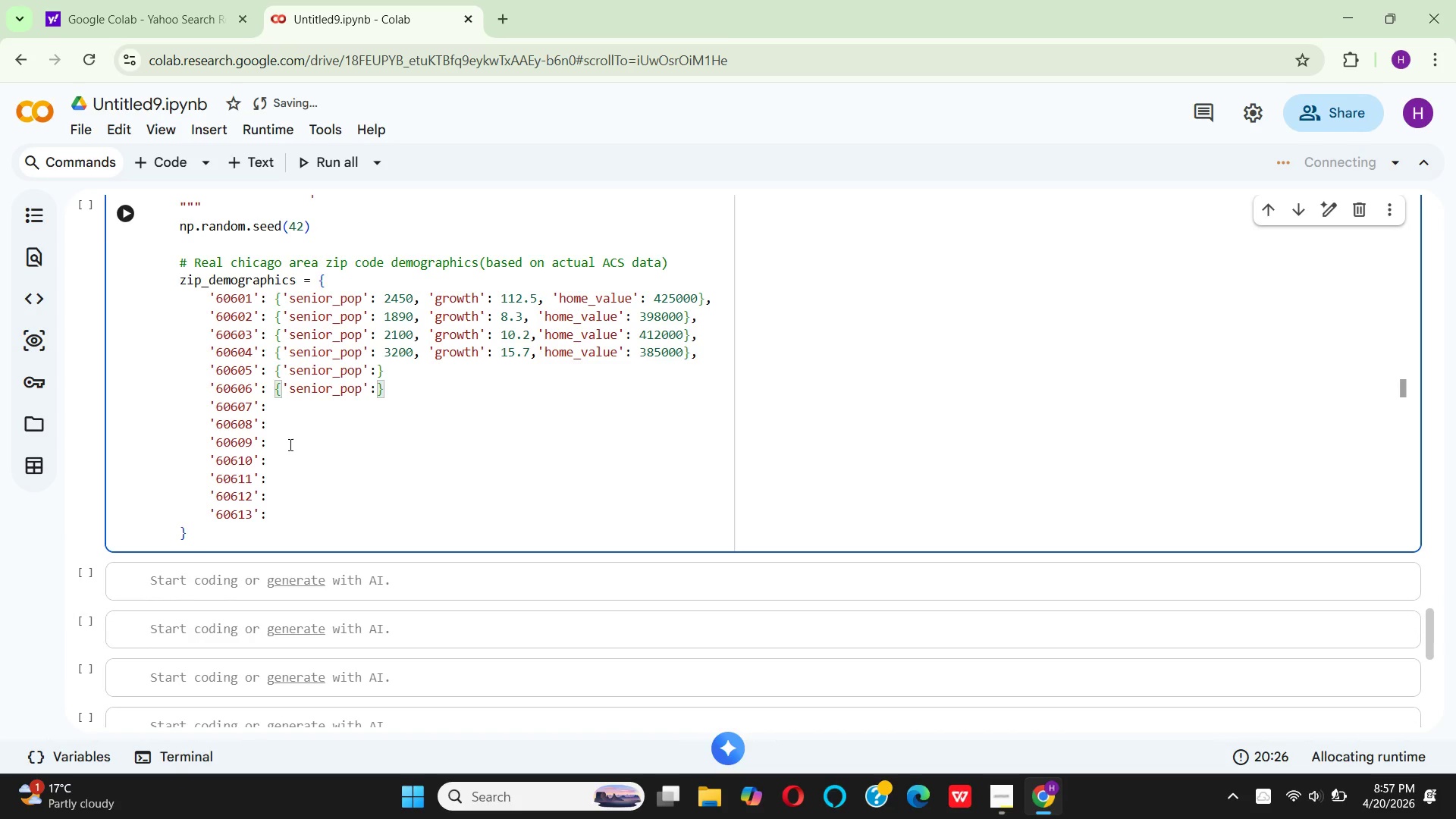 
left_click([281, 412])
 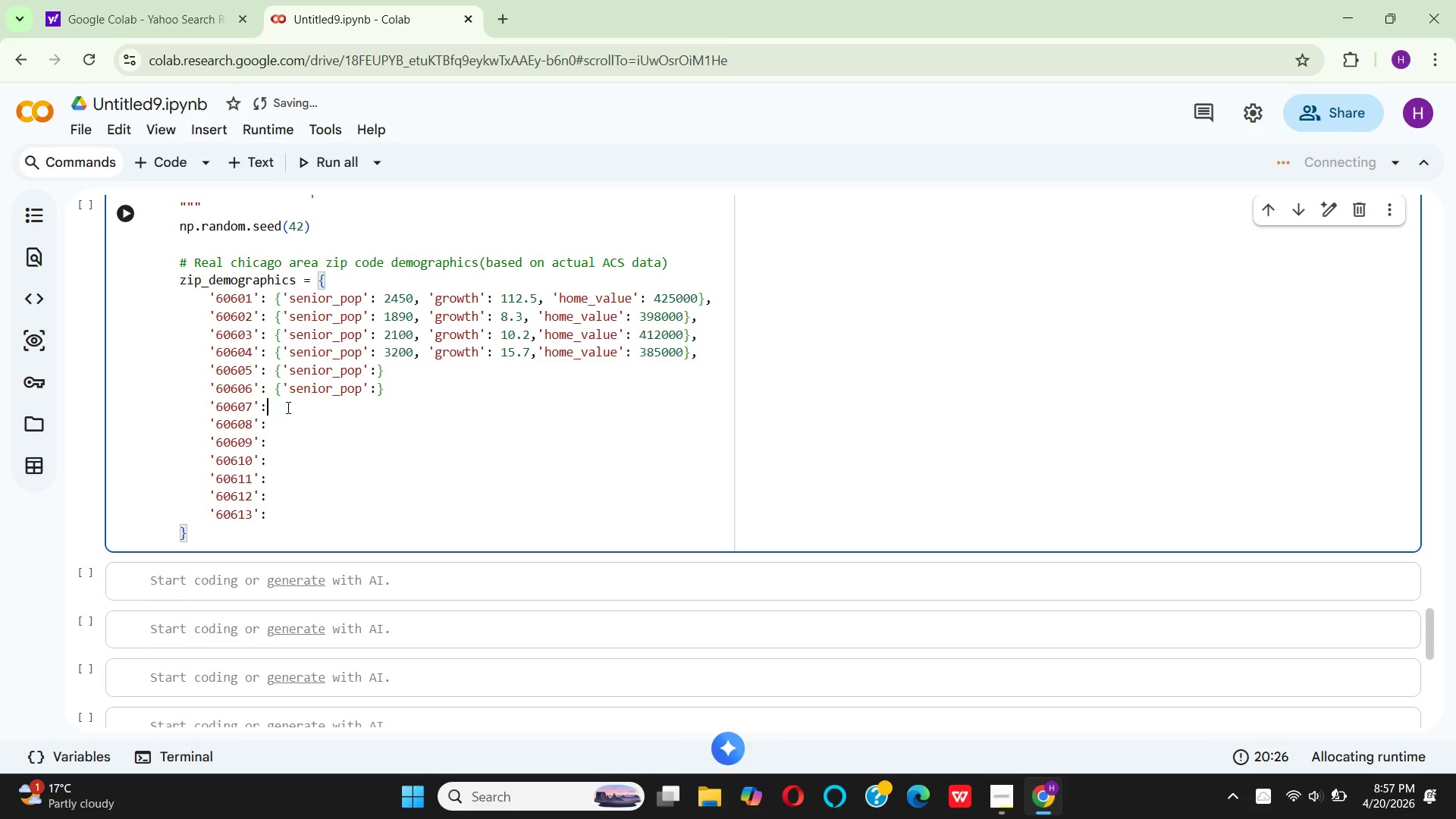 
key(Space)
 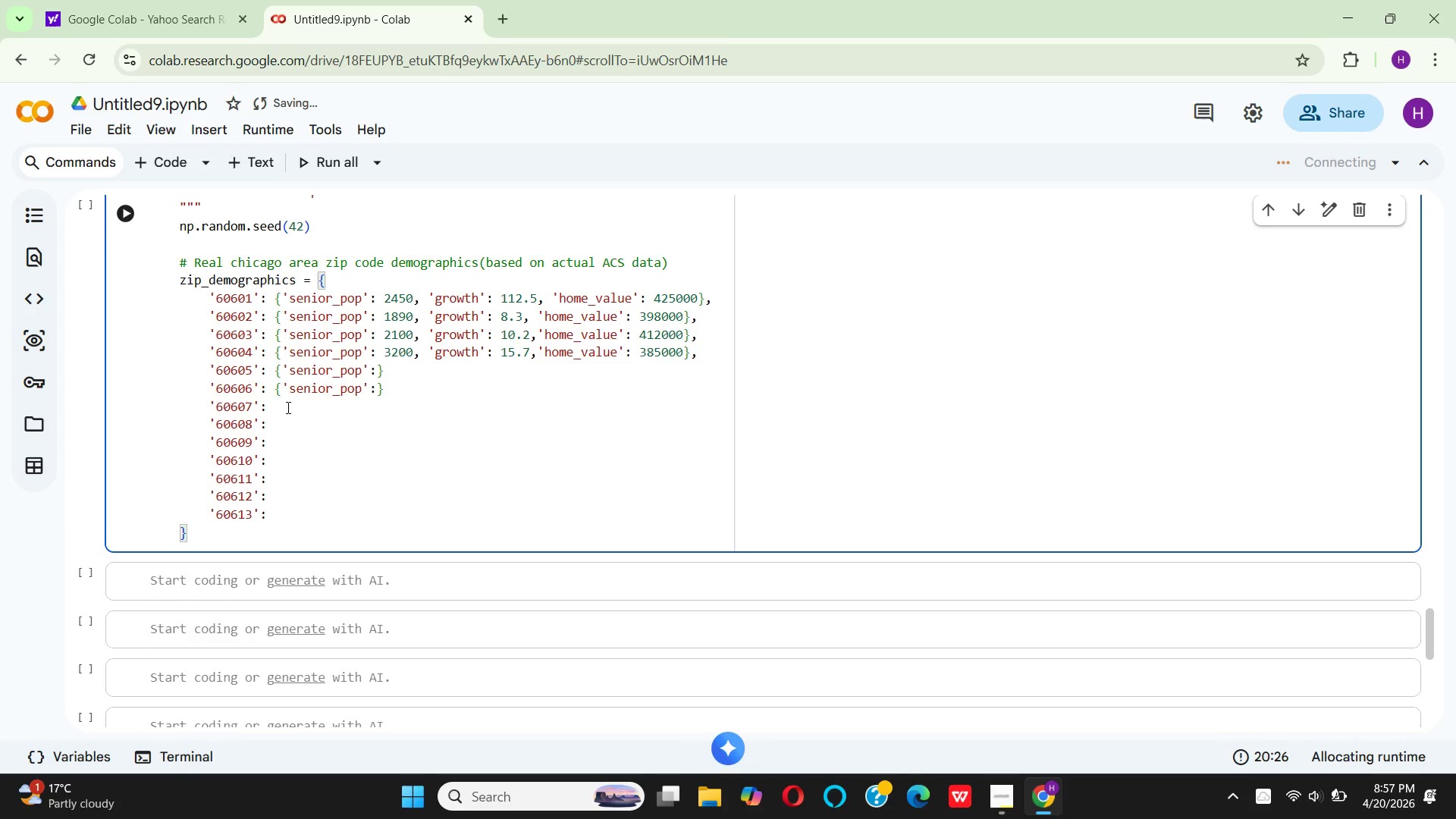 
key(Shift+BracketLeft)
 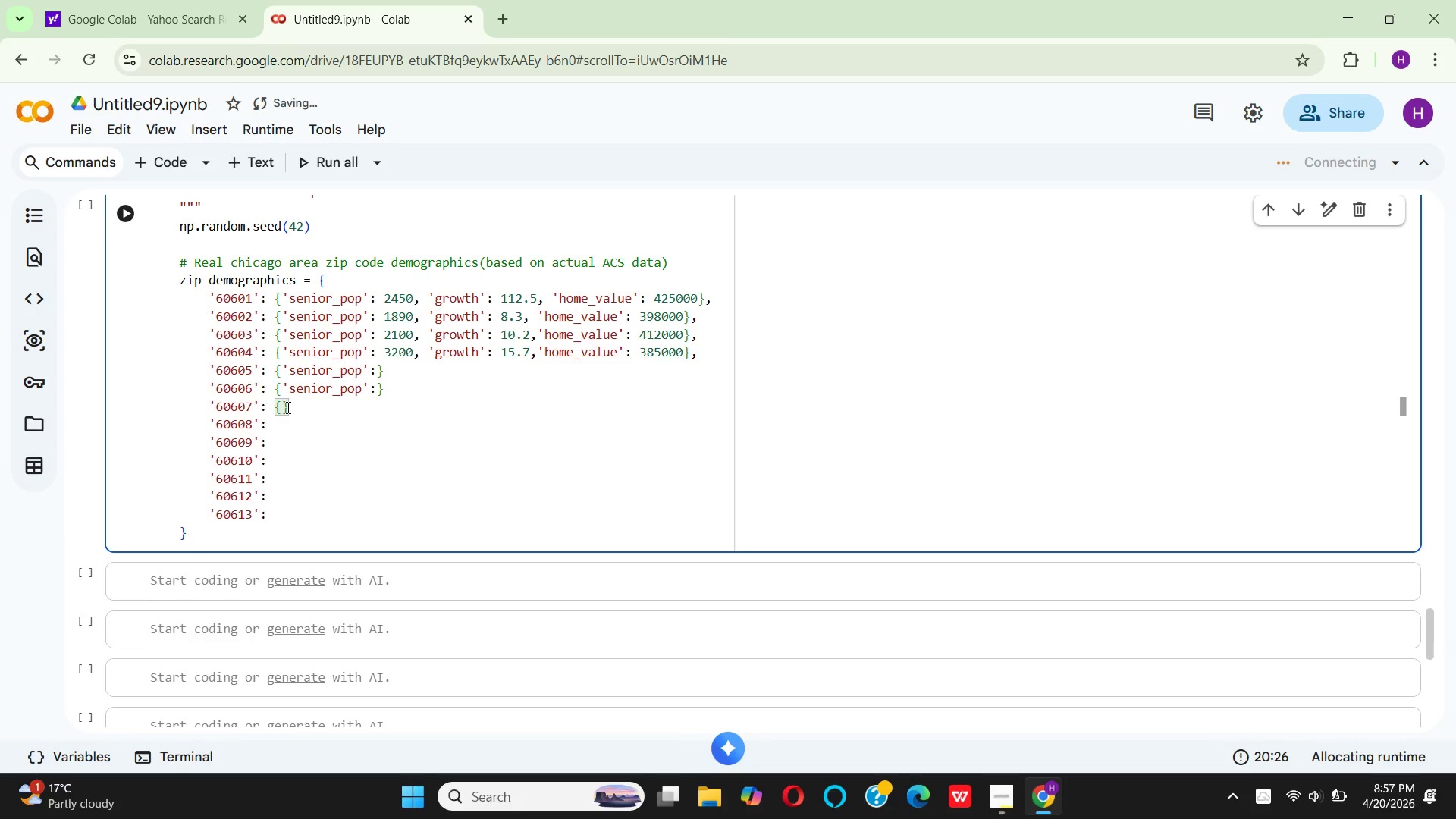 
key(Control+V)
 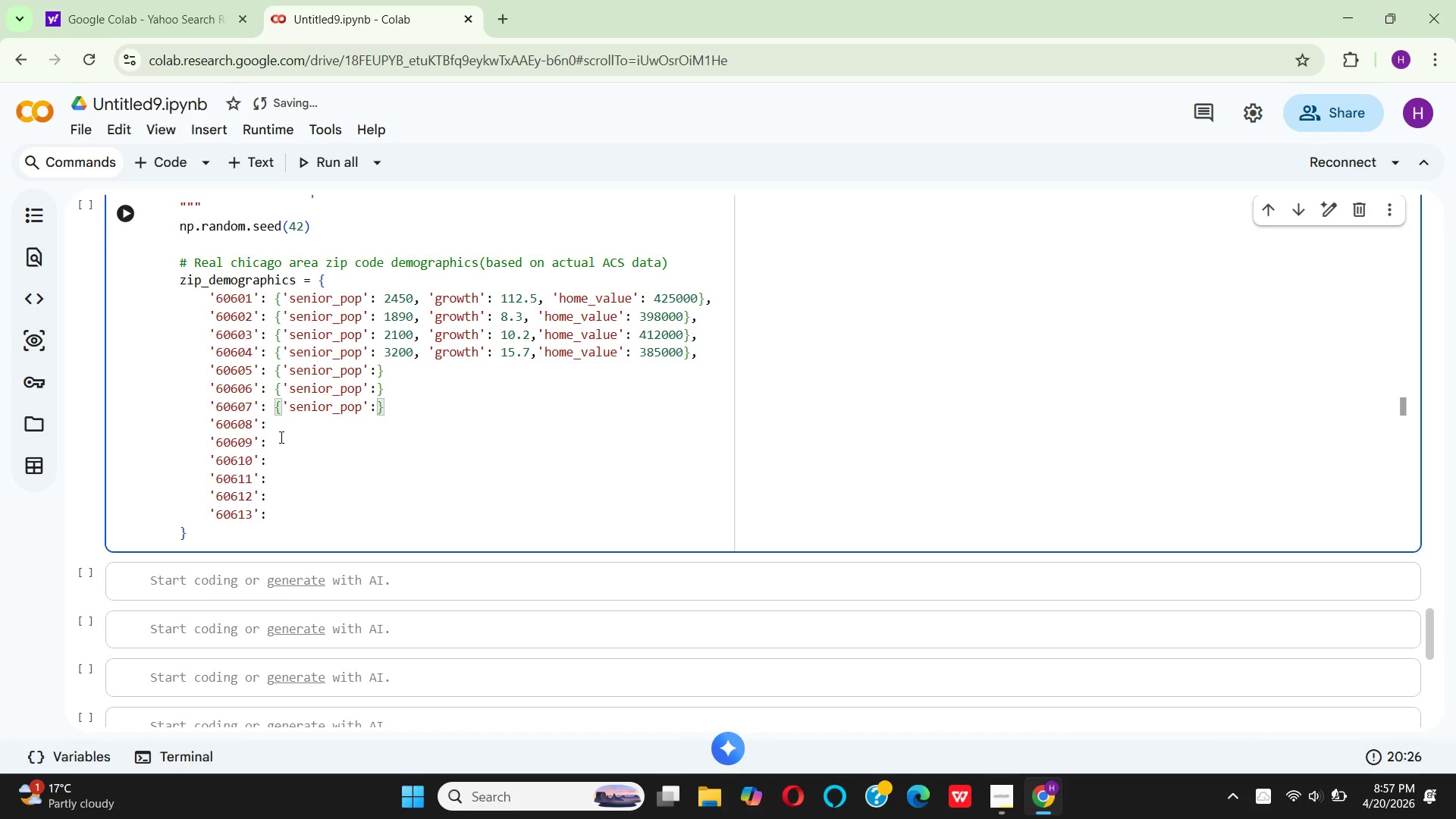 
left_click([283, 427])
 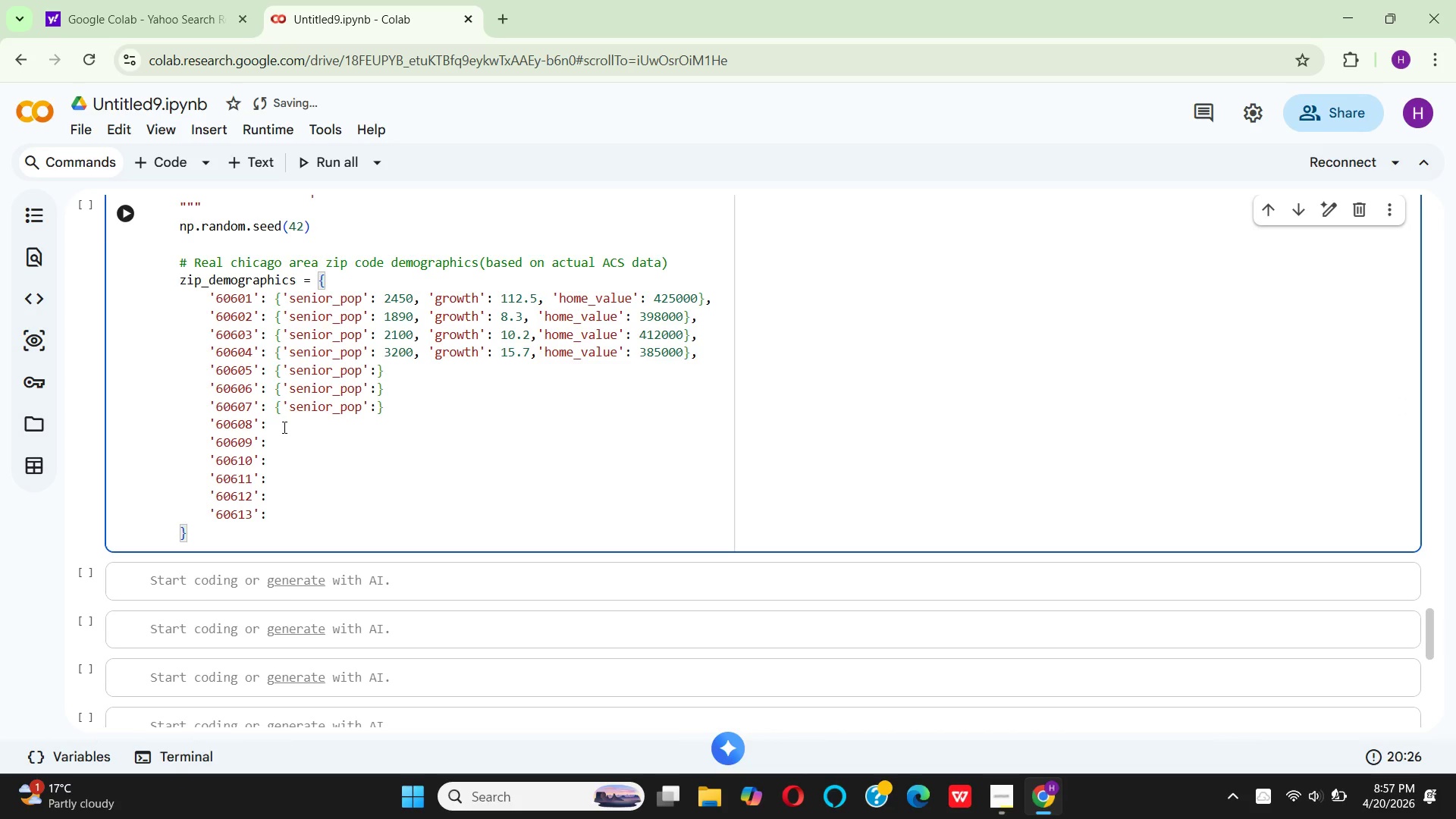 
key(Space)
 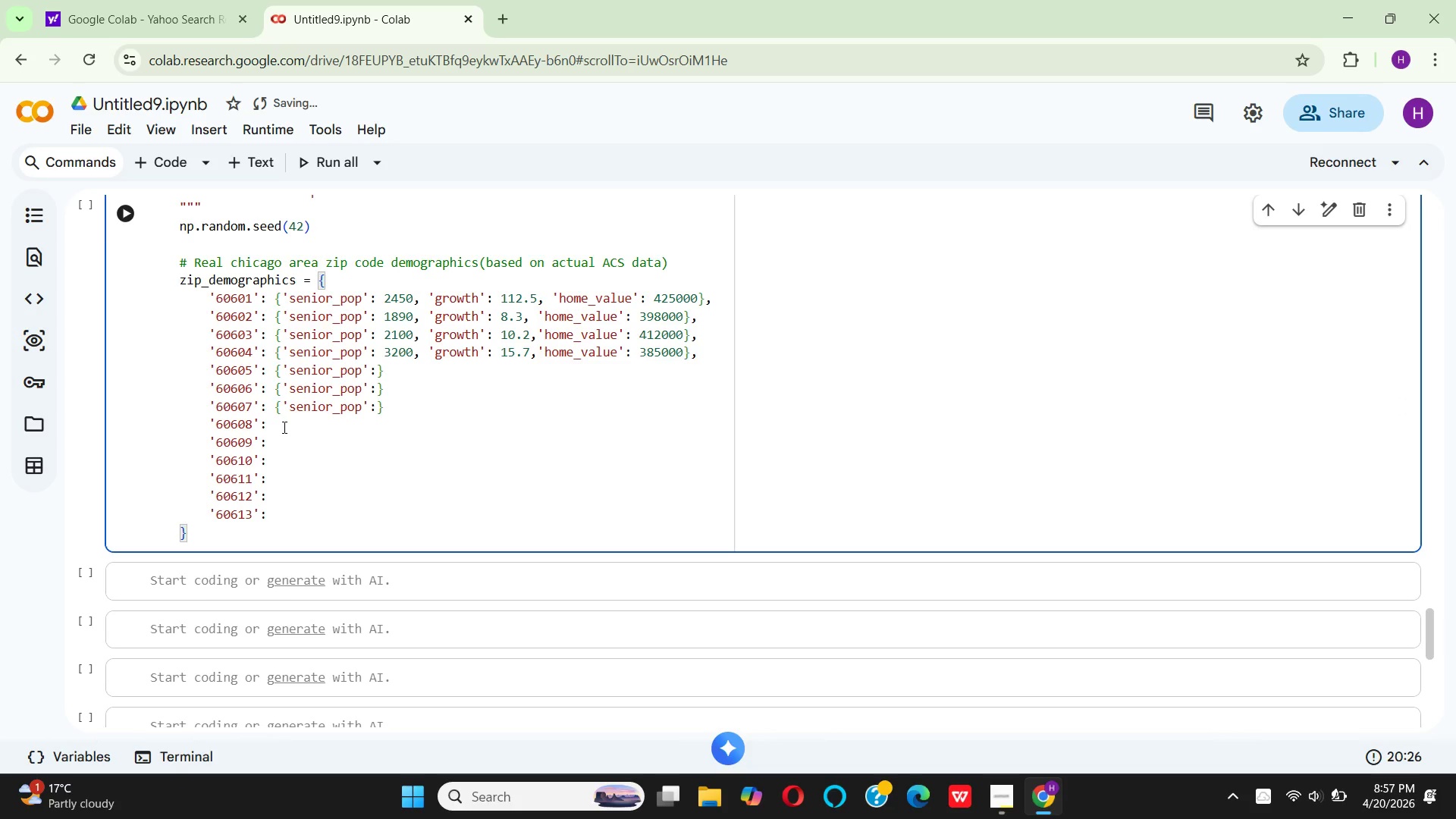 
key(Shift+BracketLeft)
 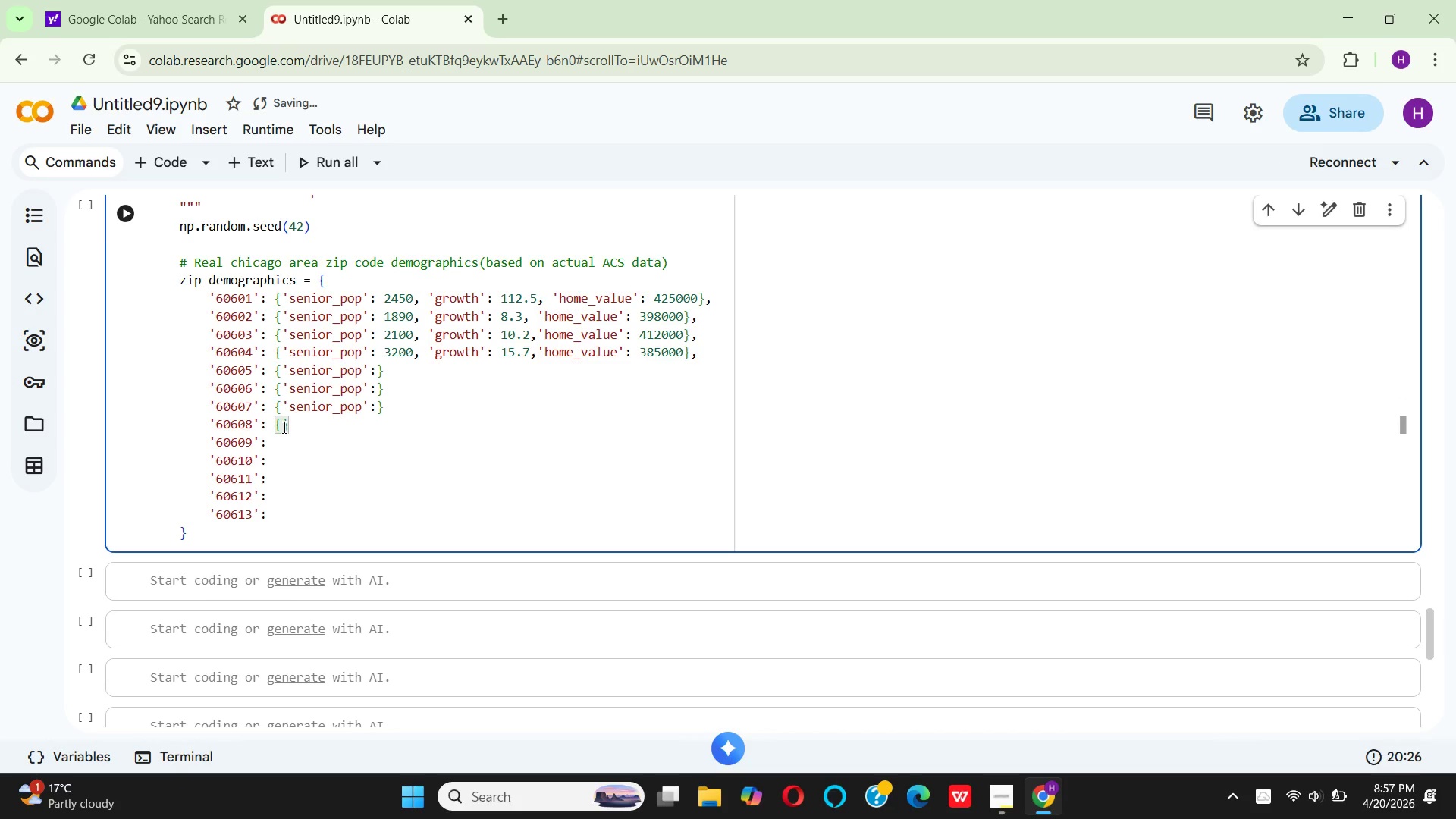 
key(Control+V)
 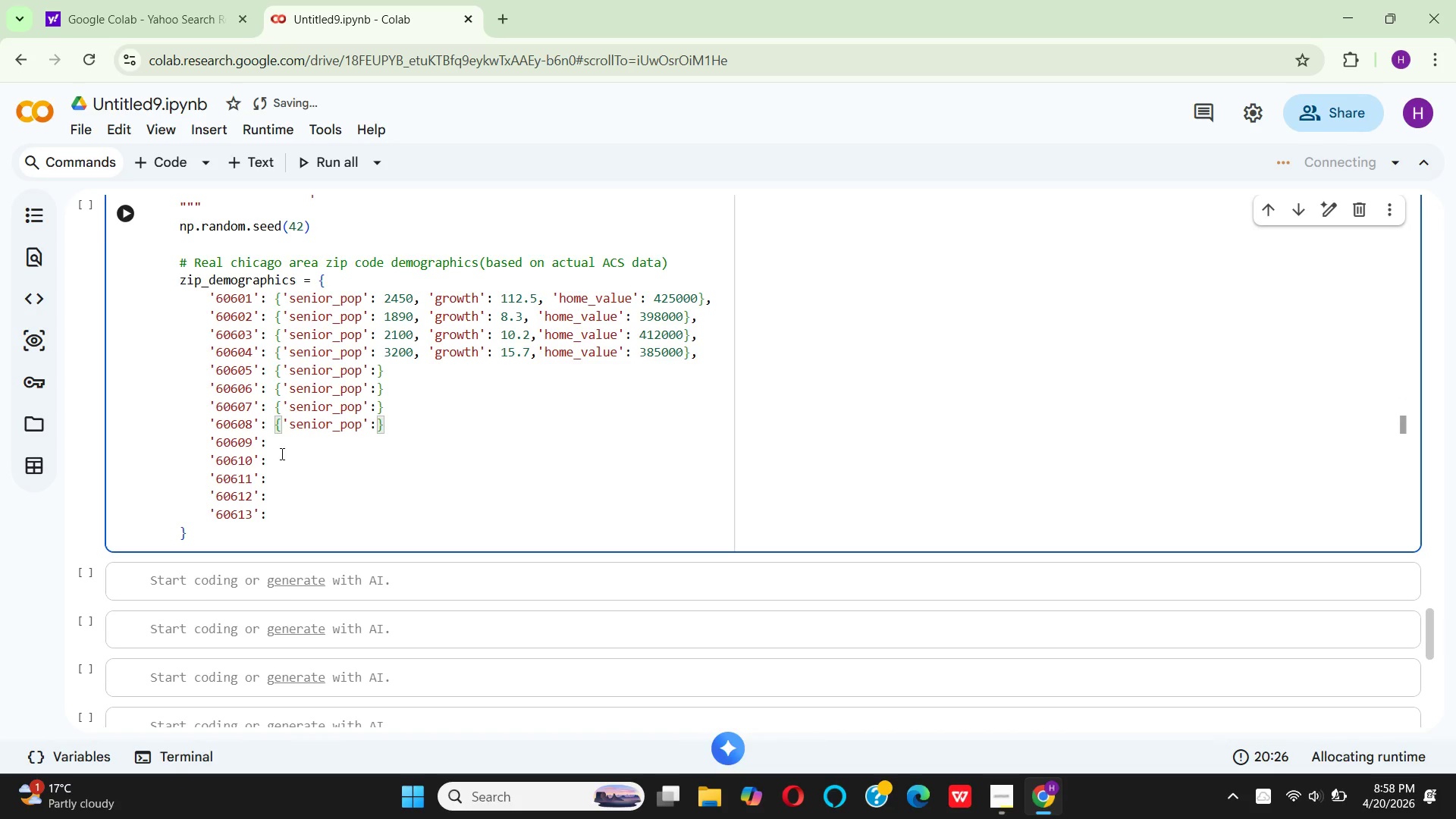 
left_click([278, 447])
 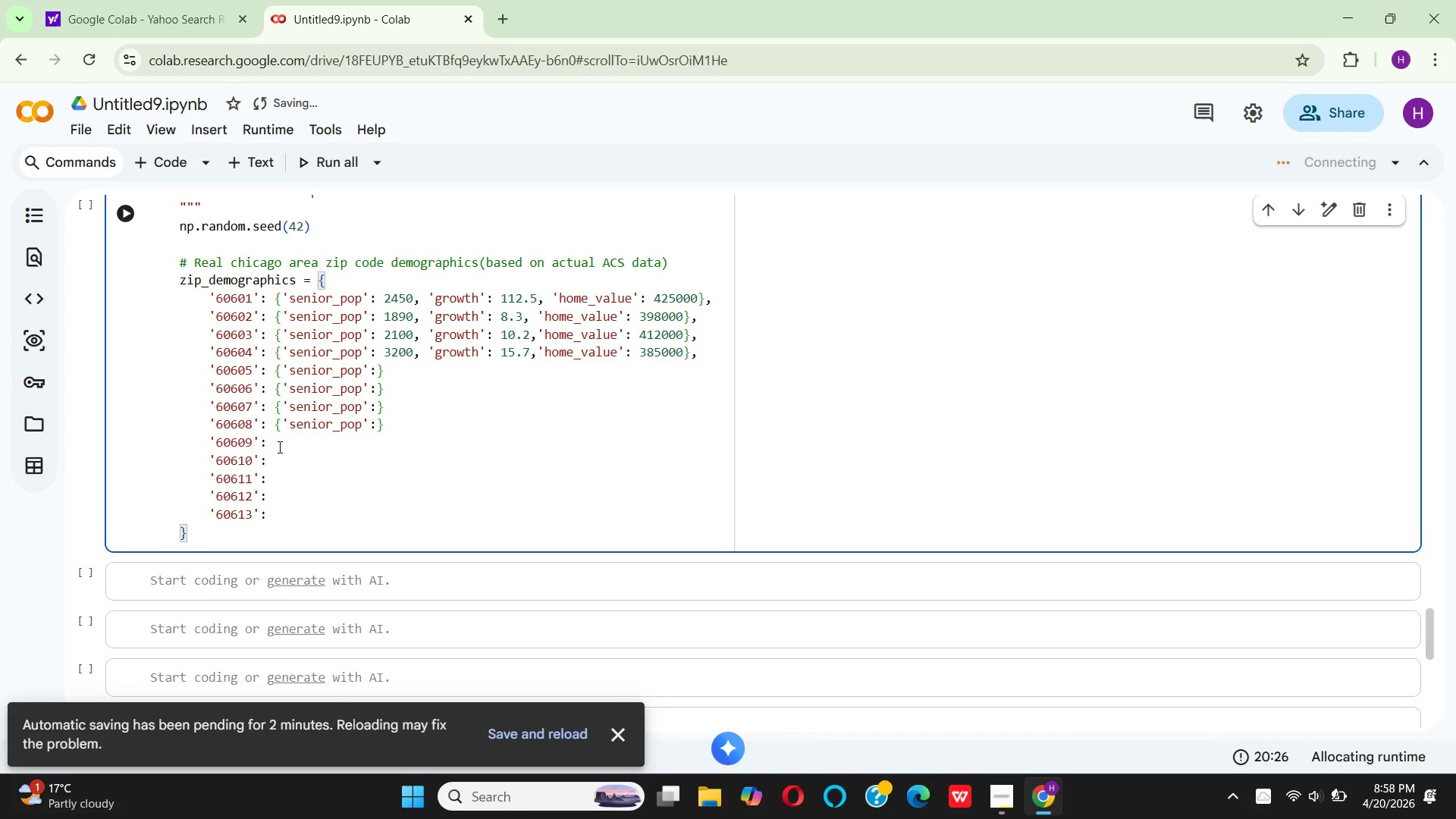 
key(Space)
 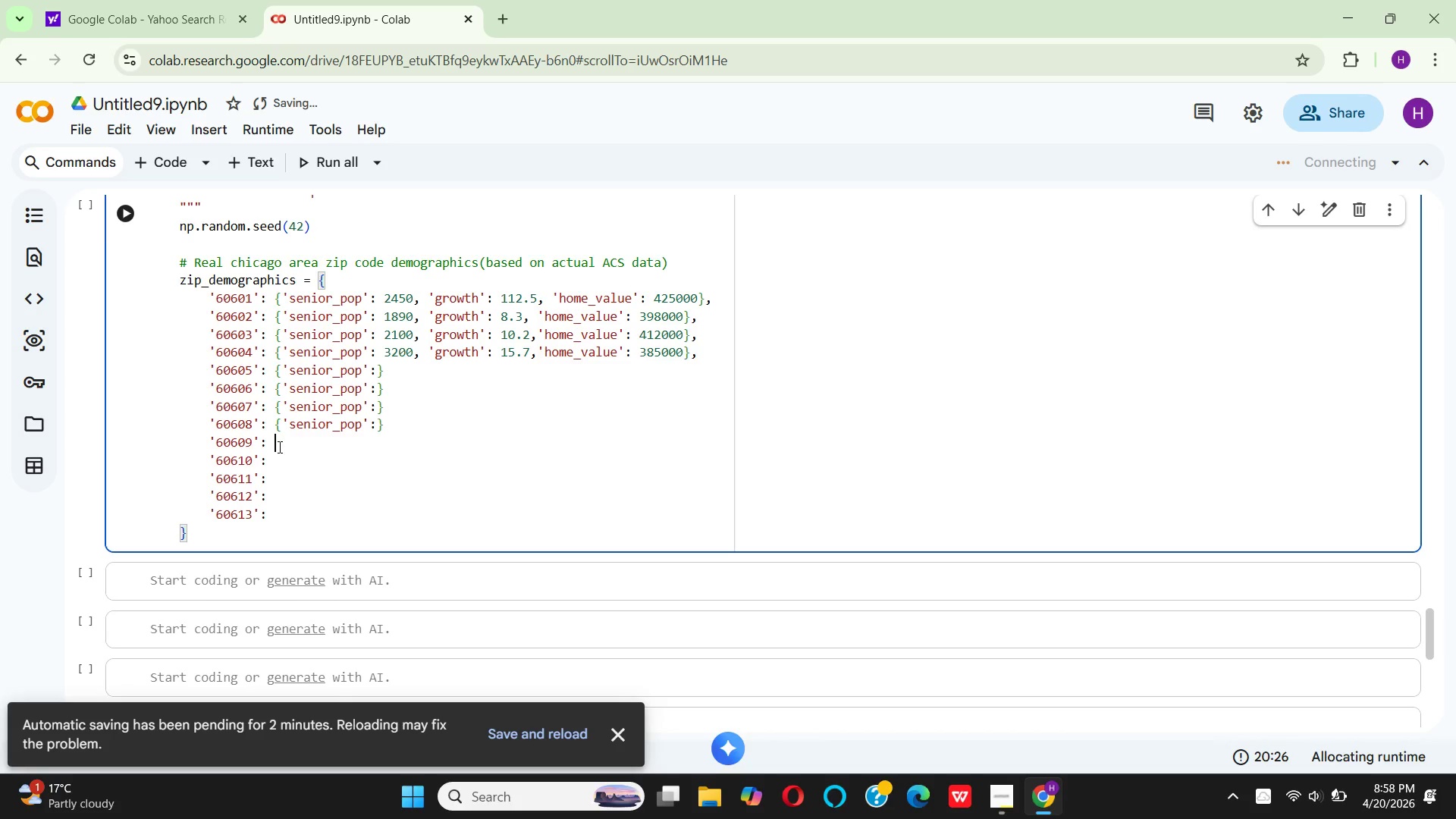 
key(Shift+BracketLeft)
 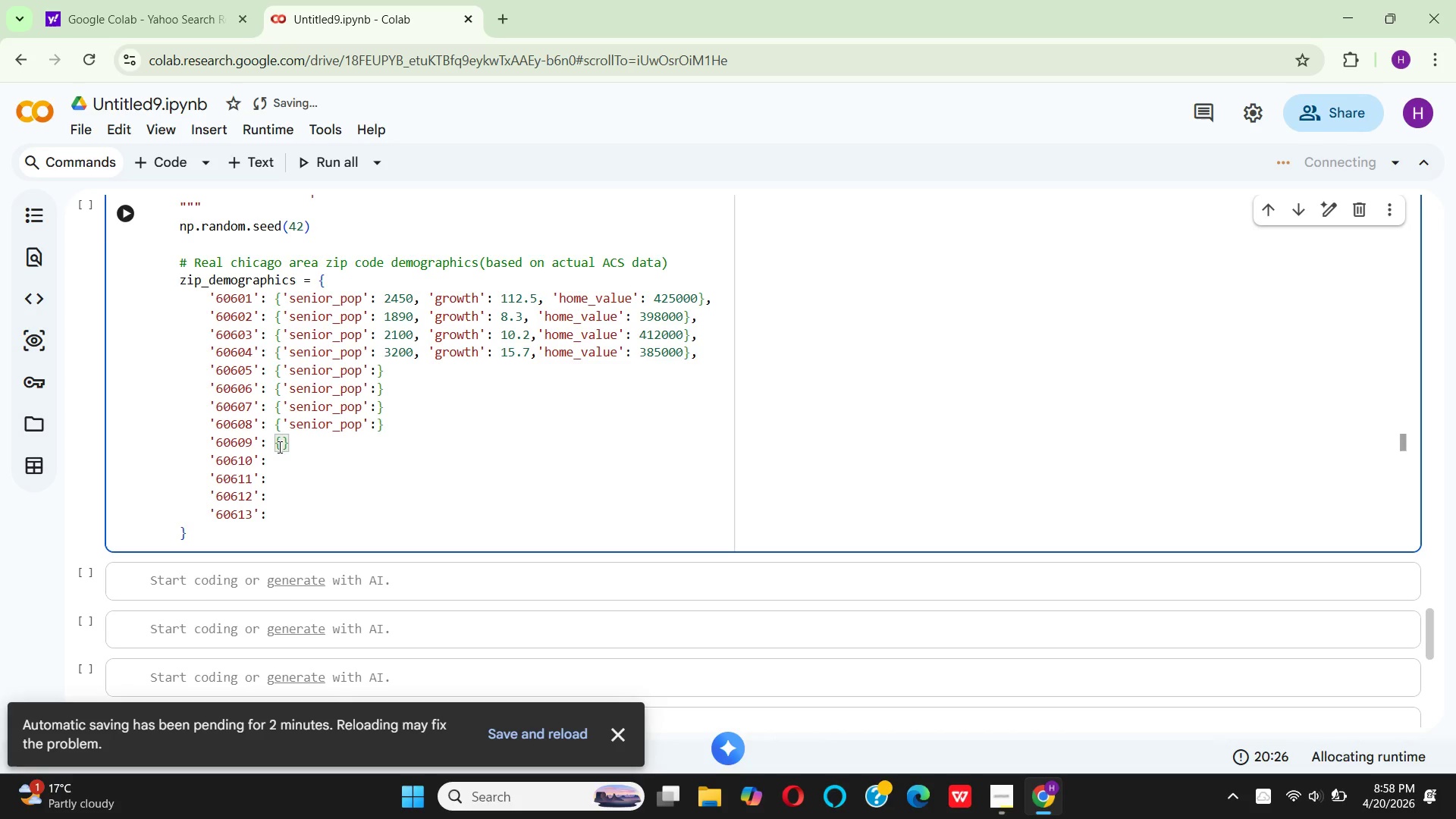 
key(Control+V)
 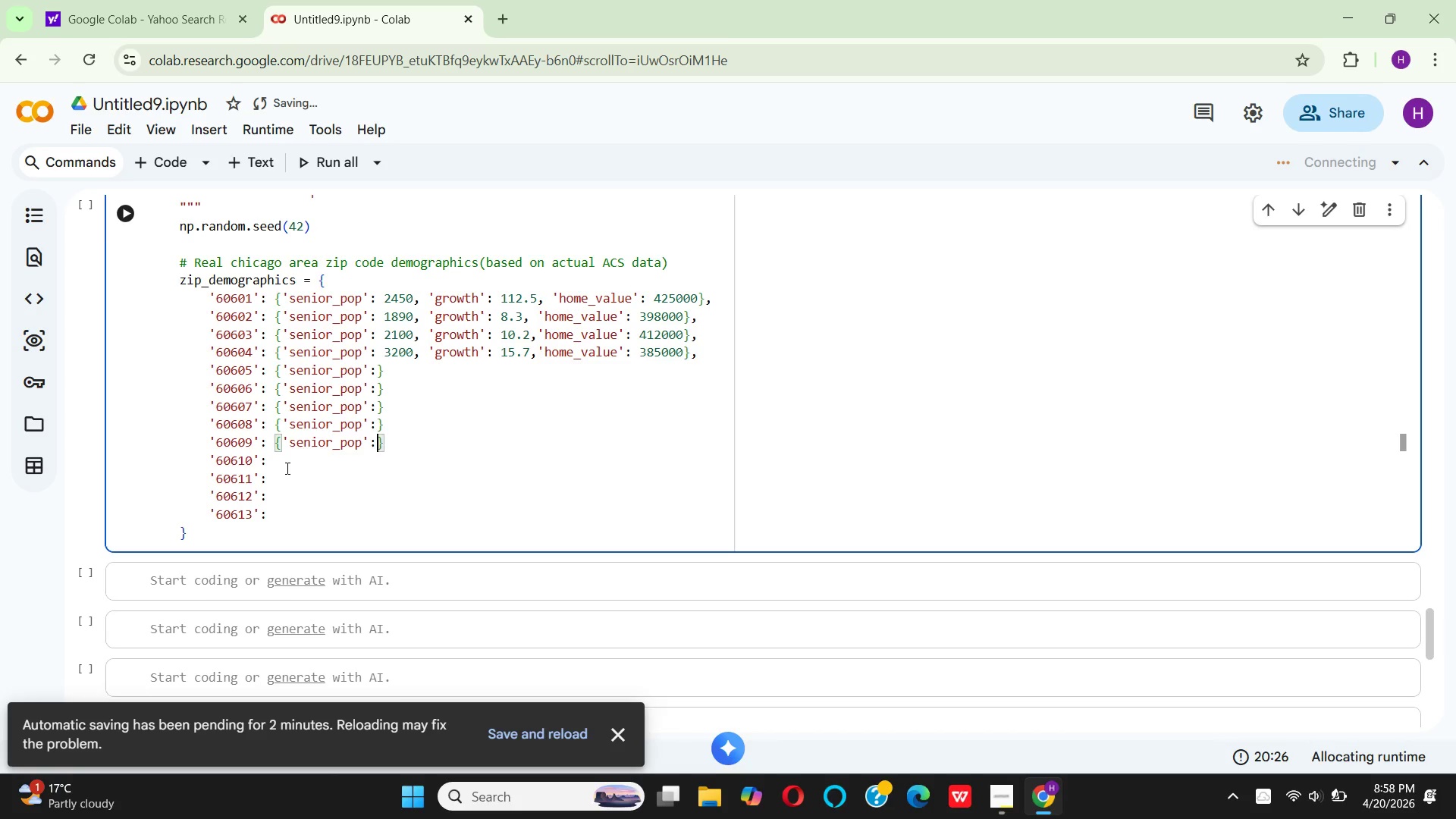 
left_click([272, 462])
 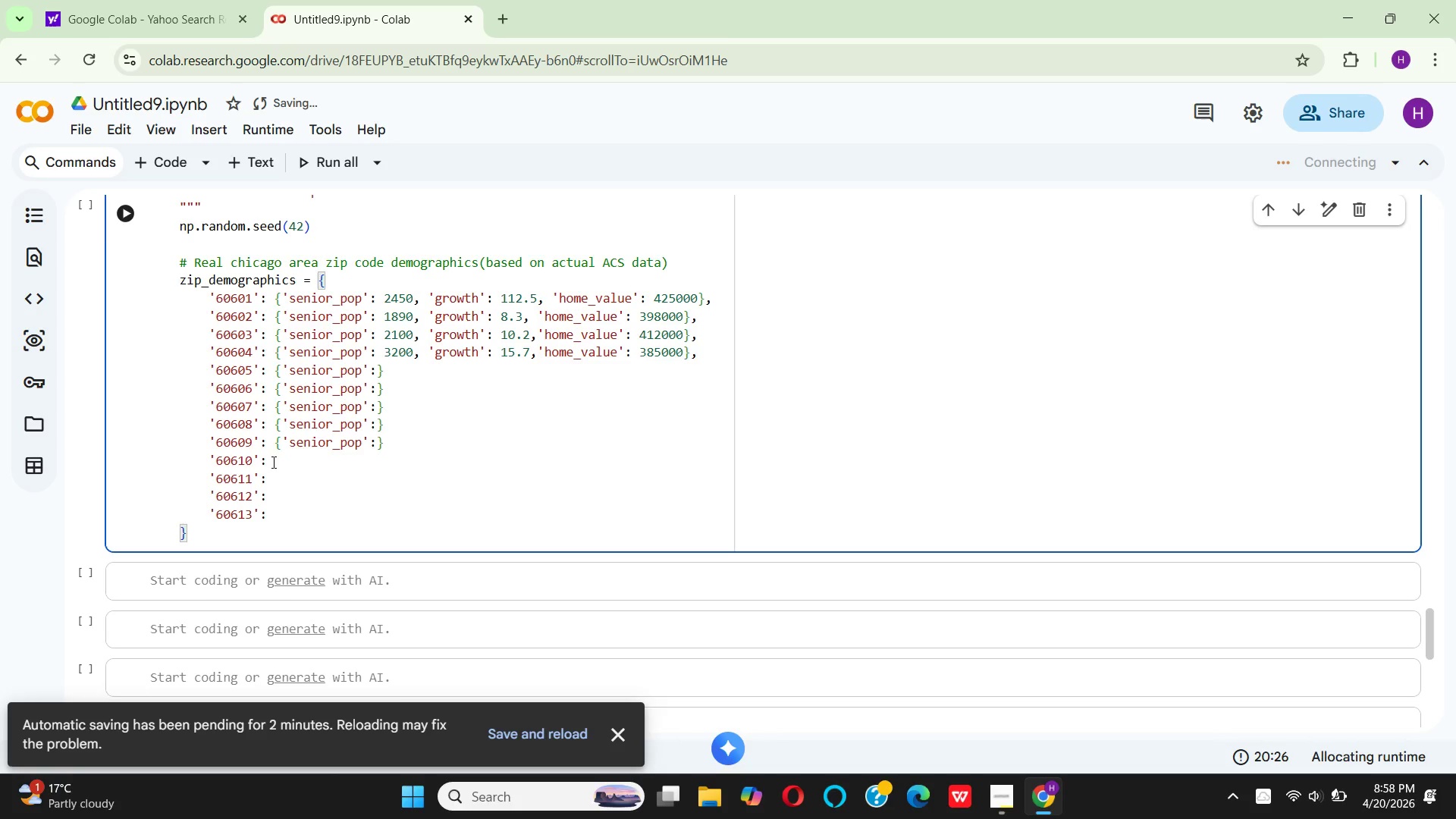 
key(Space)
 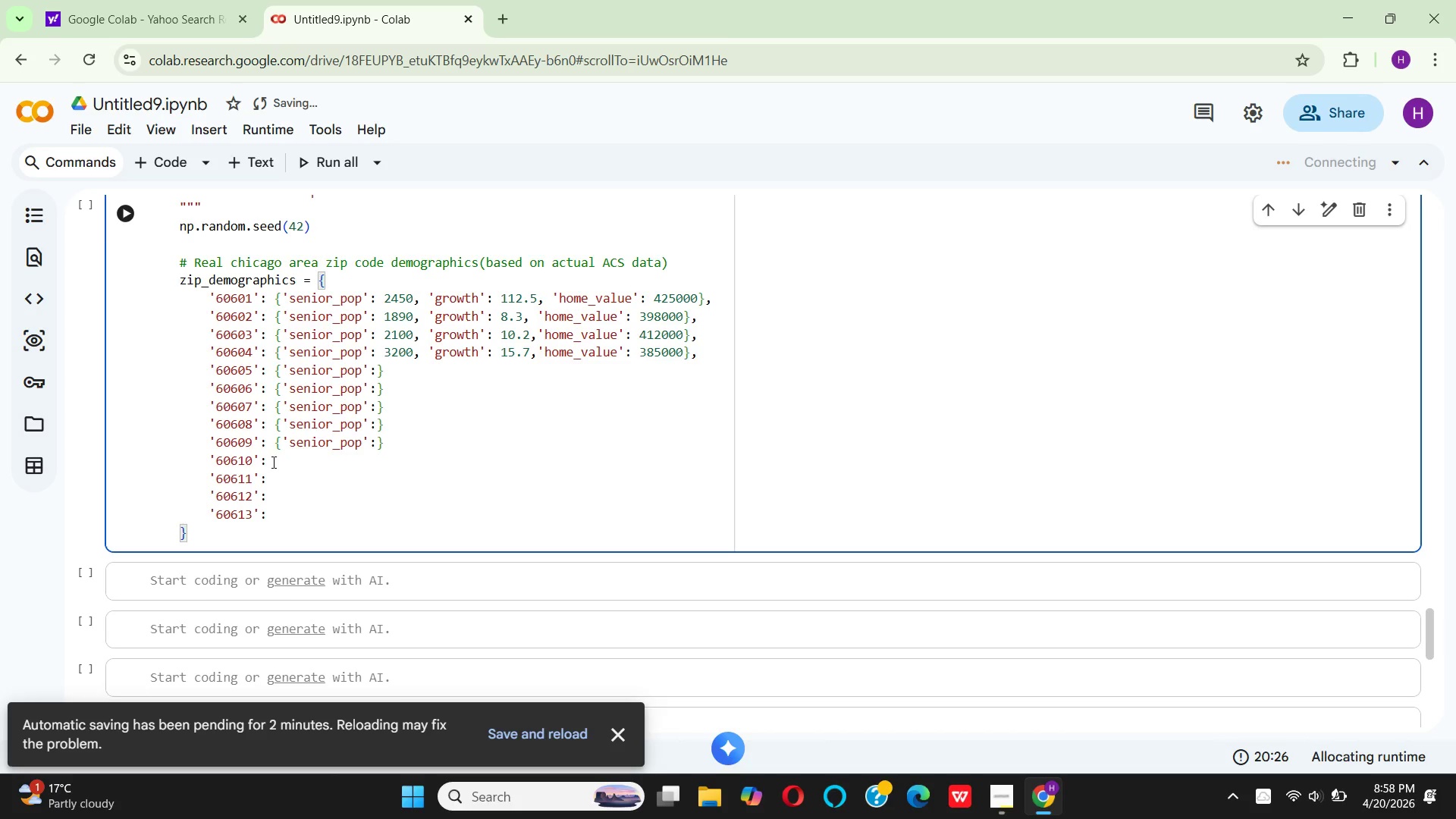 
key(Shift+BracketLeft)
 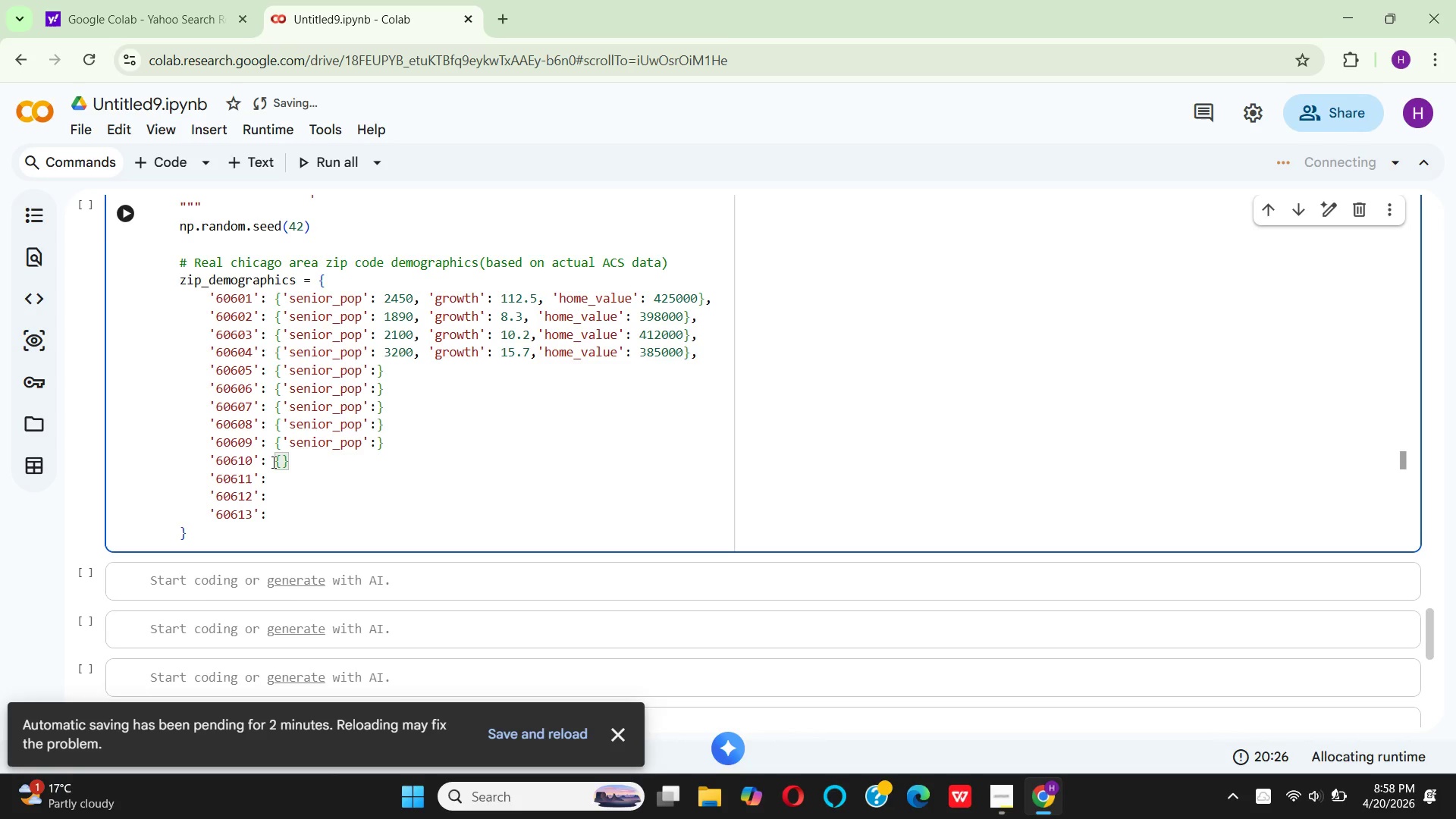 
key(Control+V)
 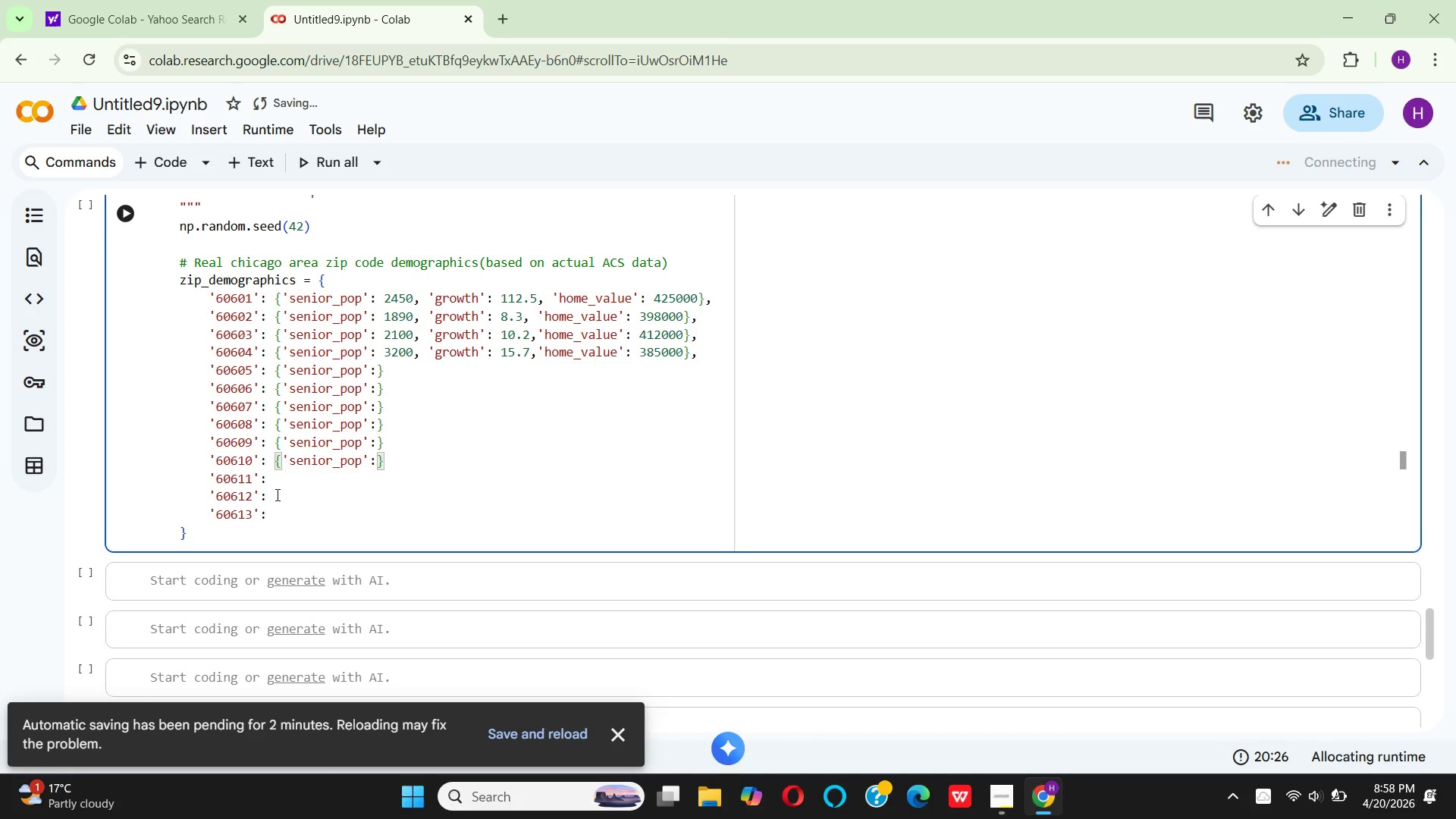 
left_click([276, 485])
 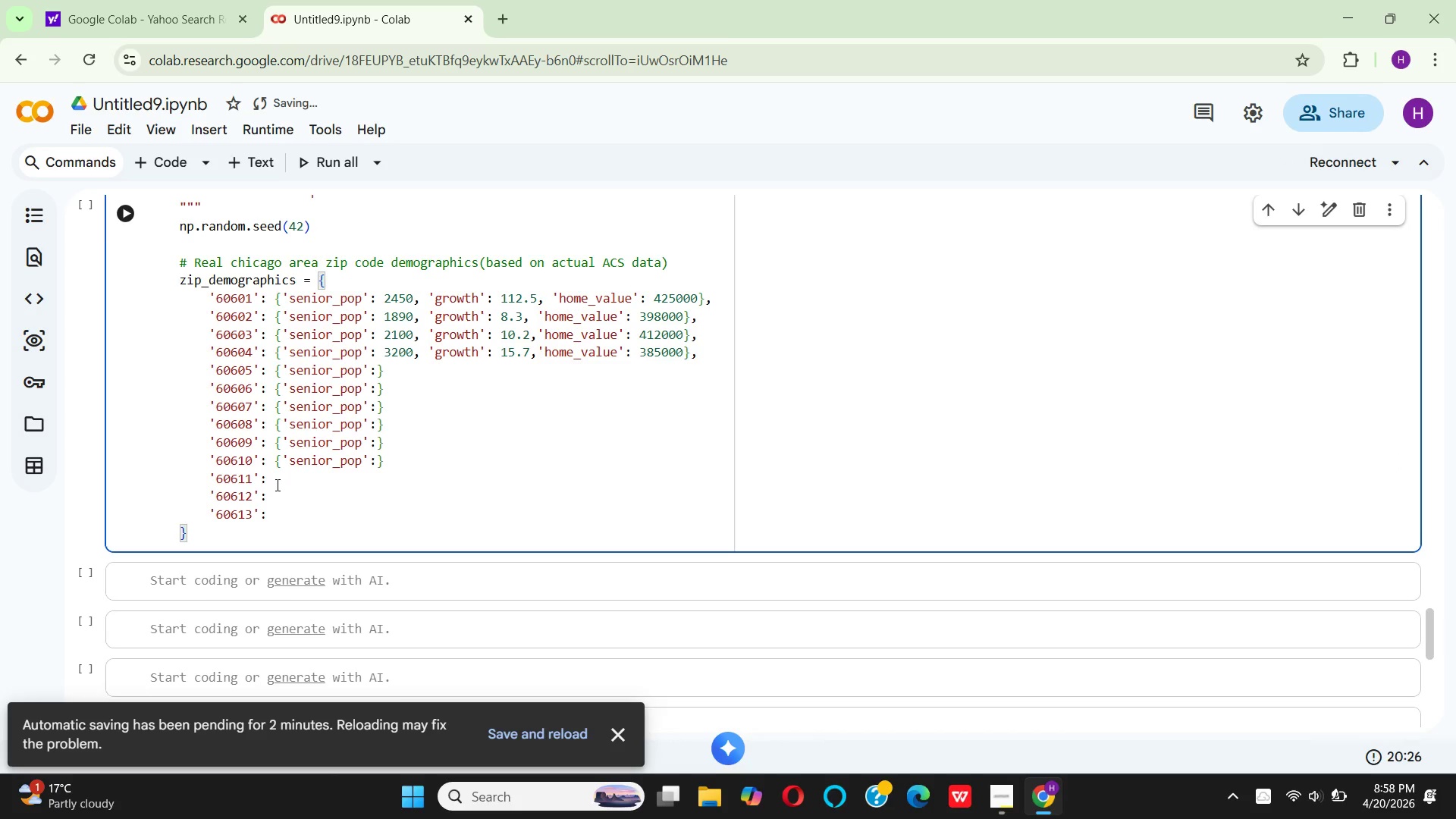 
key(Space)
 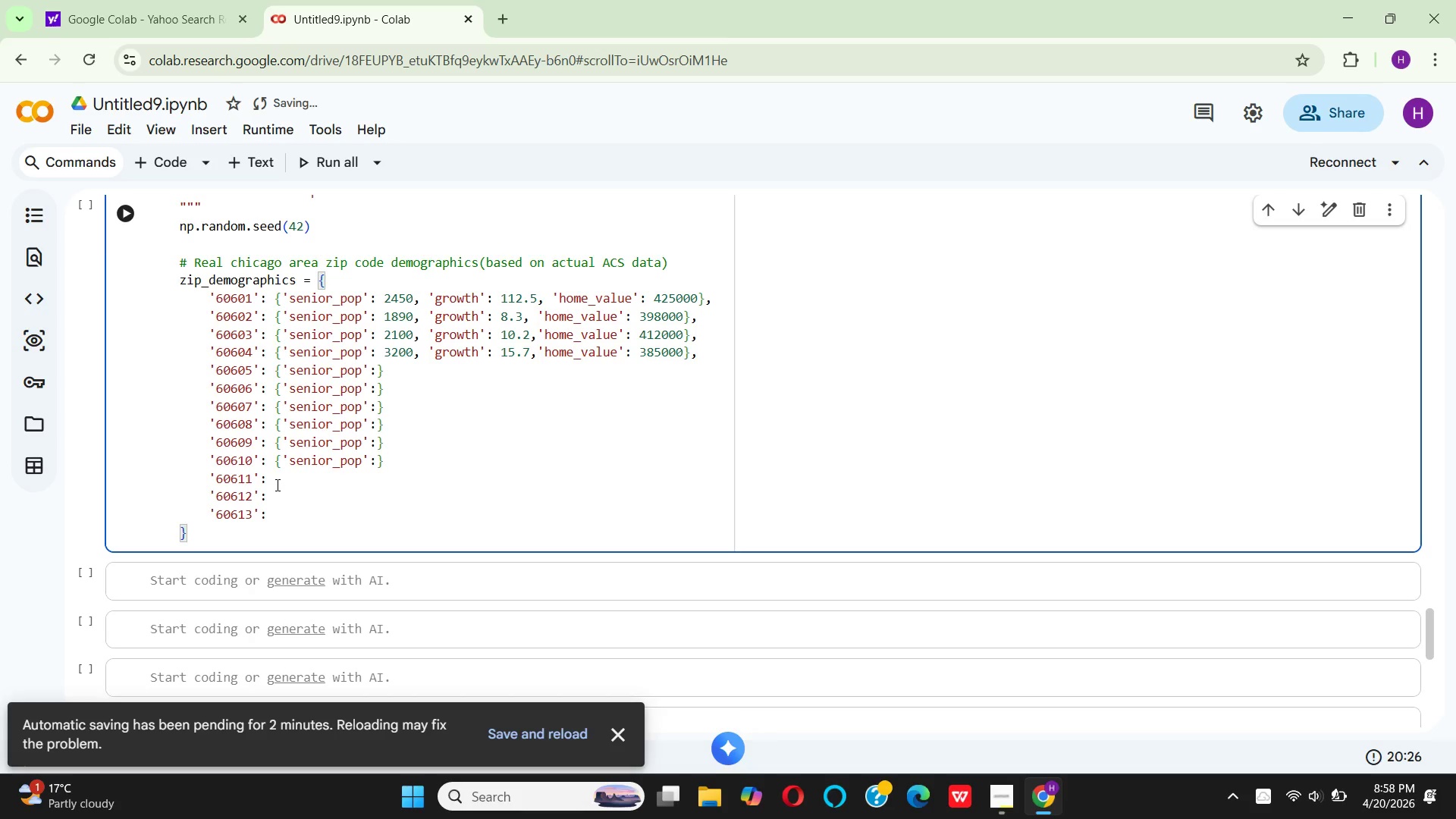 
key(Shift+BracketLeft)
 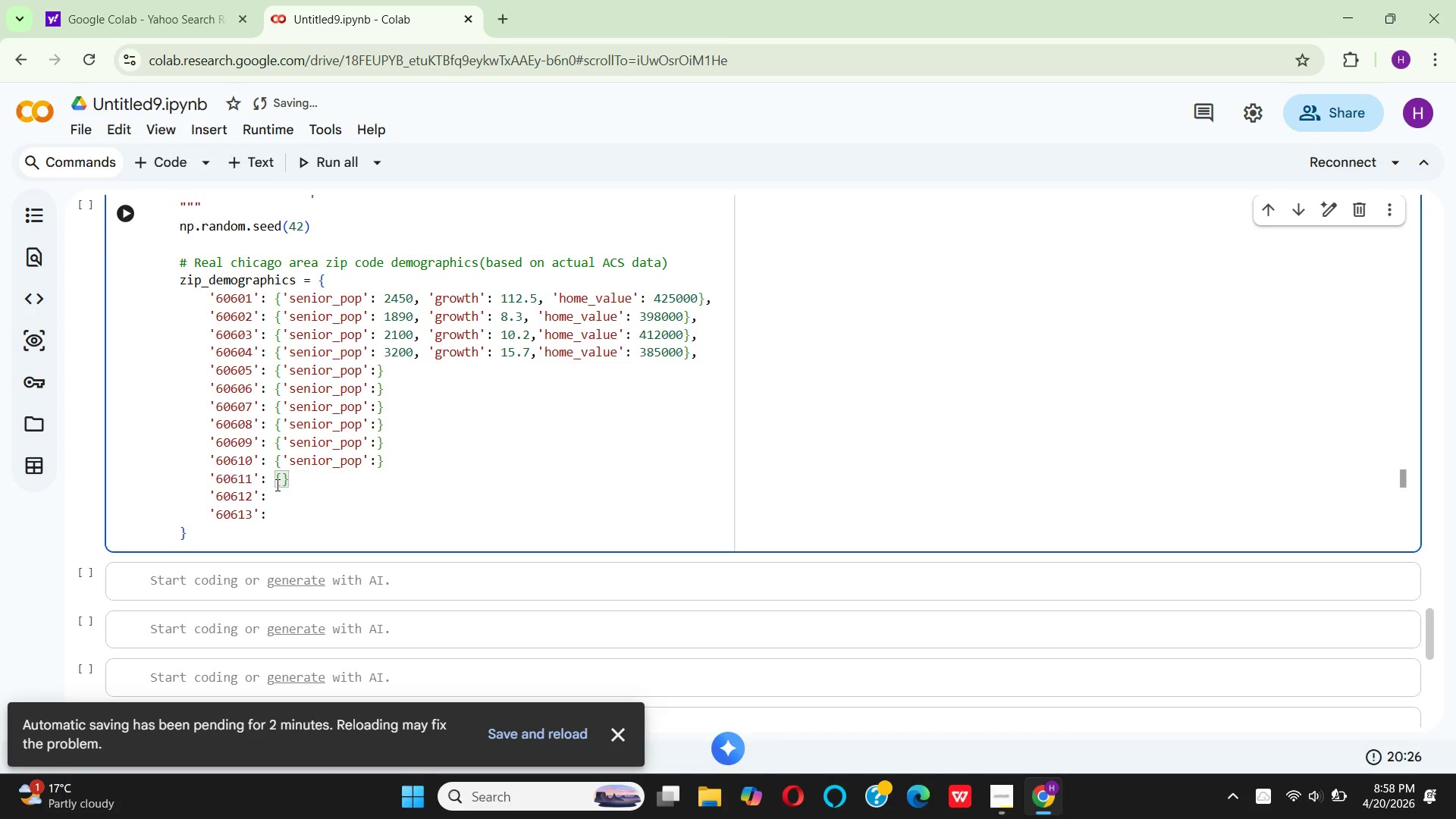 
key(Control+V)
 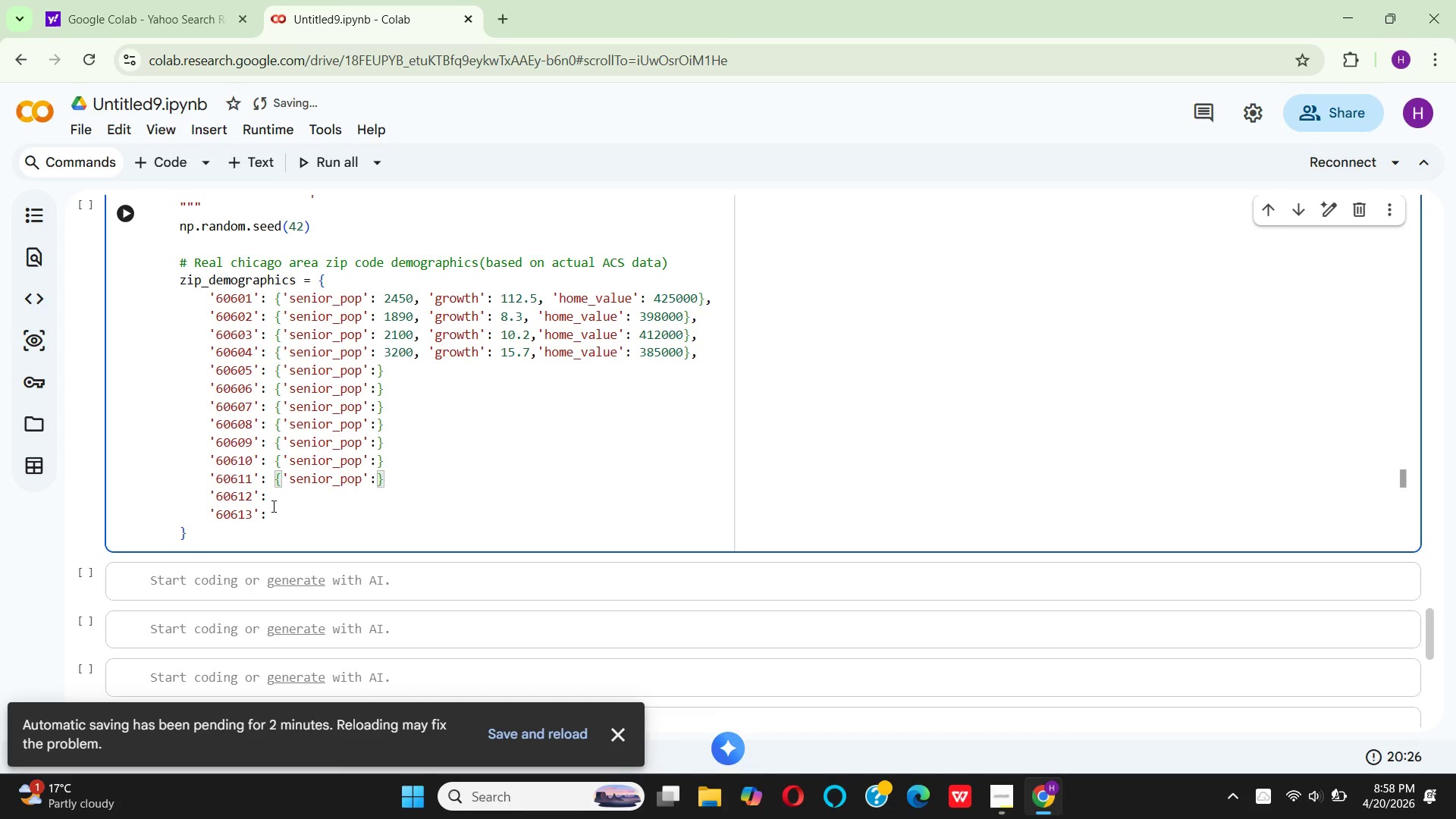 
left_click([277, 500])
 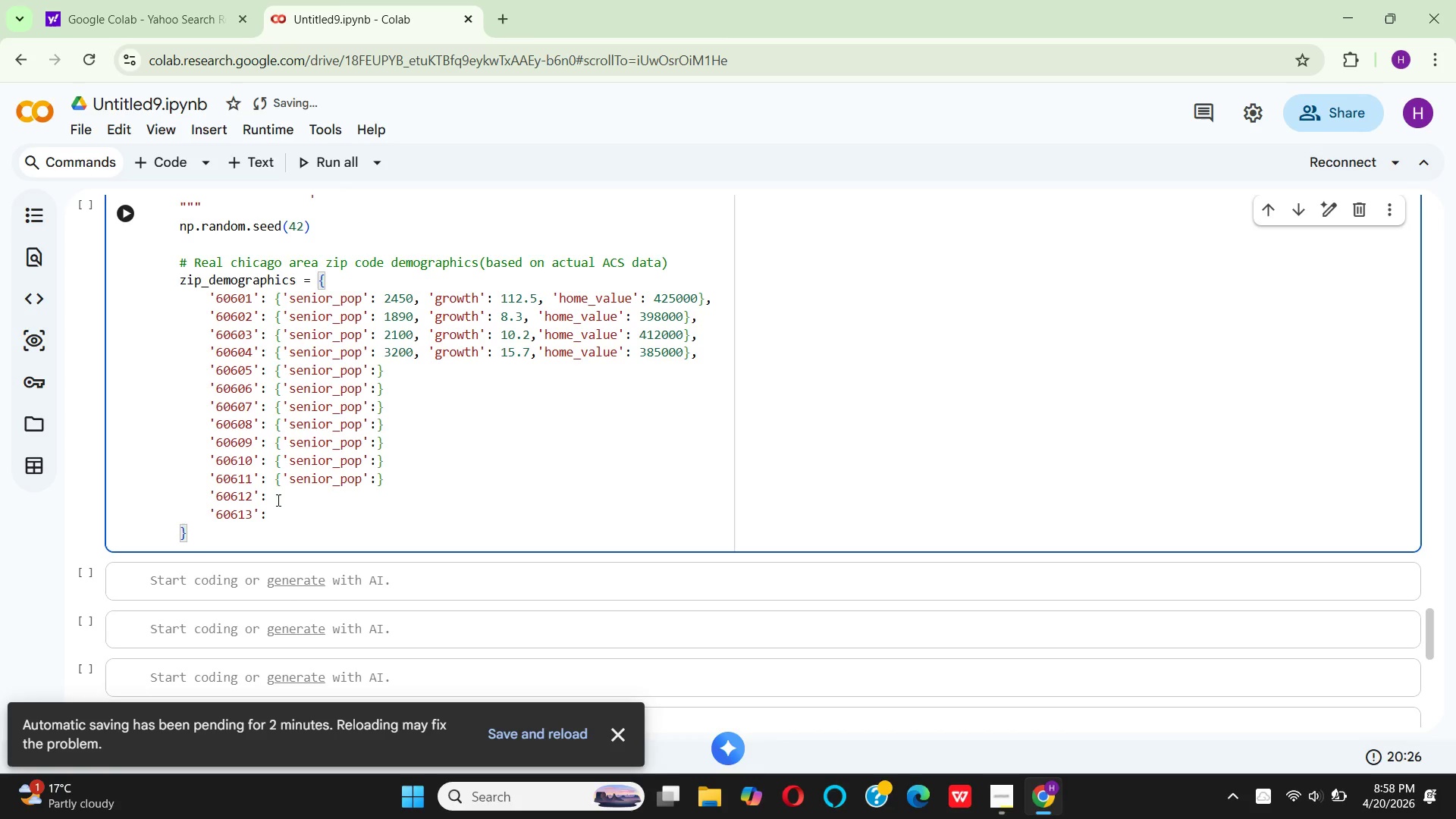 
key(Space)
 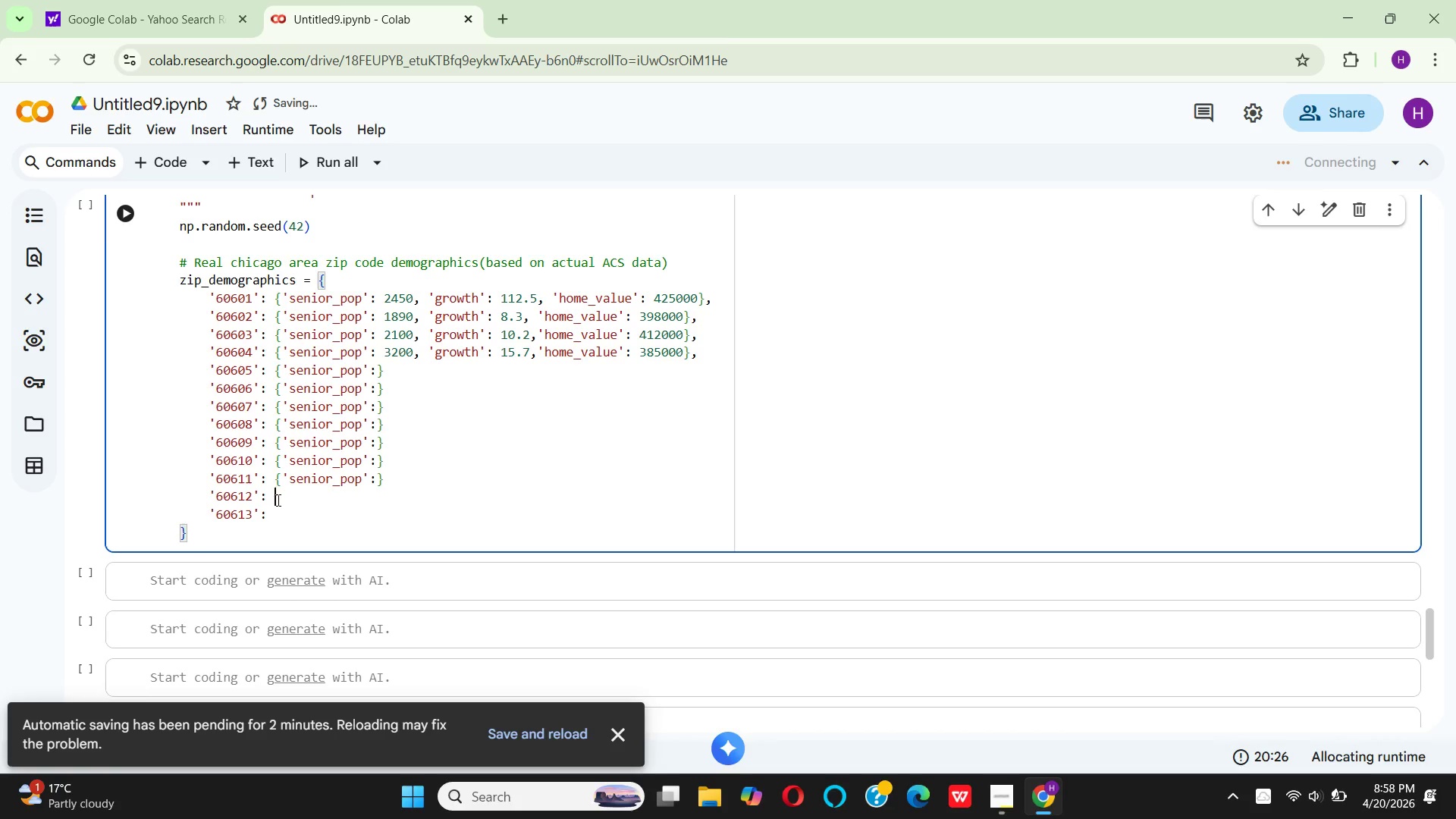 
key(Shift+BracketLeft)
 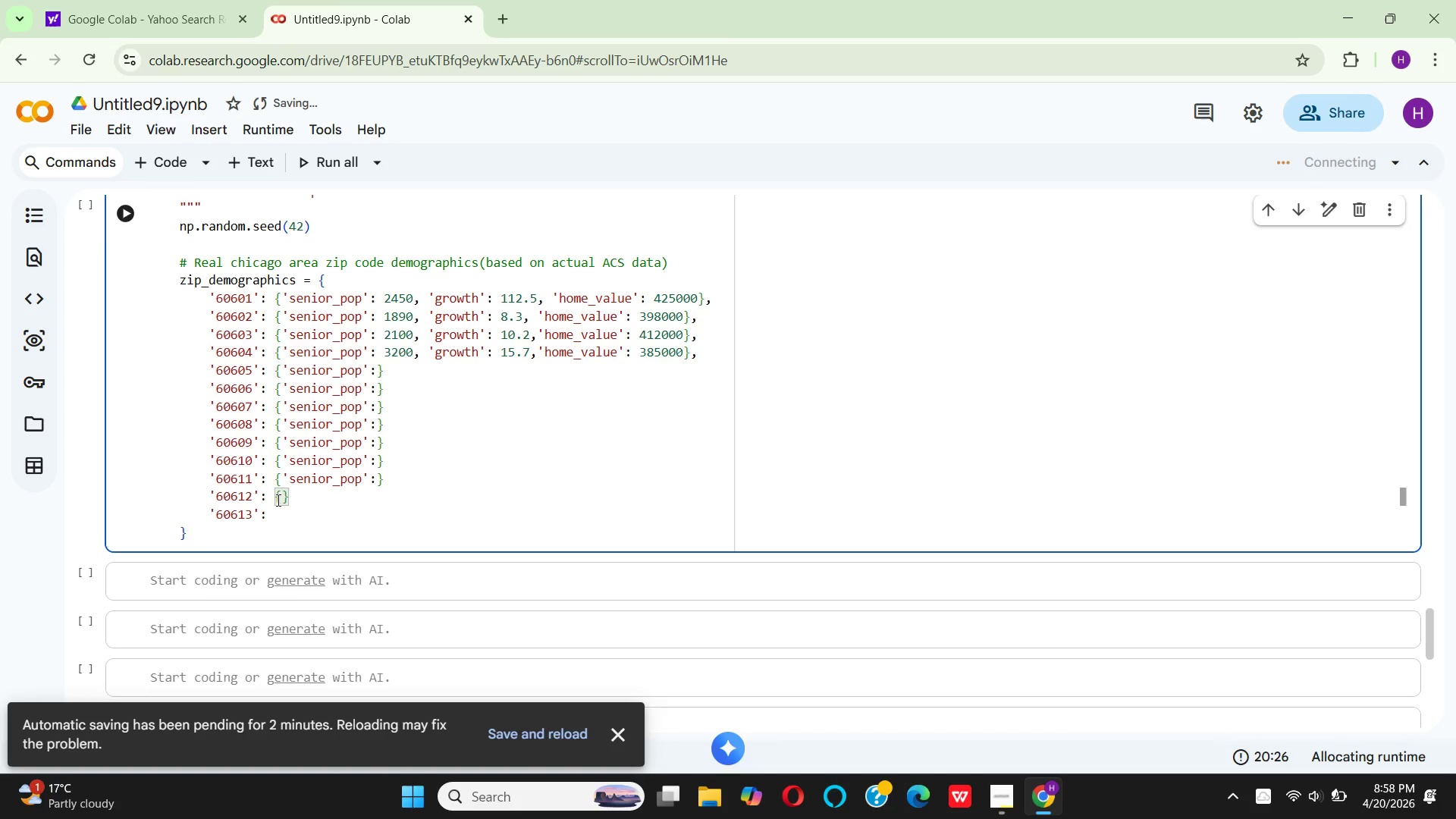 
key(Control+V)
 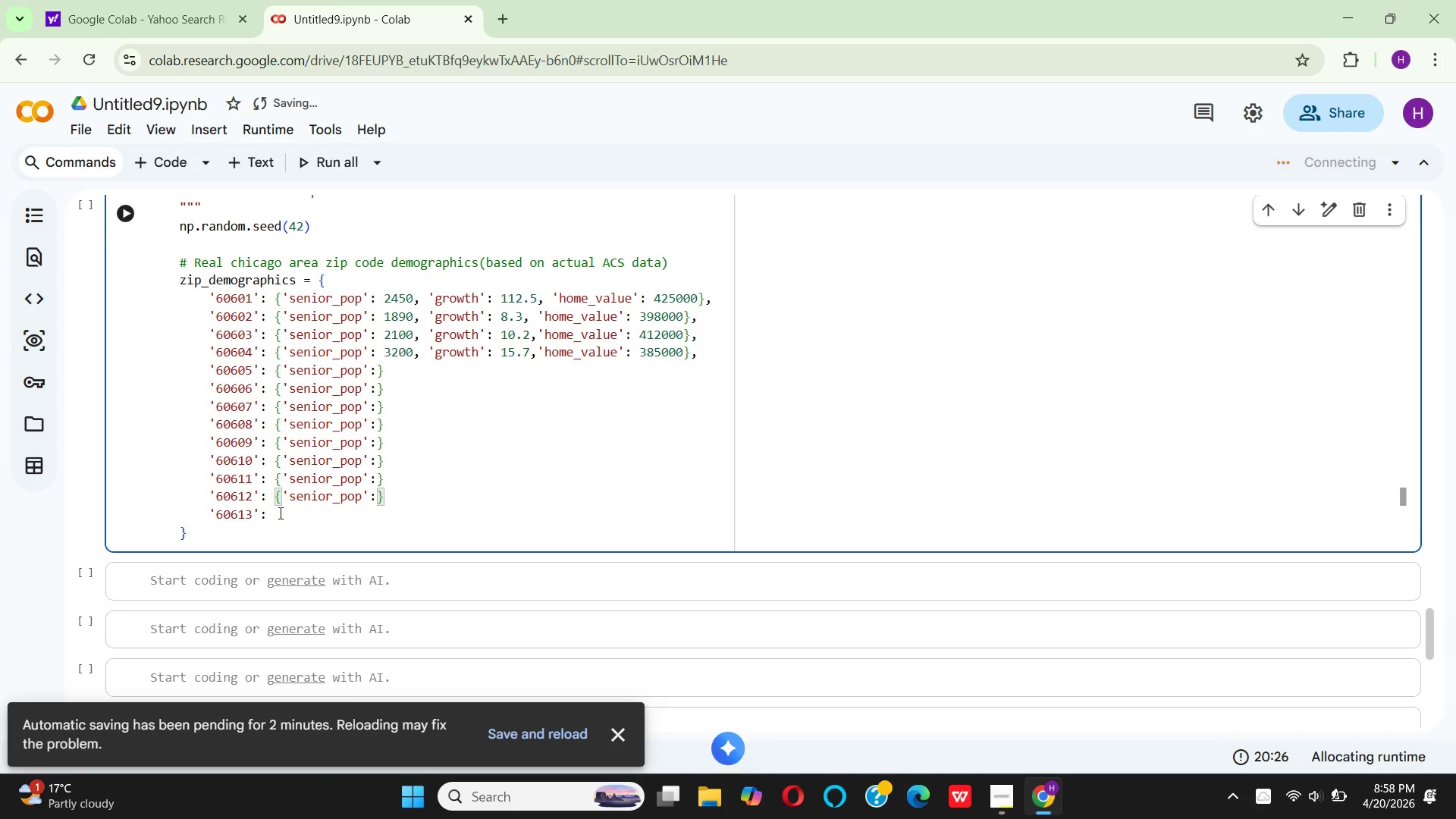 
left_click([278, 518])
 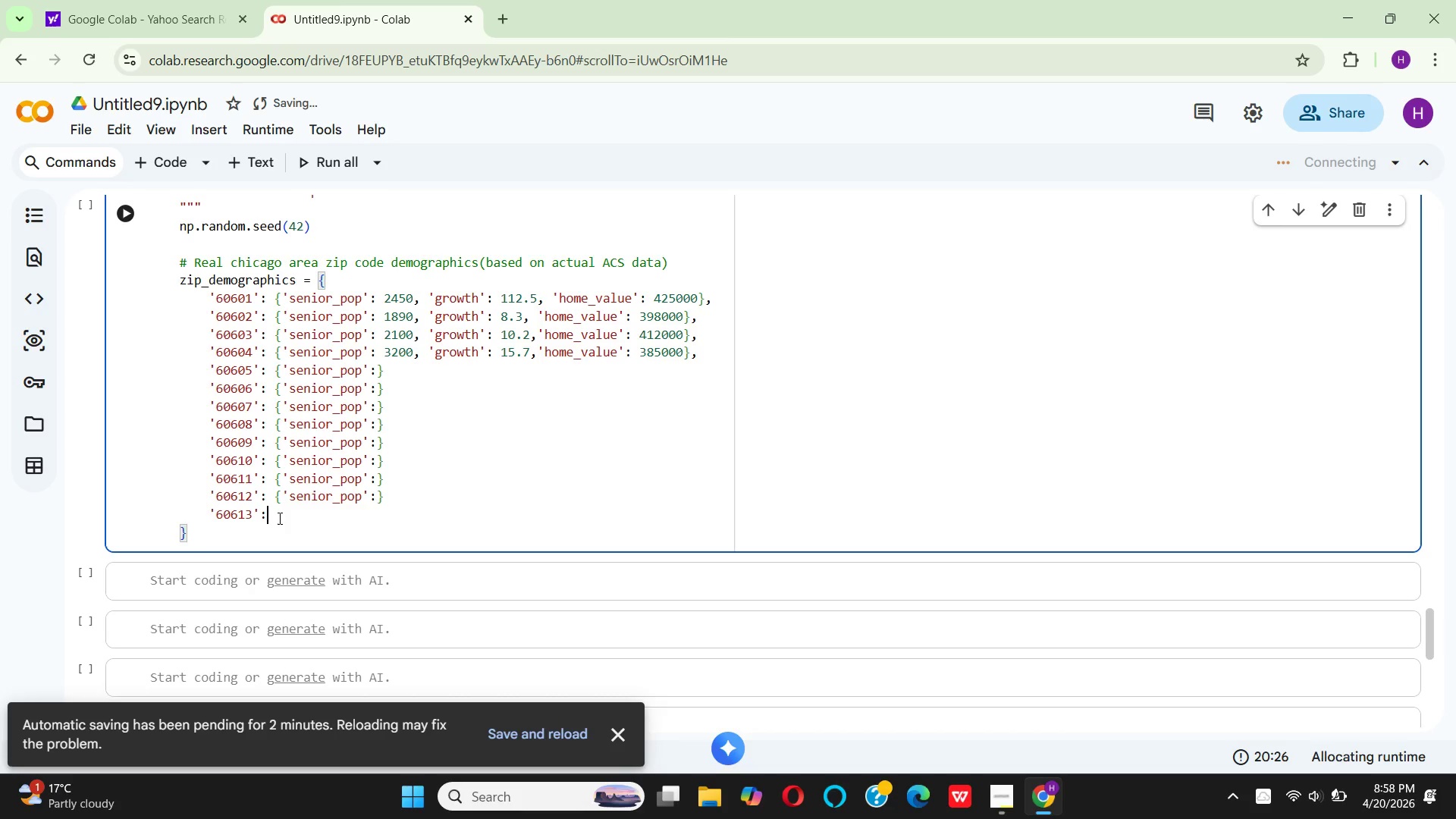 
key(Space)
 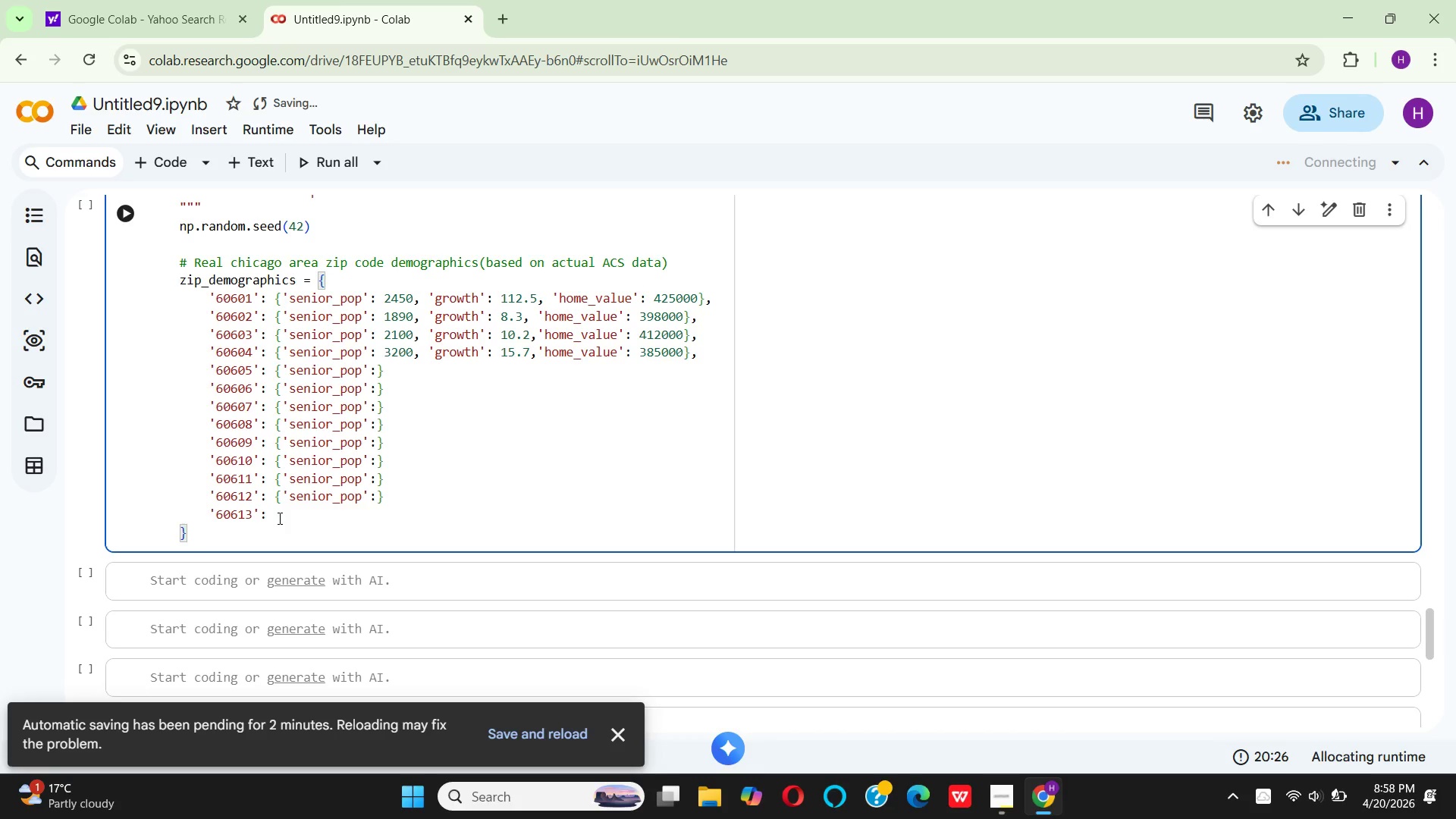 
key(Shift+BracketLeft)
 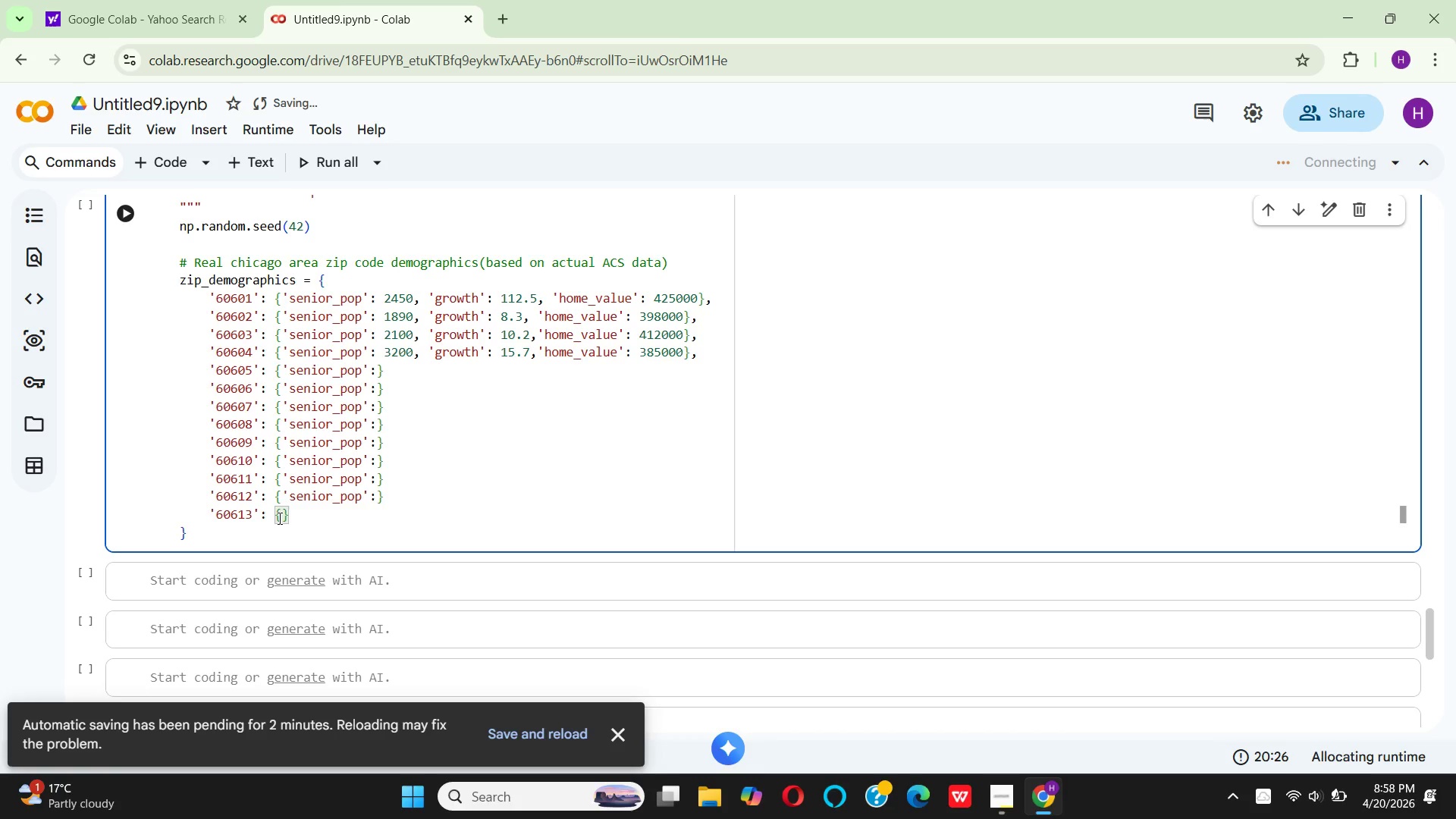 
key(Control+V)
 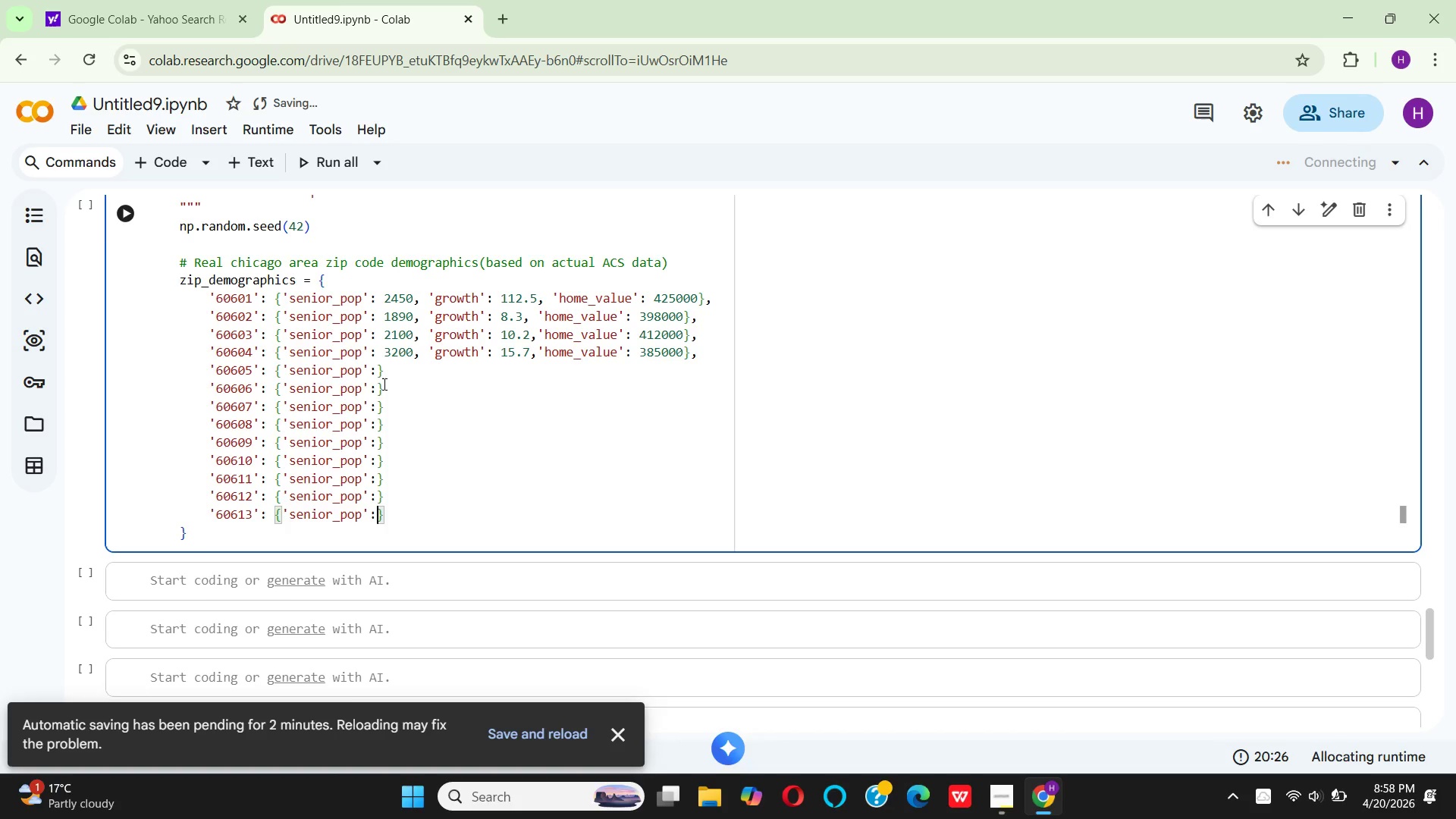 
left_click([377, 375])
 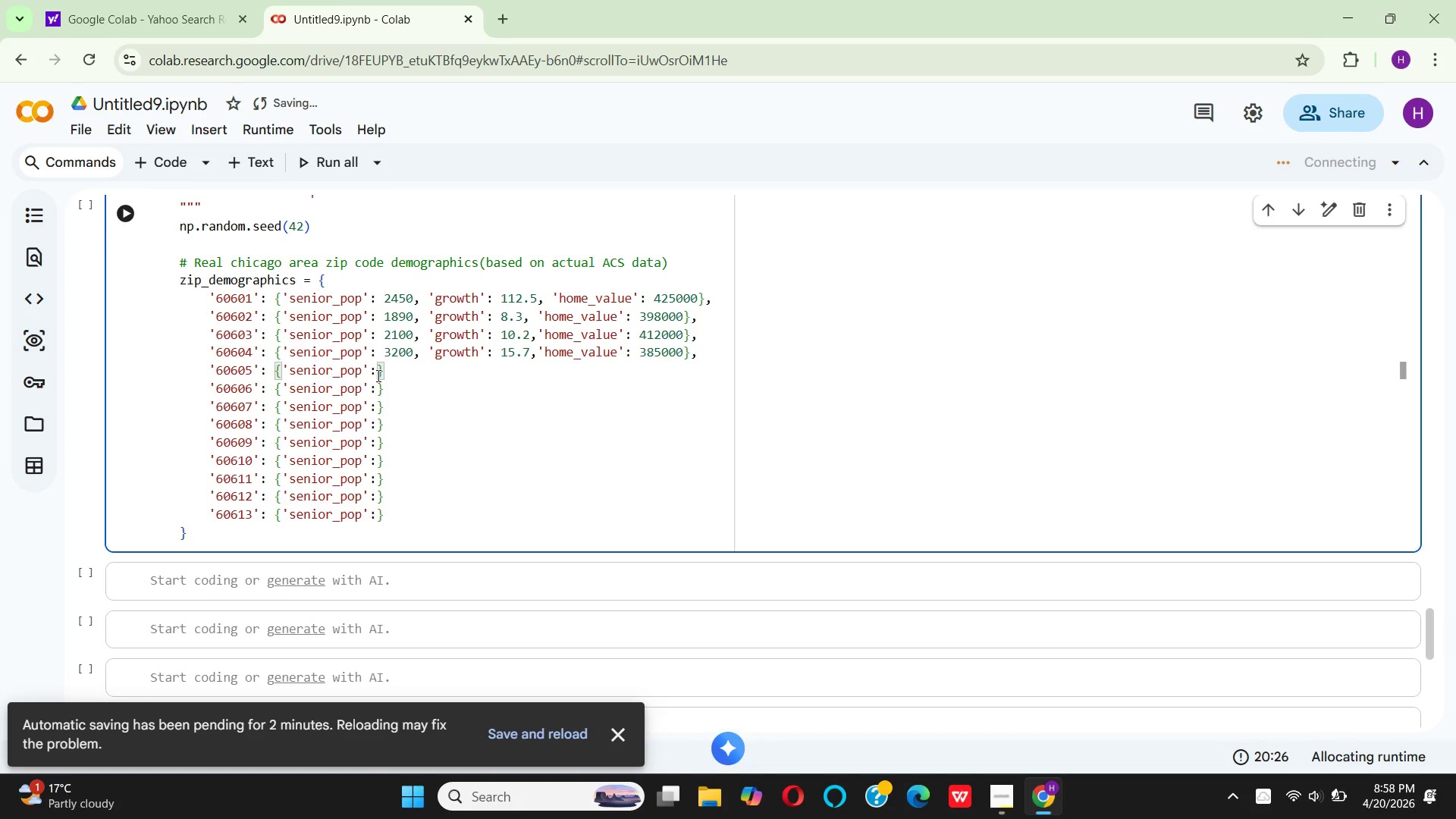 
key(Space)
 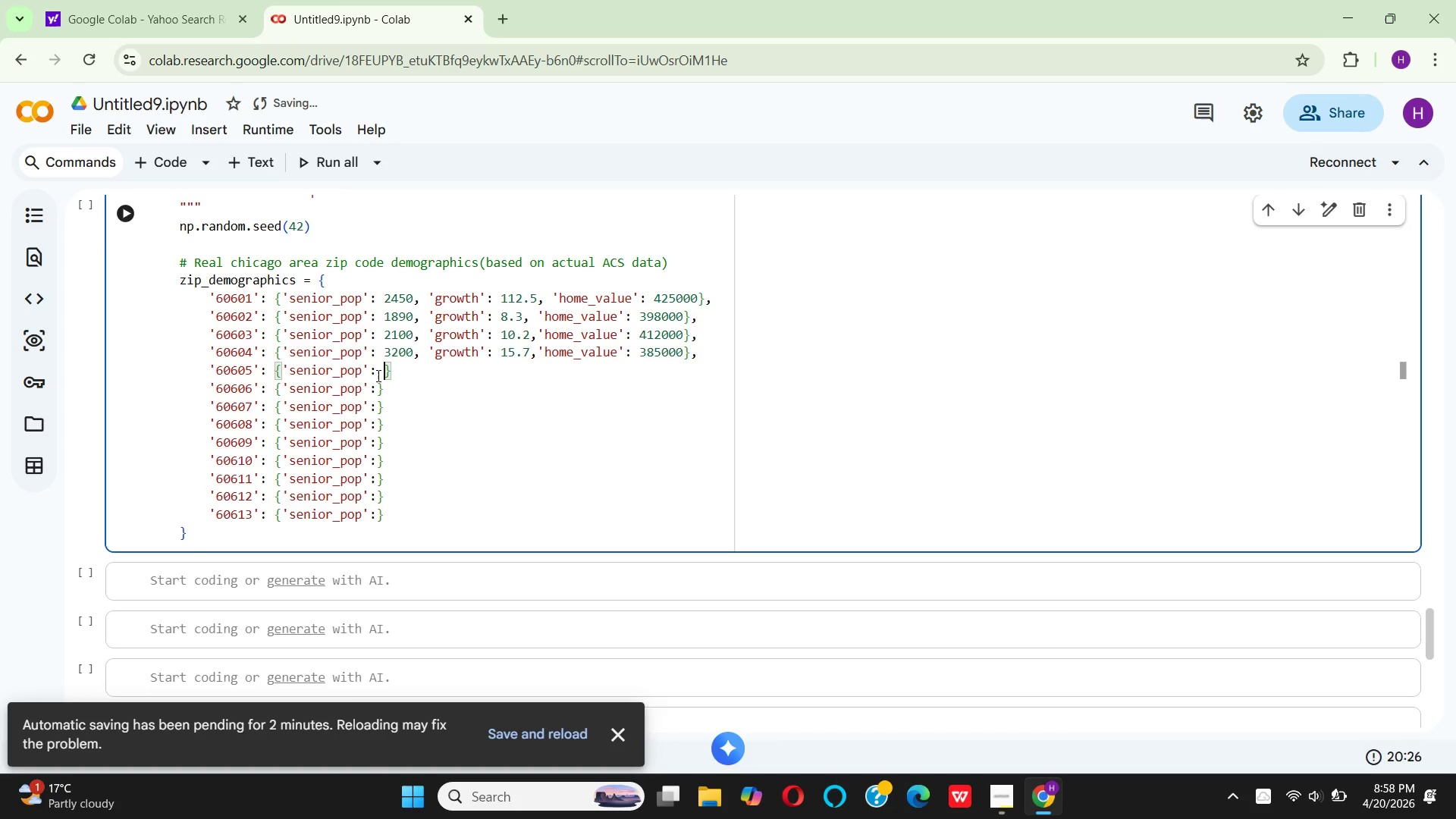 
wait(10.03)
 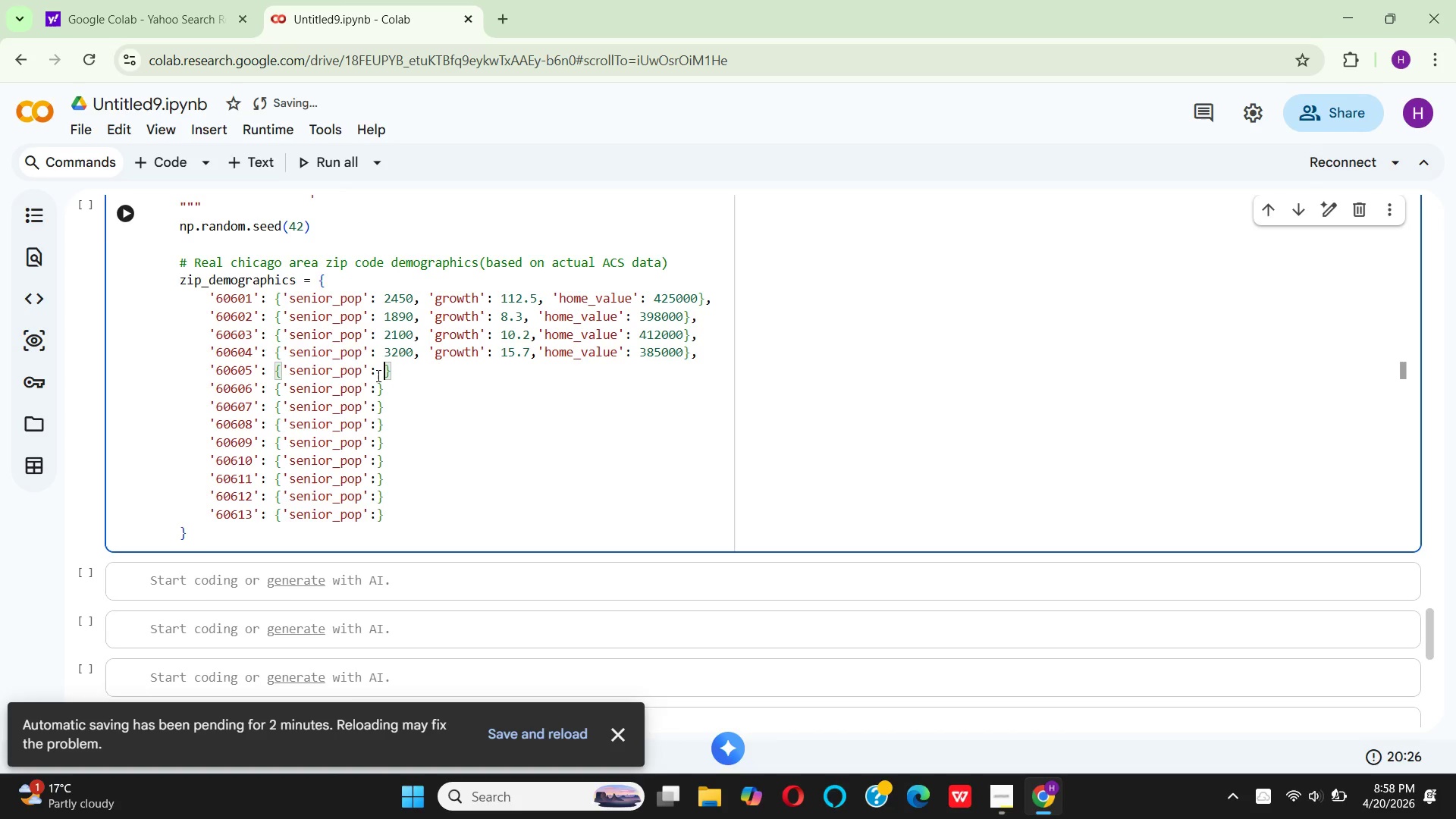 
type(4100,)
 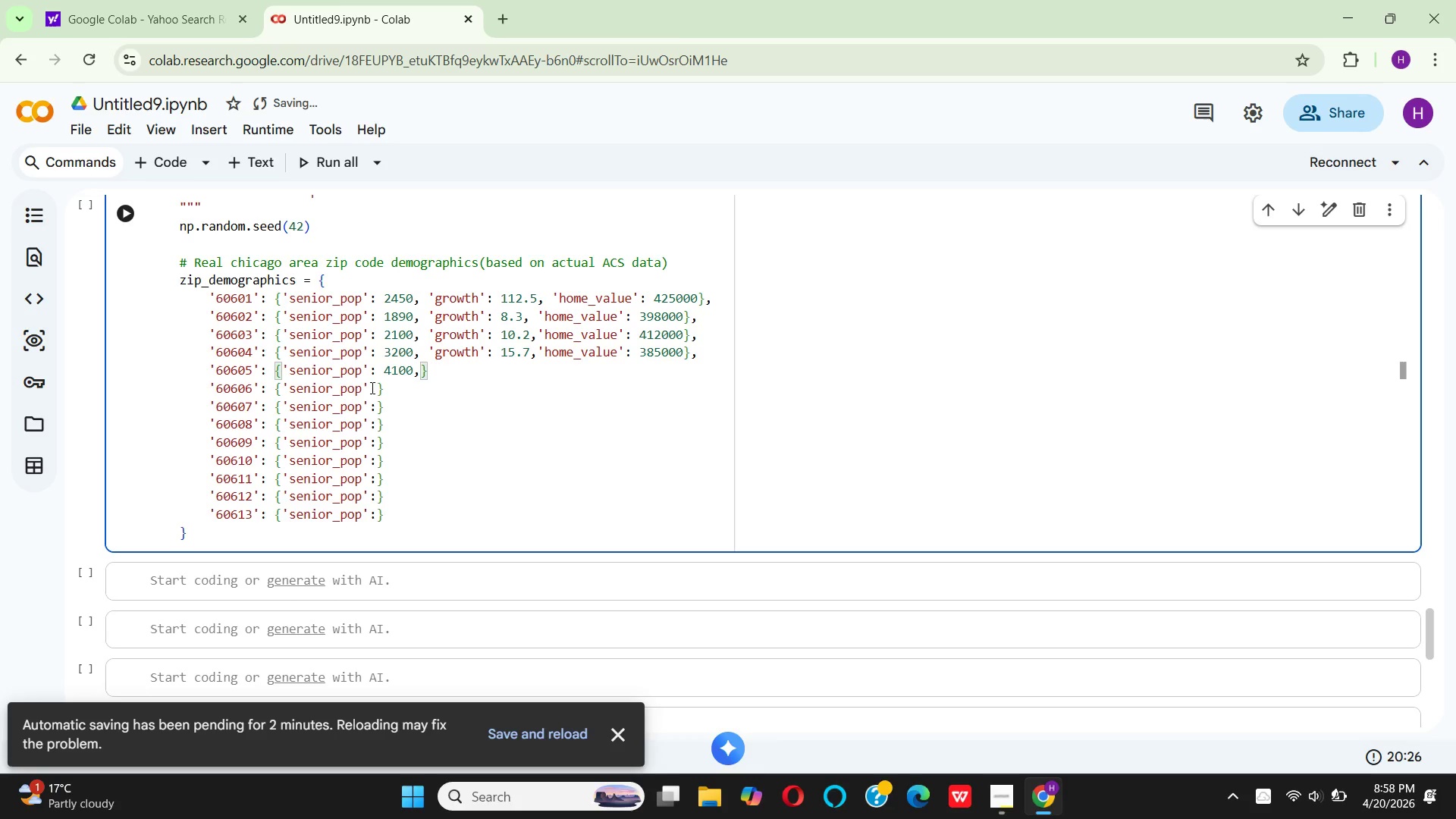 
left_click([374, 386])
 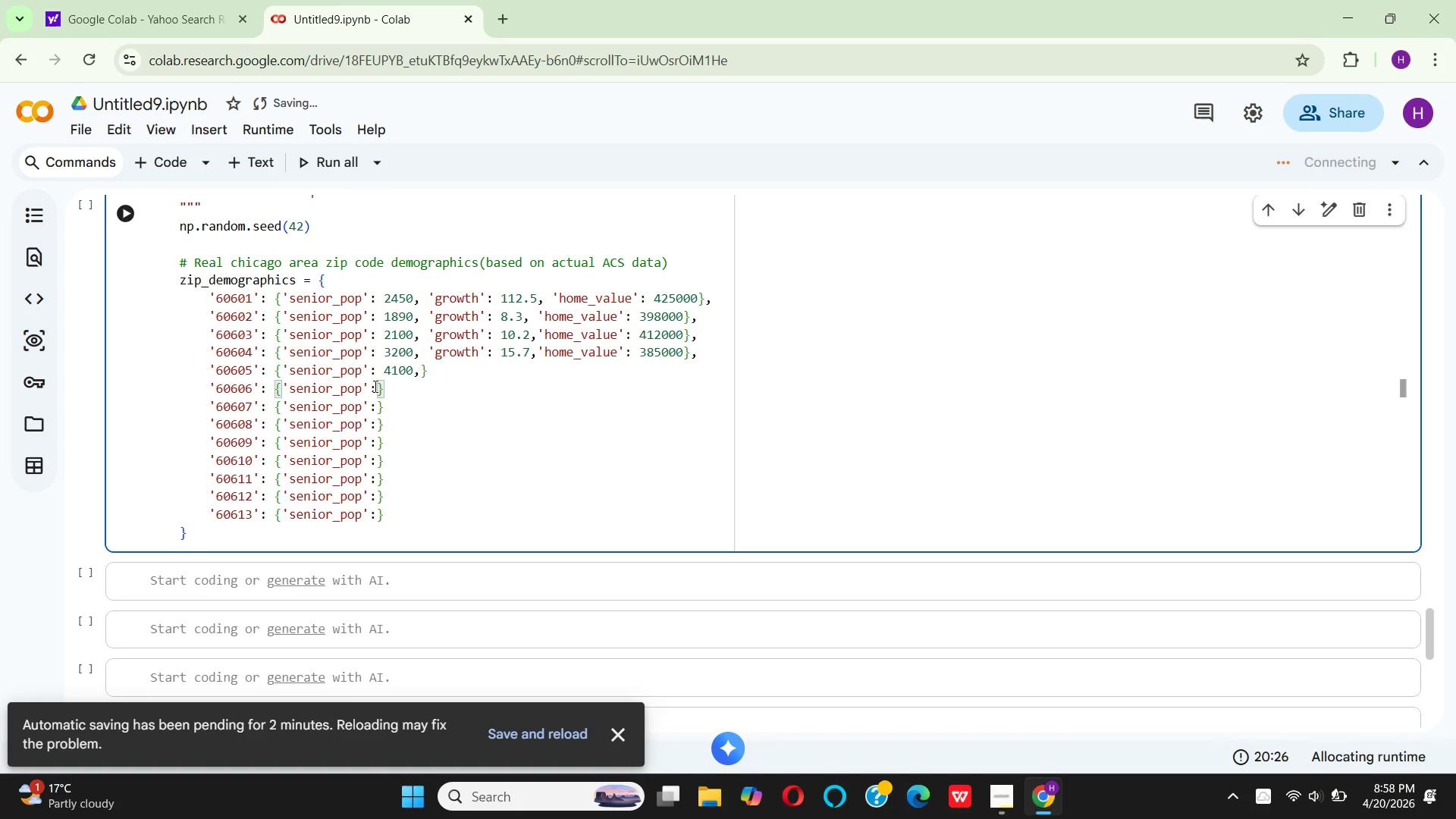 
key(Space)
 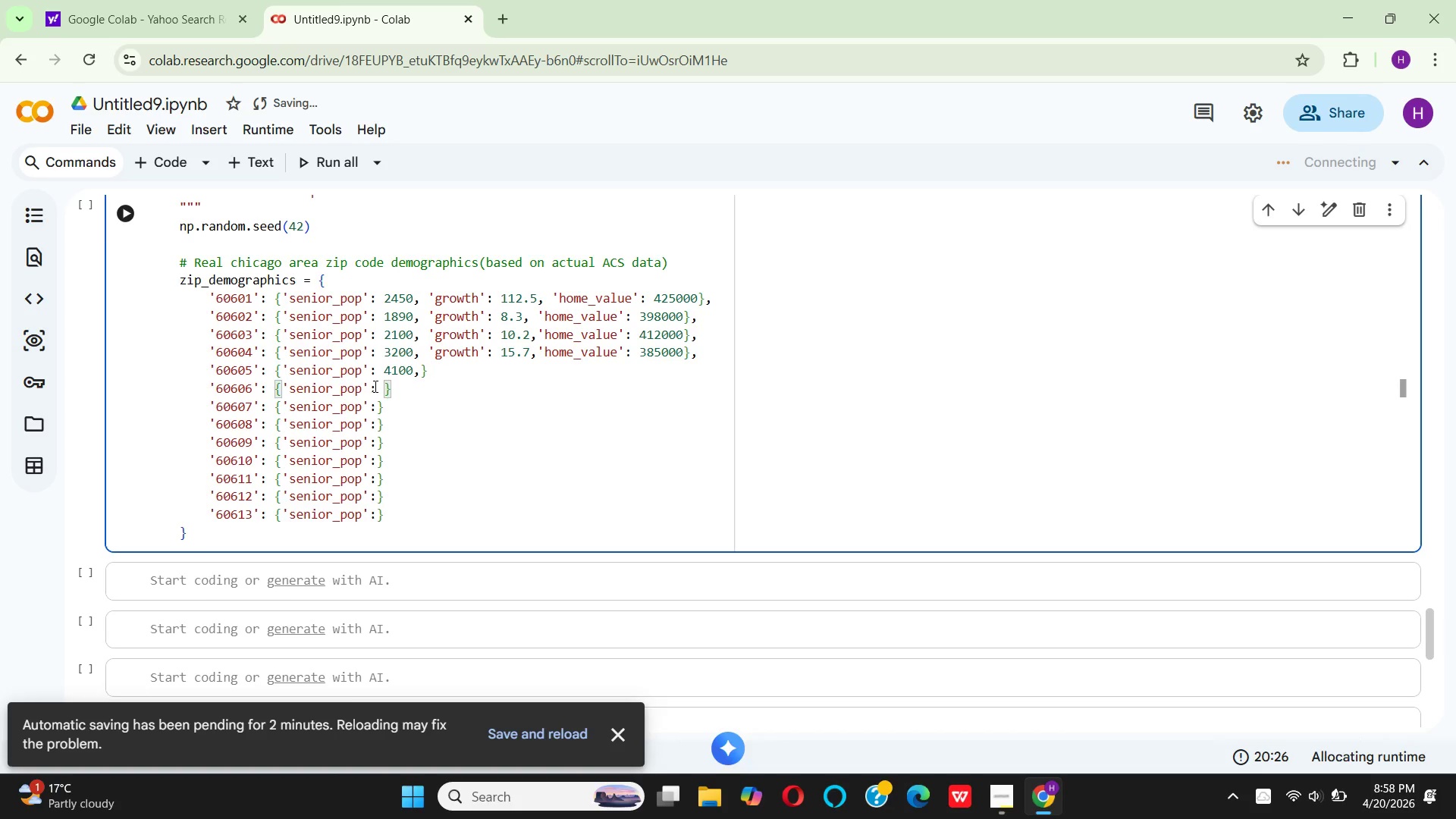 
type(17)
 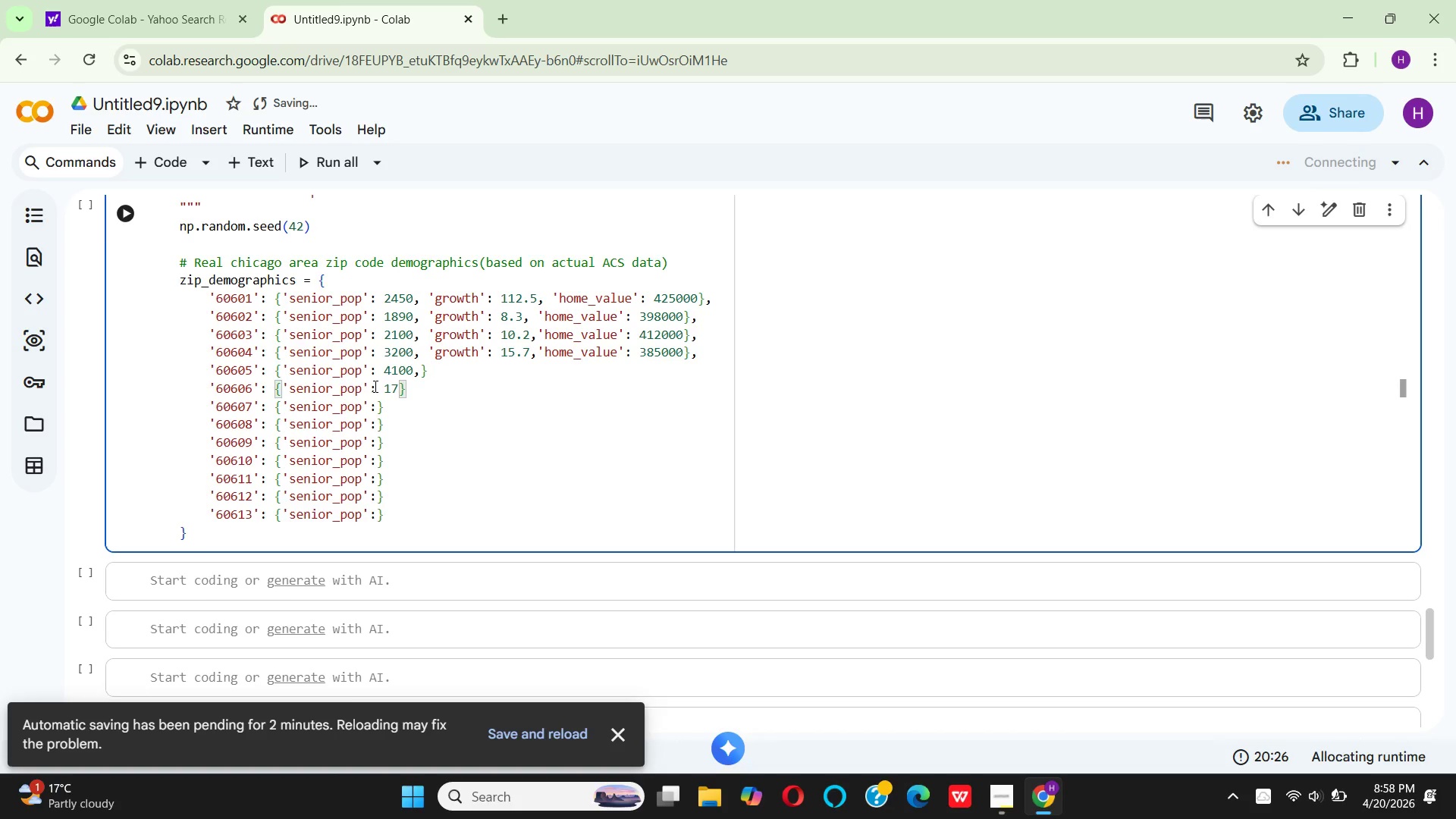 
type(80)
 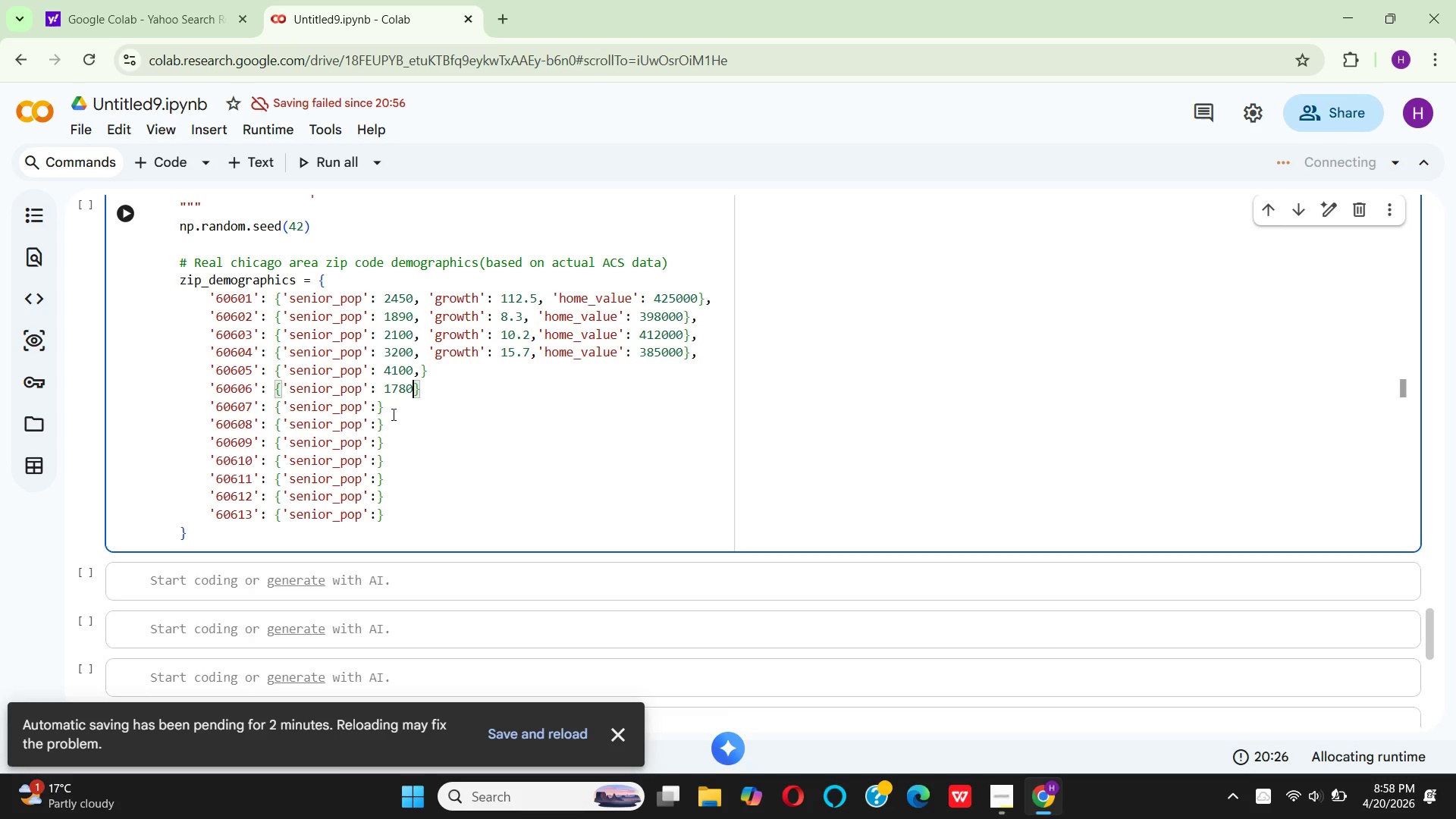 
key(Comma)
 